 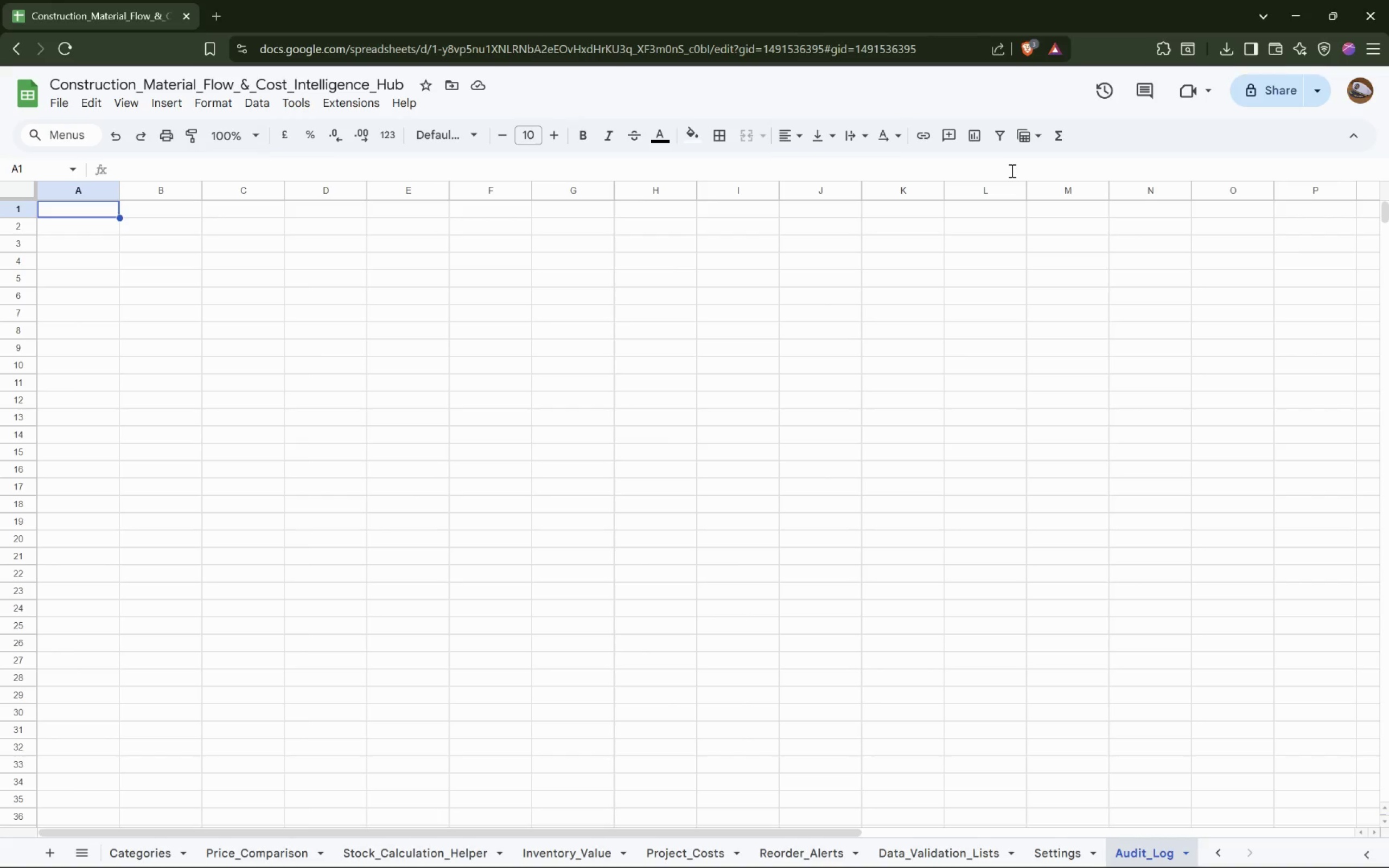 
scroll: coordinate [375, 855], scroll_direction: up, amount: 13.0
 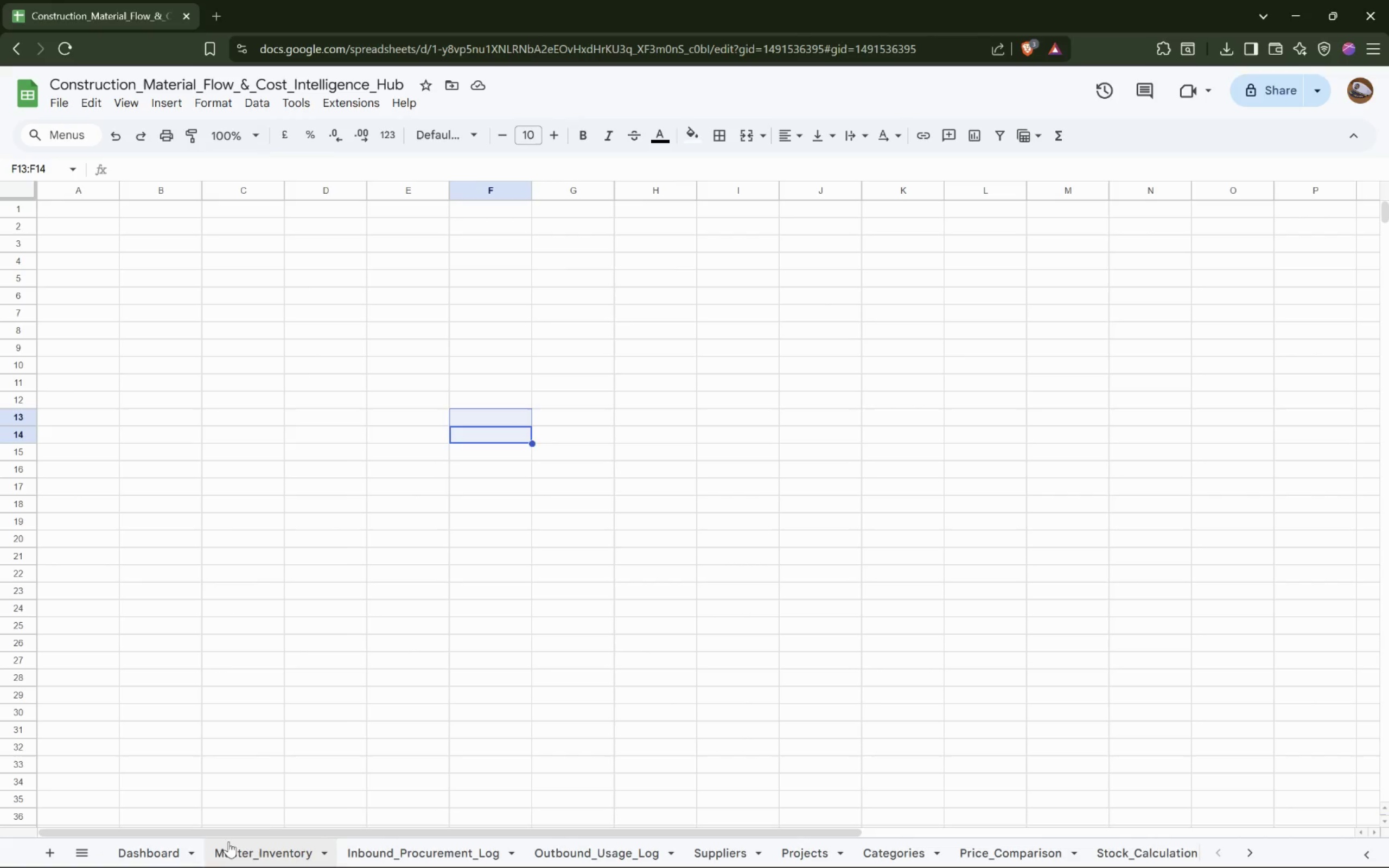 
mouse_move([185, 845])
 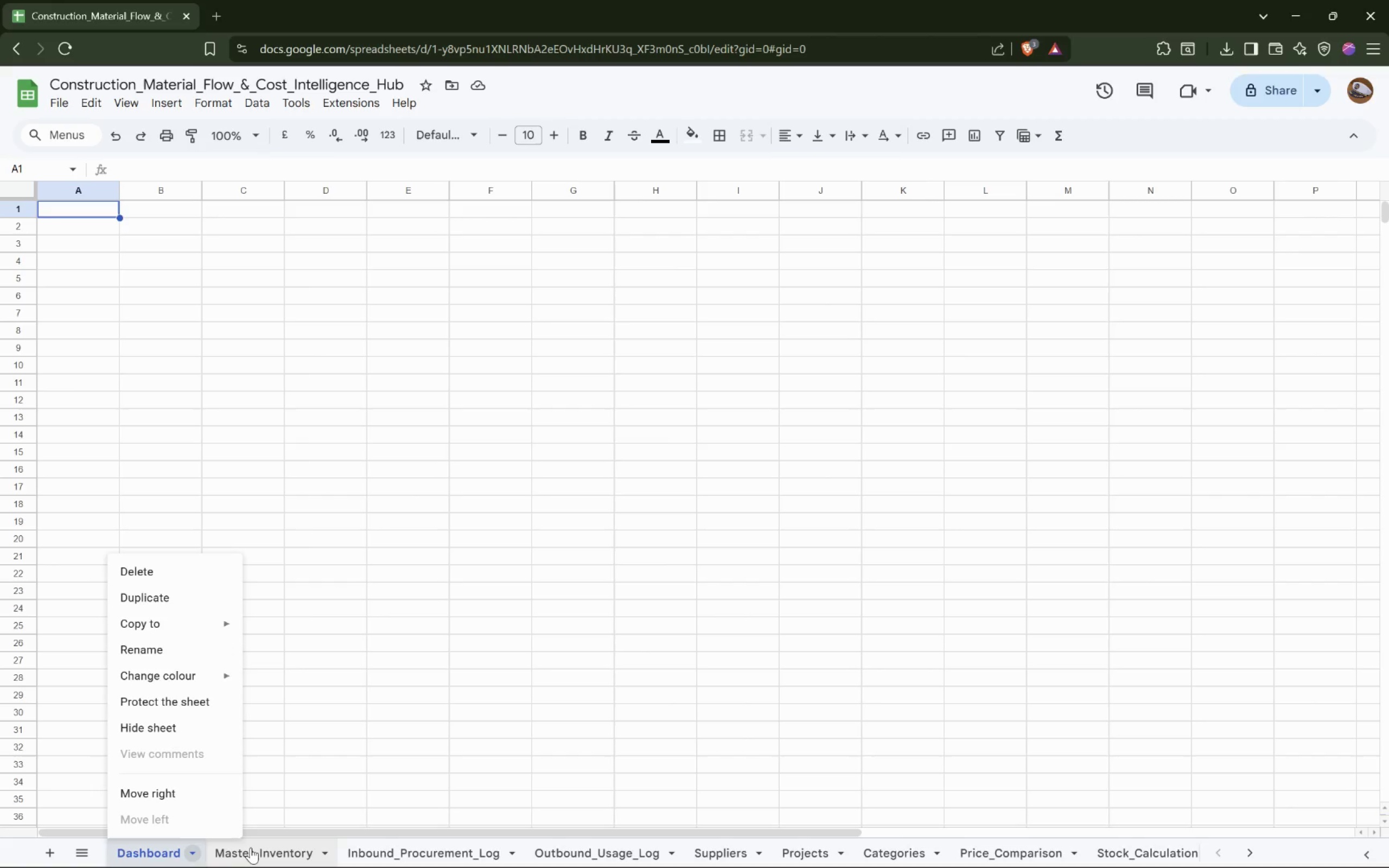 
left_click([251, 847])
 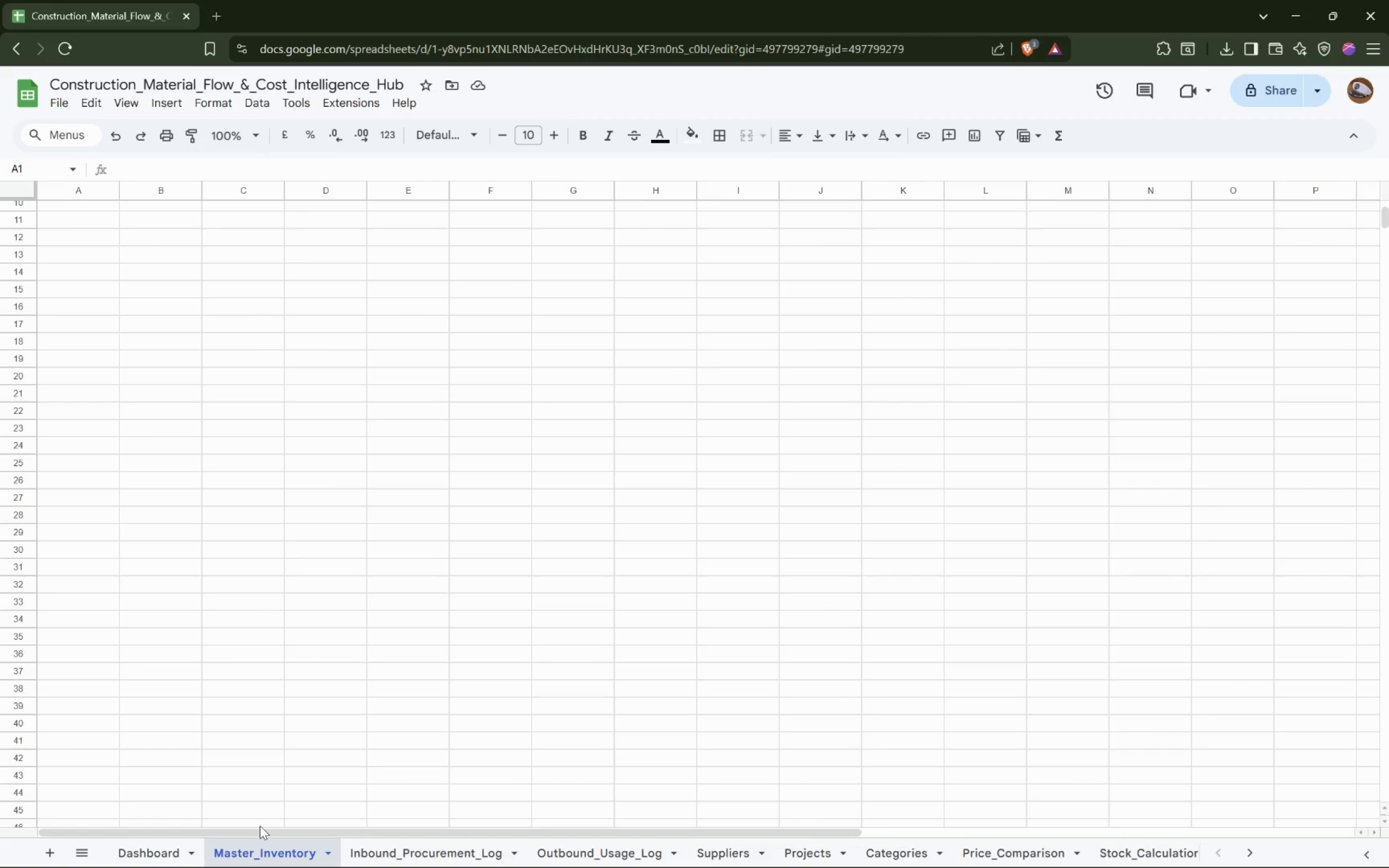 
wait(15.06)
 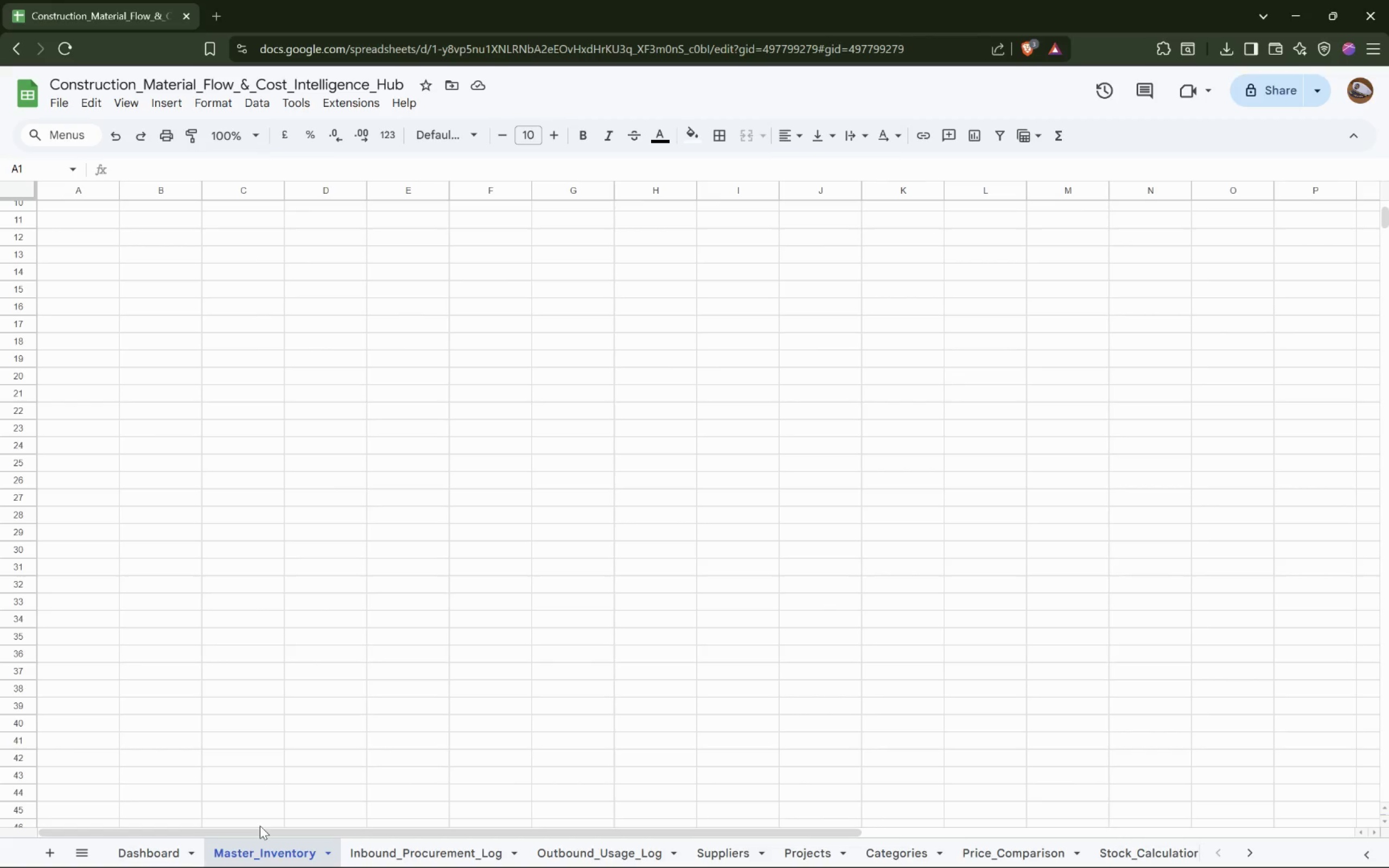 
left_click([931, 852])
 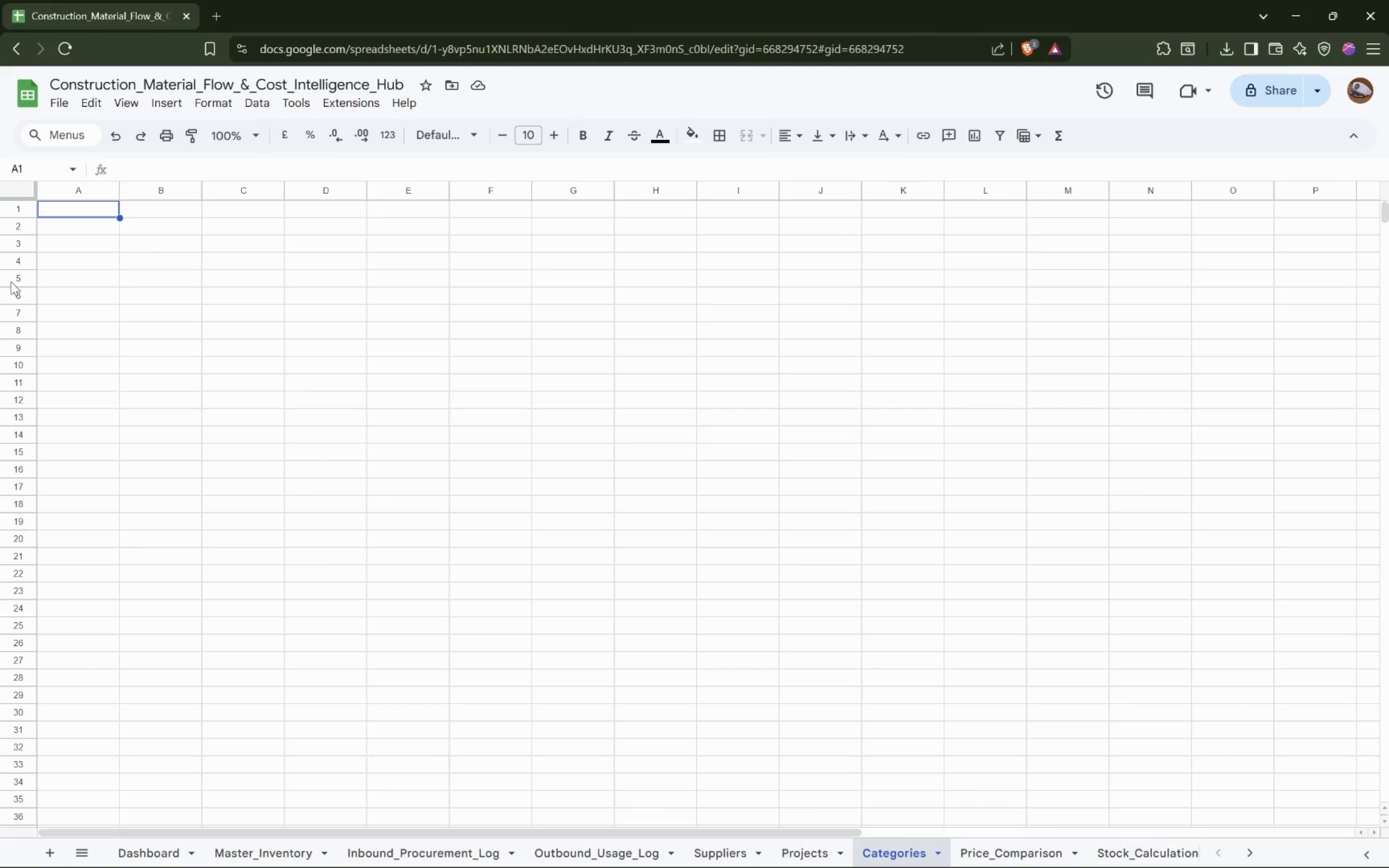 
wait(6.31)
 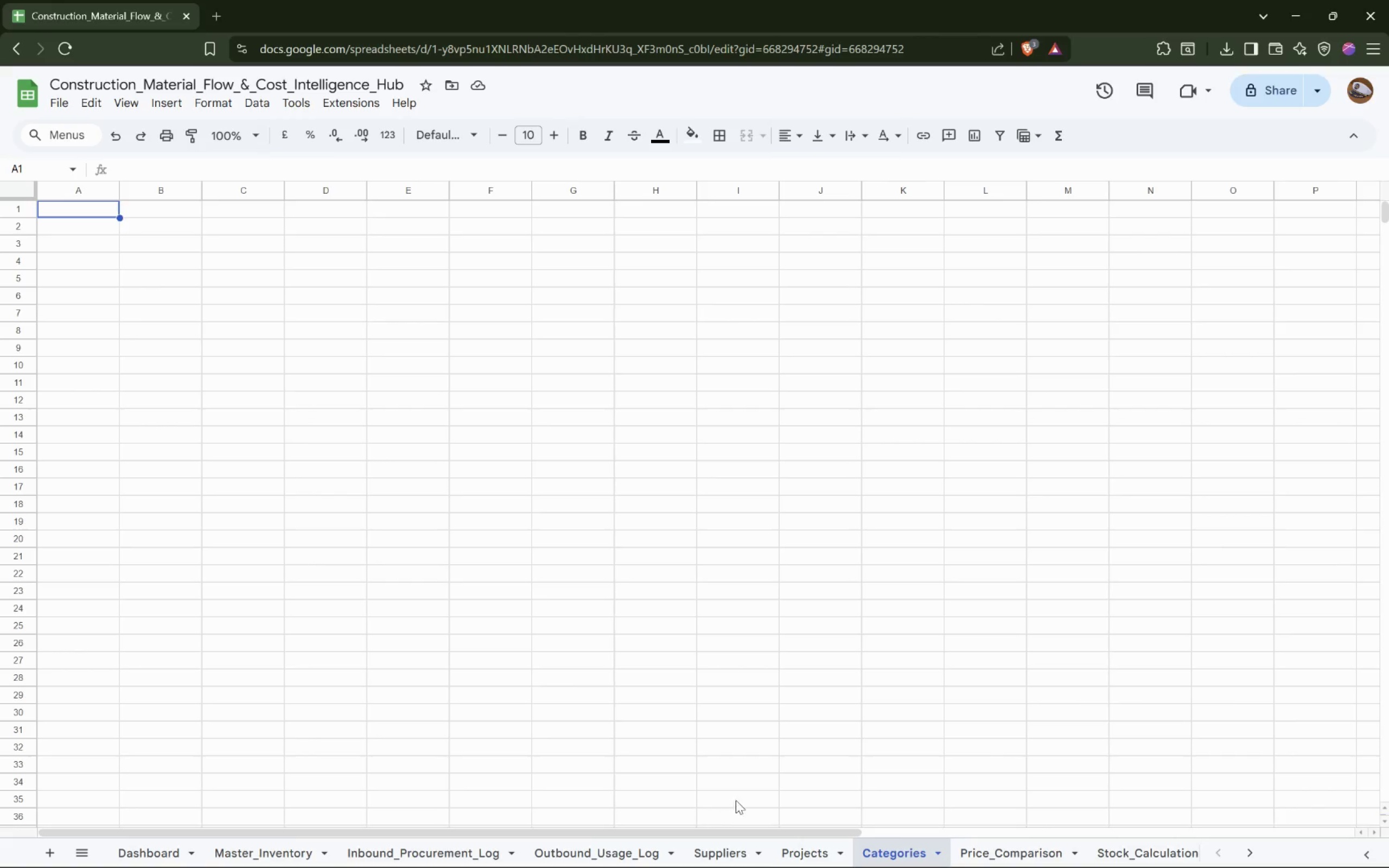 
left_click([77, 211])
 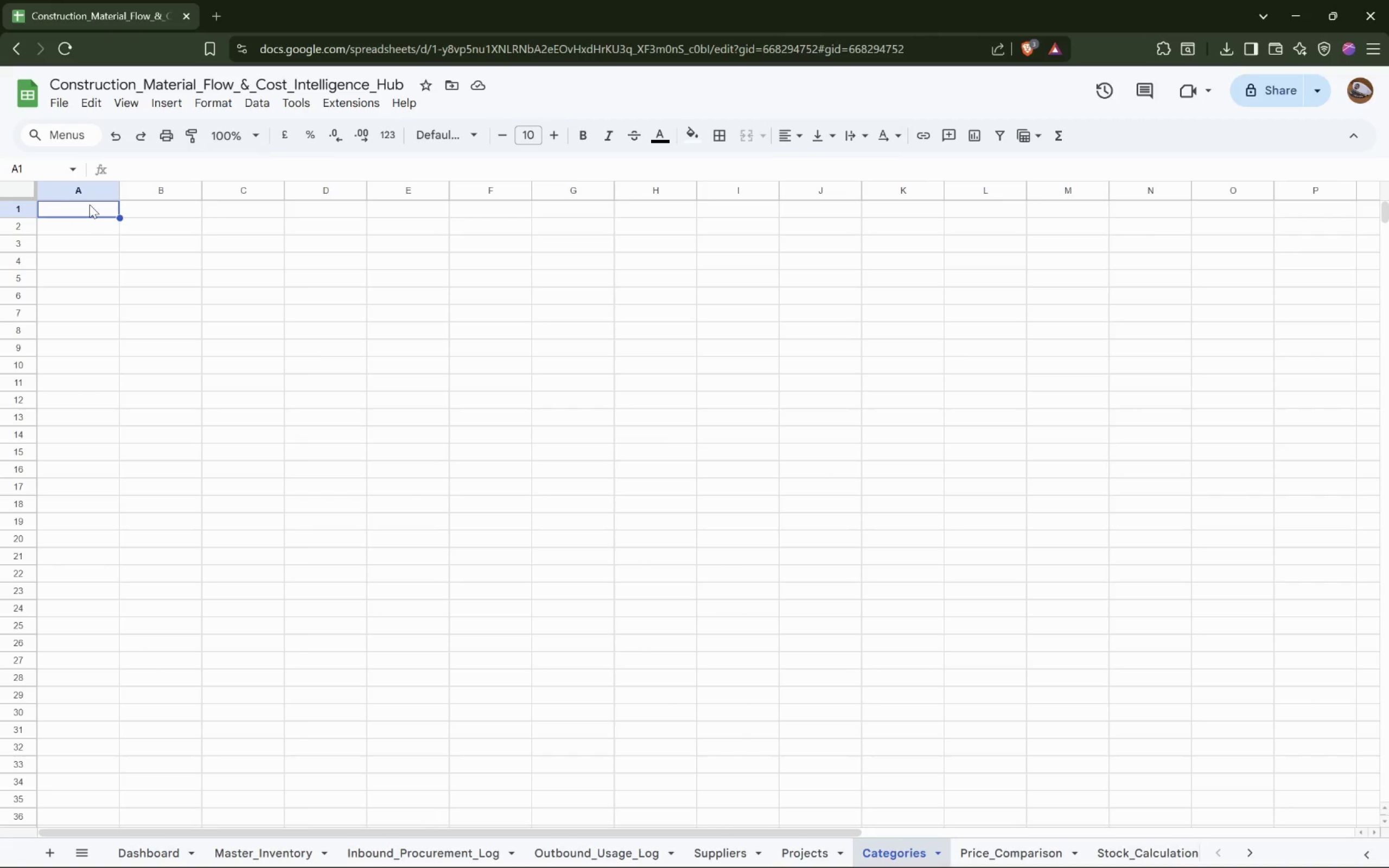 
type(Category_ID)
key(Tab)
type(Category_Name)
 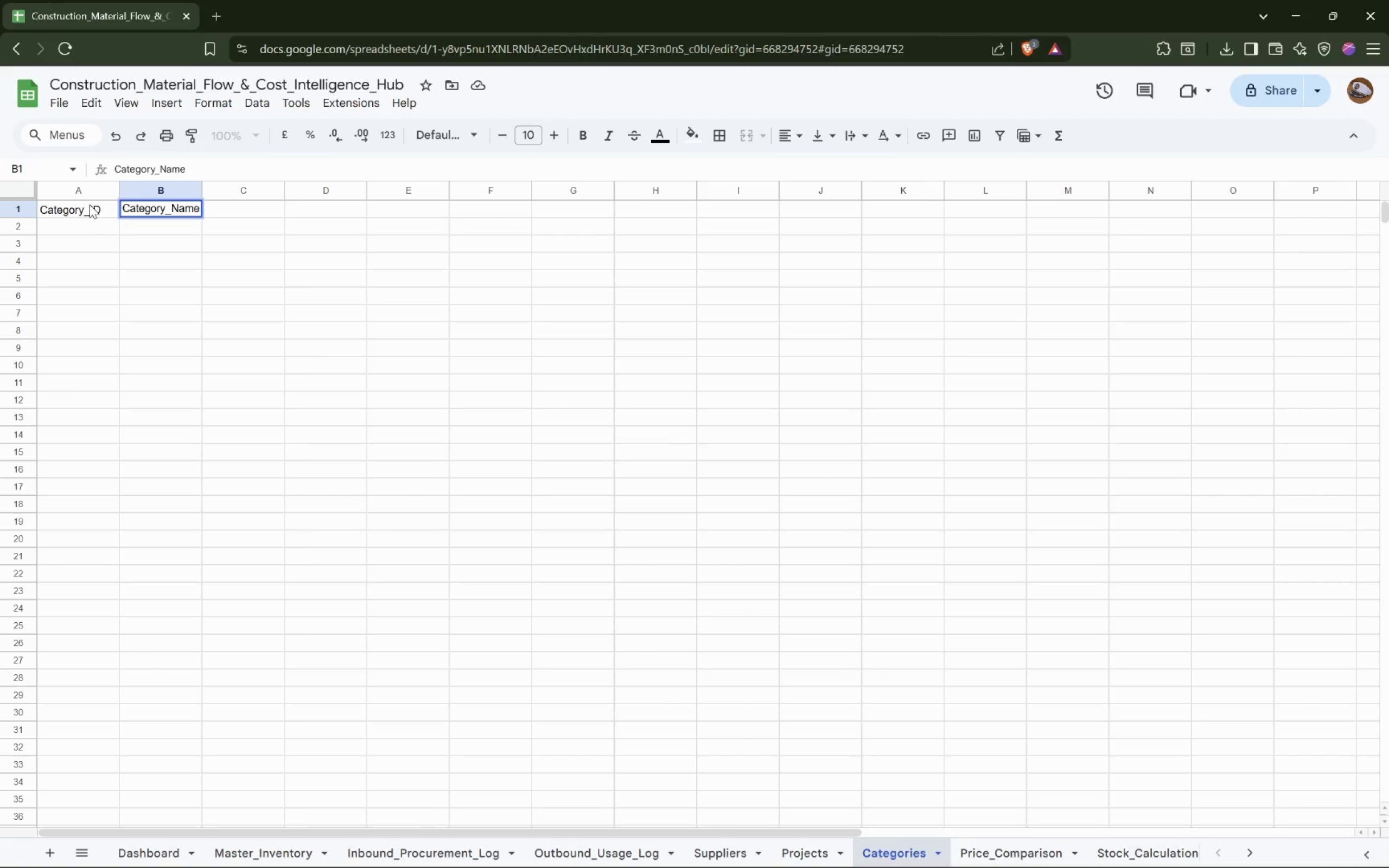 
key(Shift+Tab)
 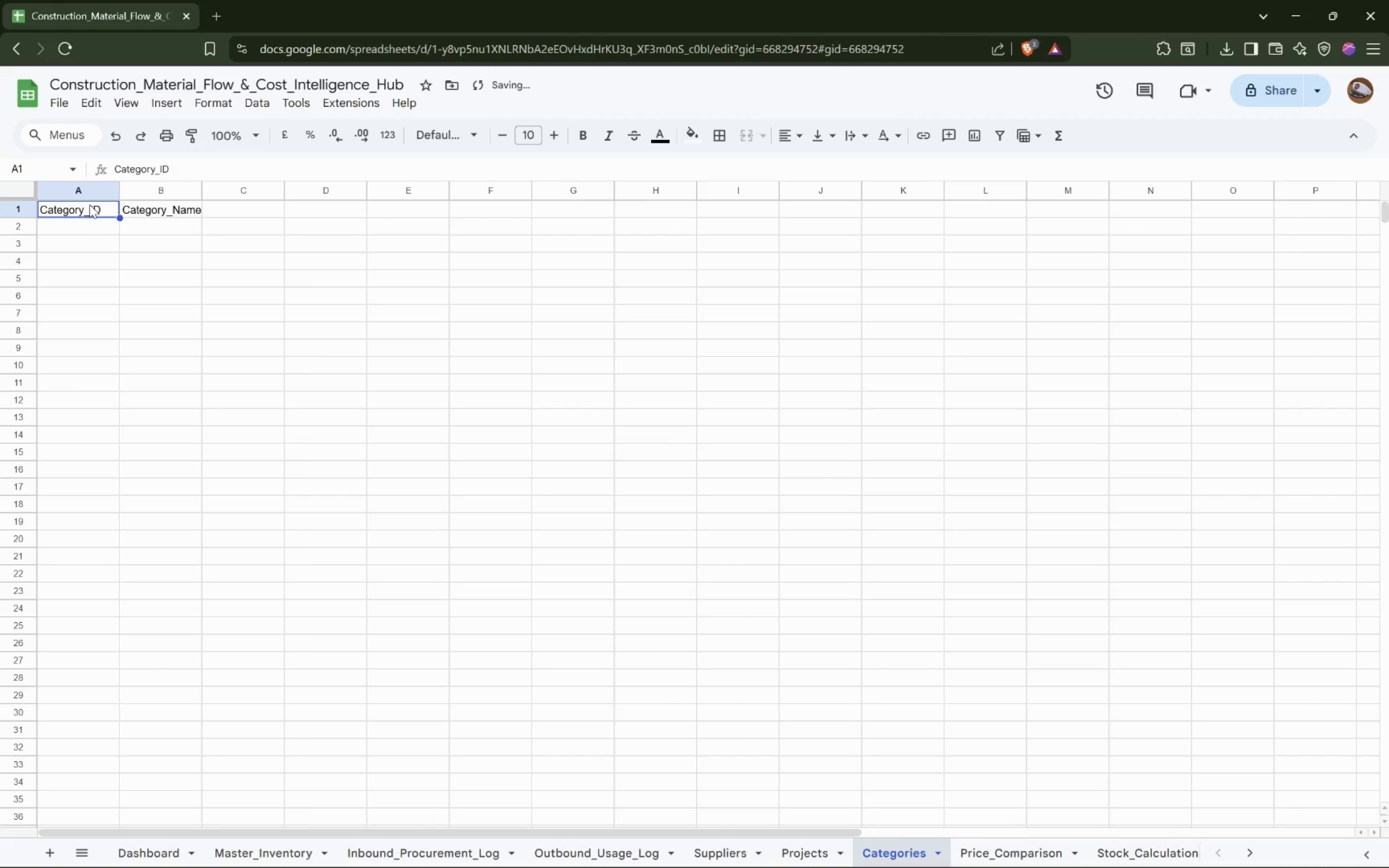 
key(K)
 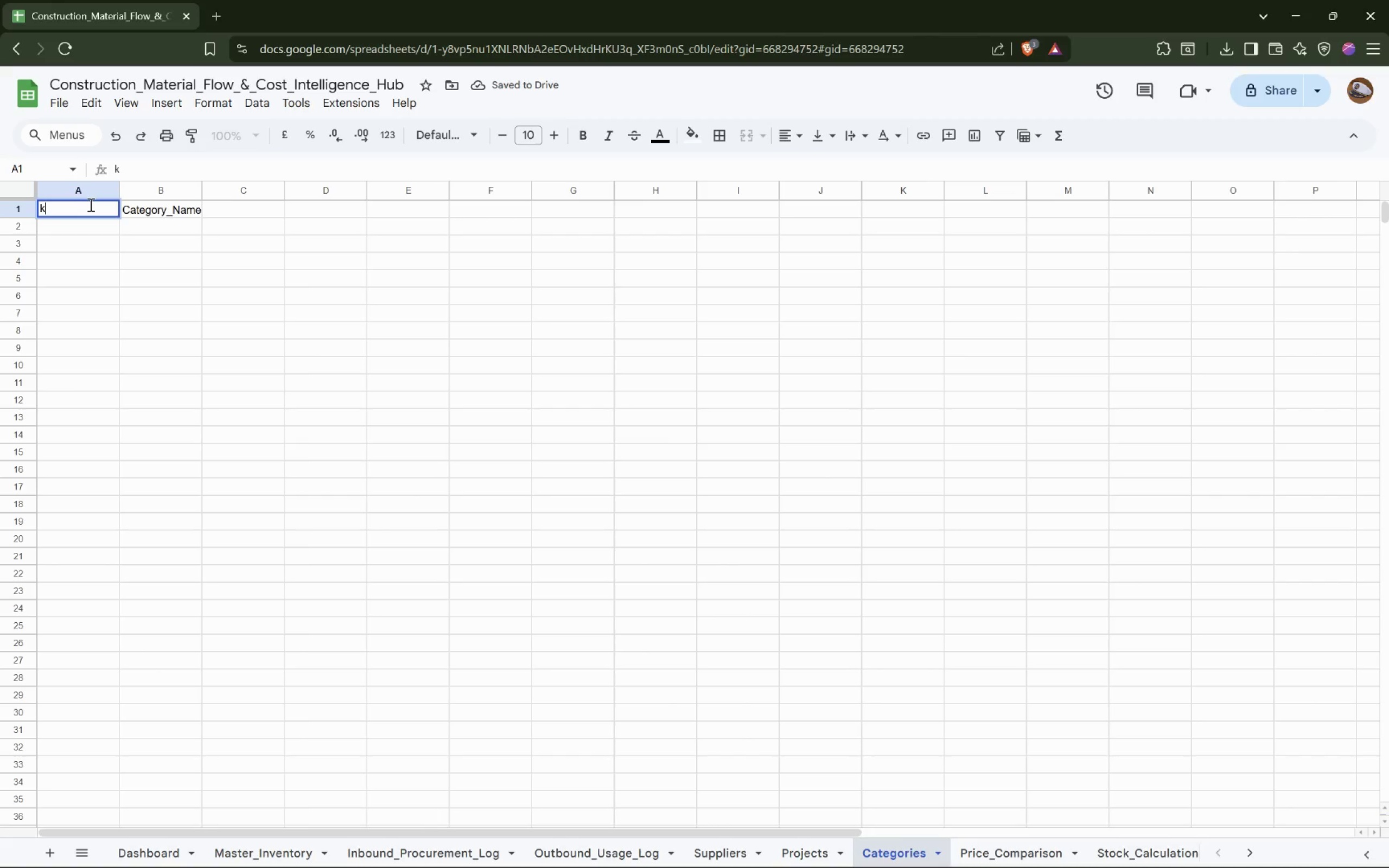 
key(Control+Z)
 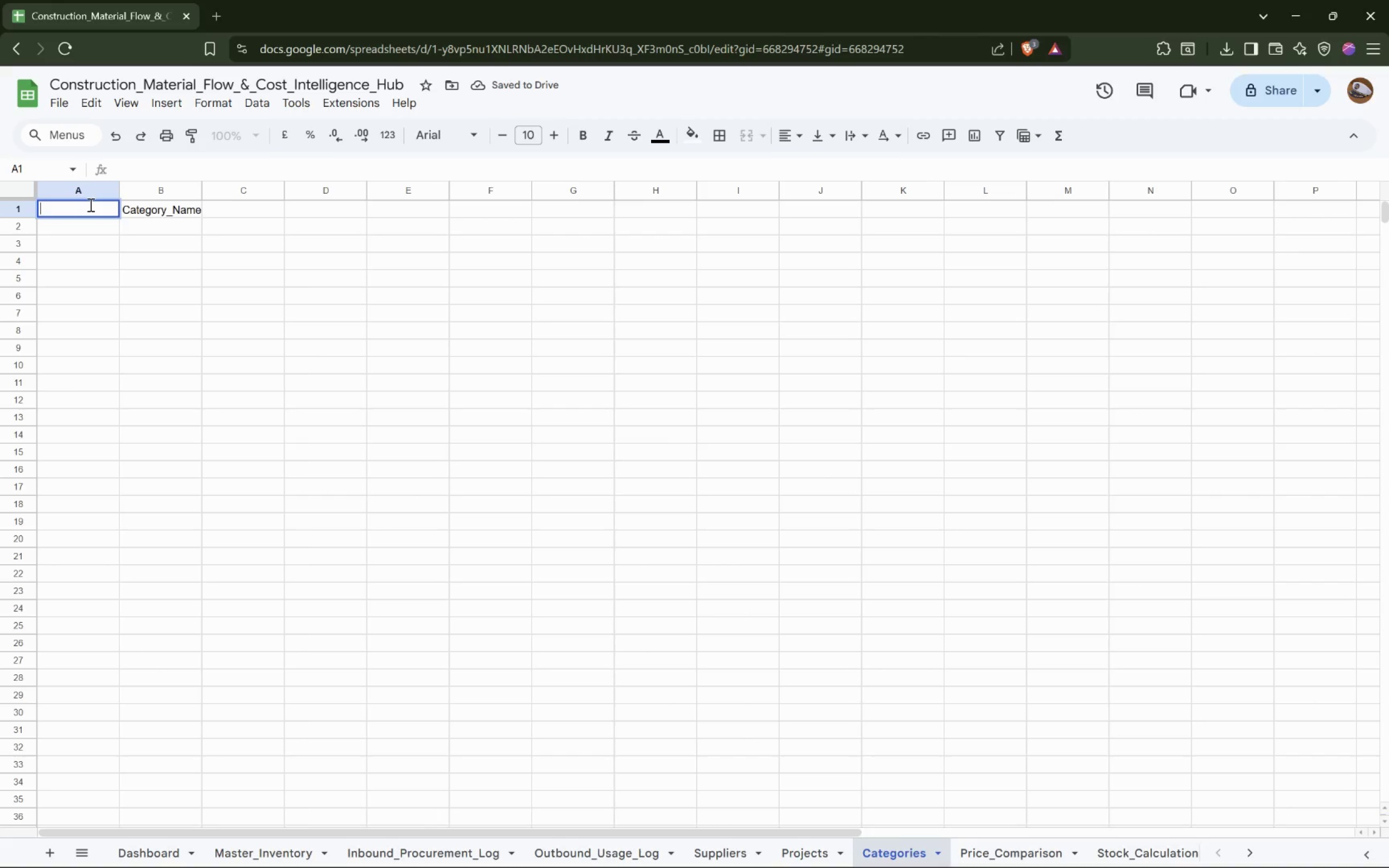 
key(Control+Z)
 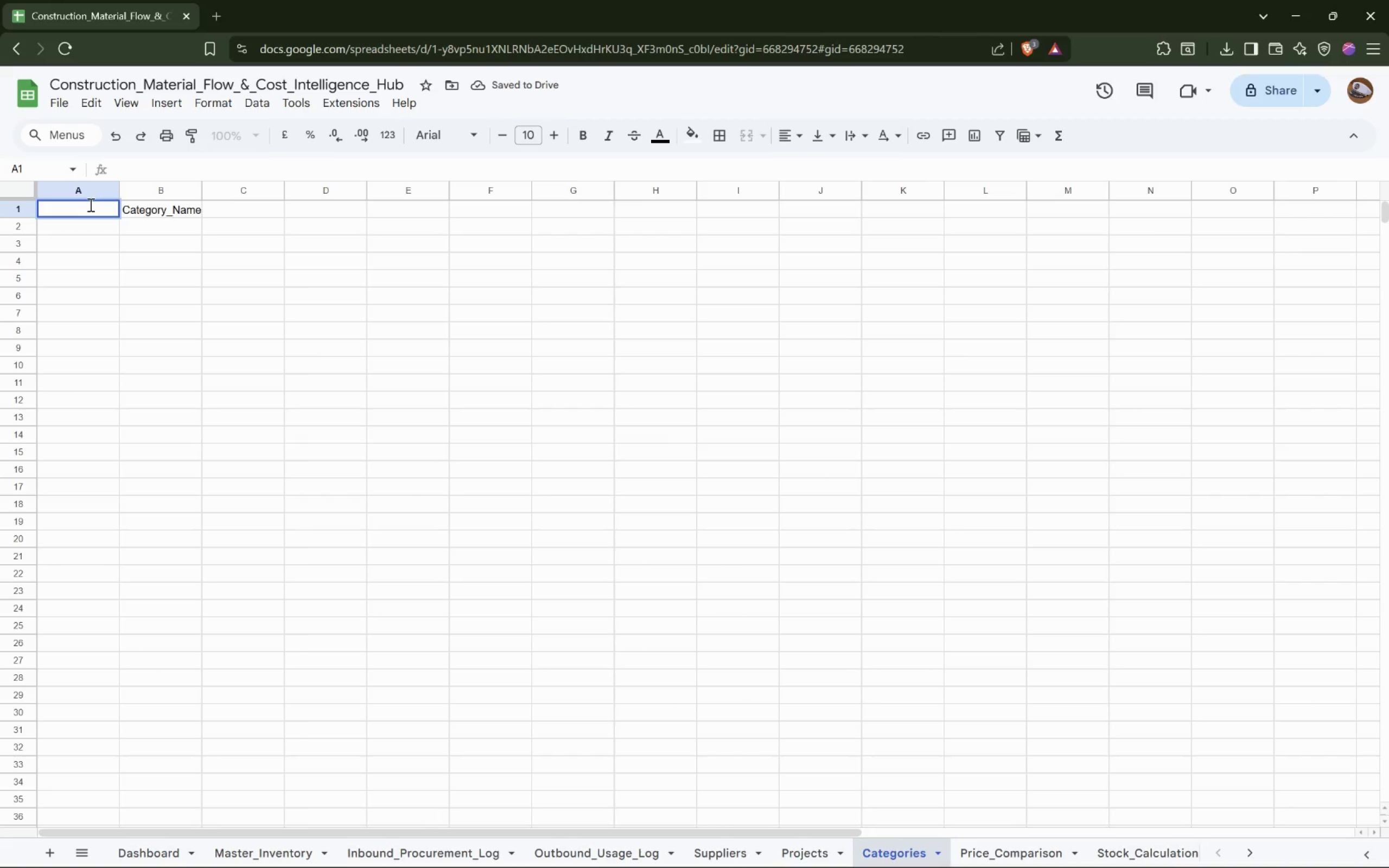 
key(Control+ControlLeft)
 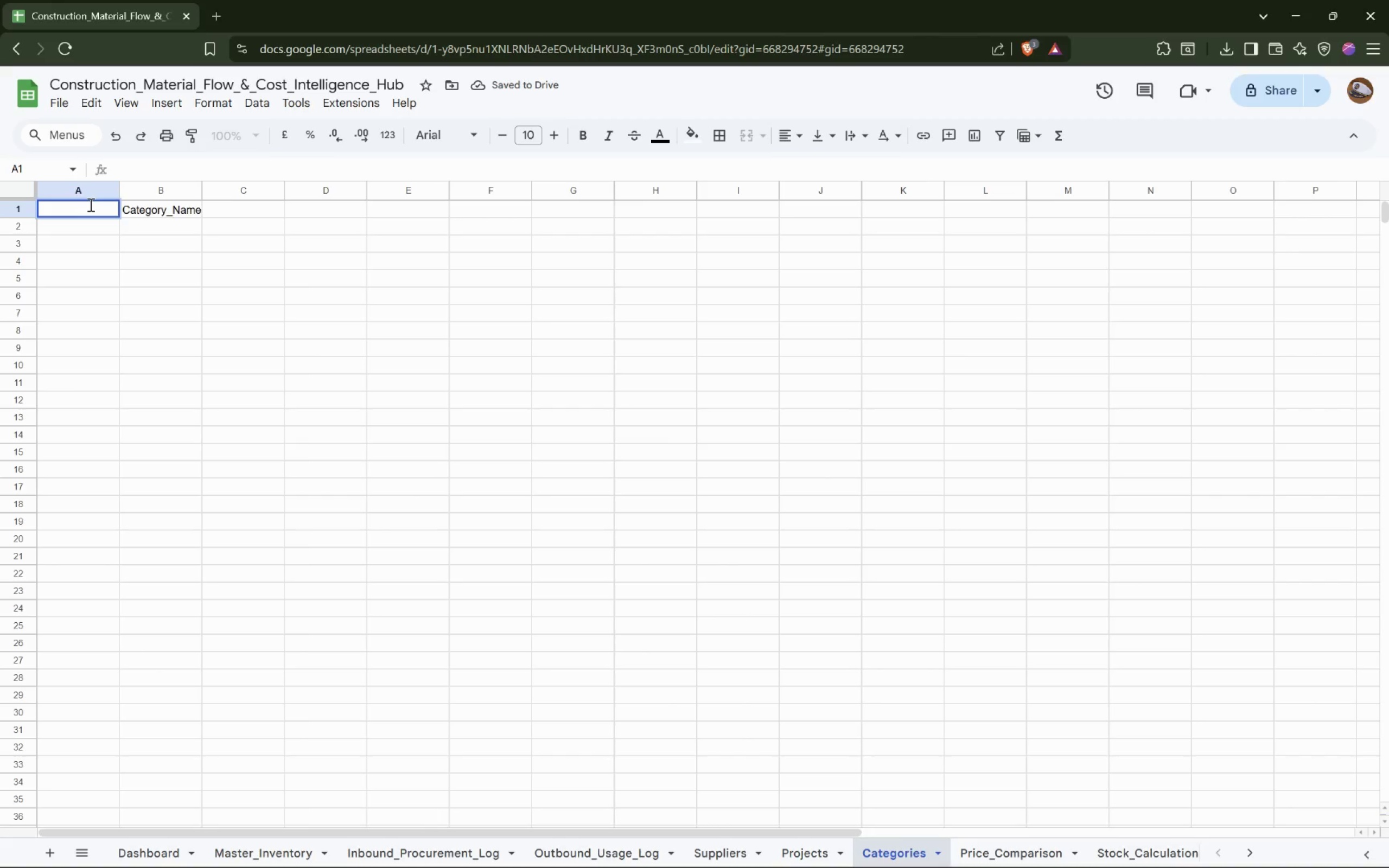 
key(Control+Z)
 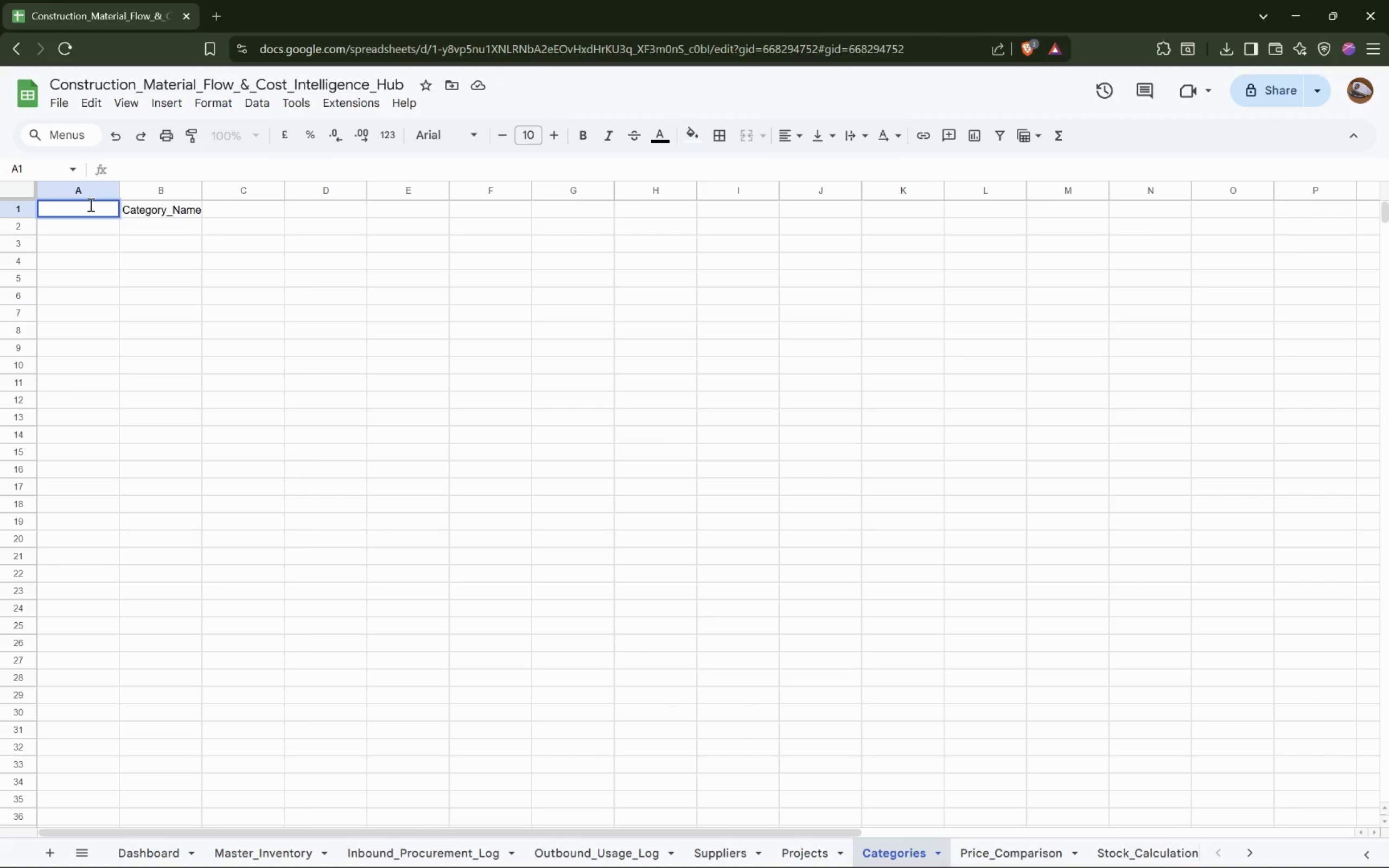 
type(Category_ID)
 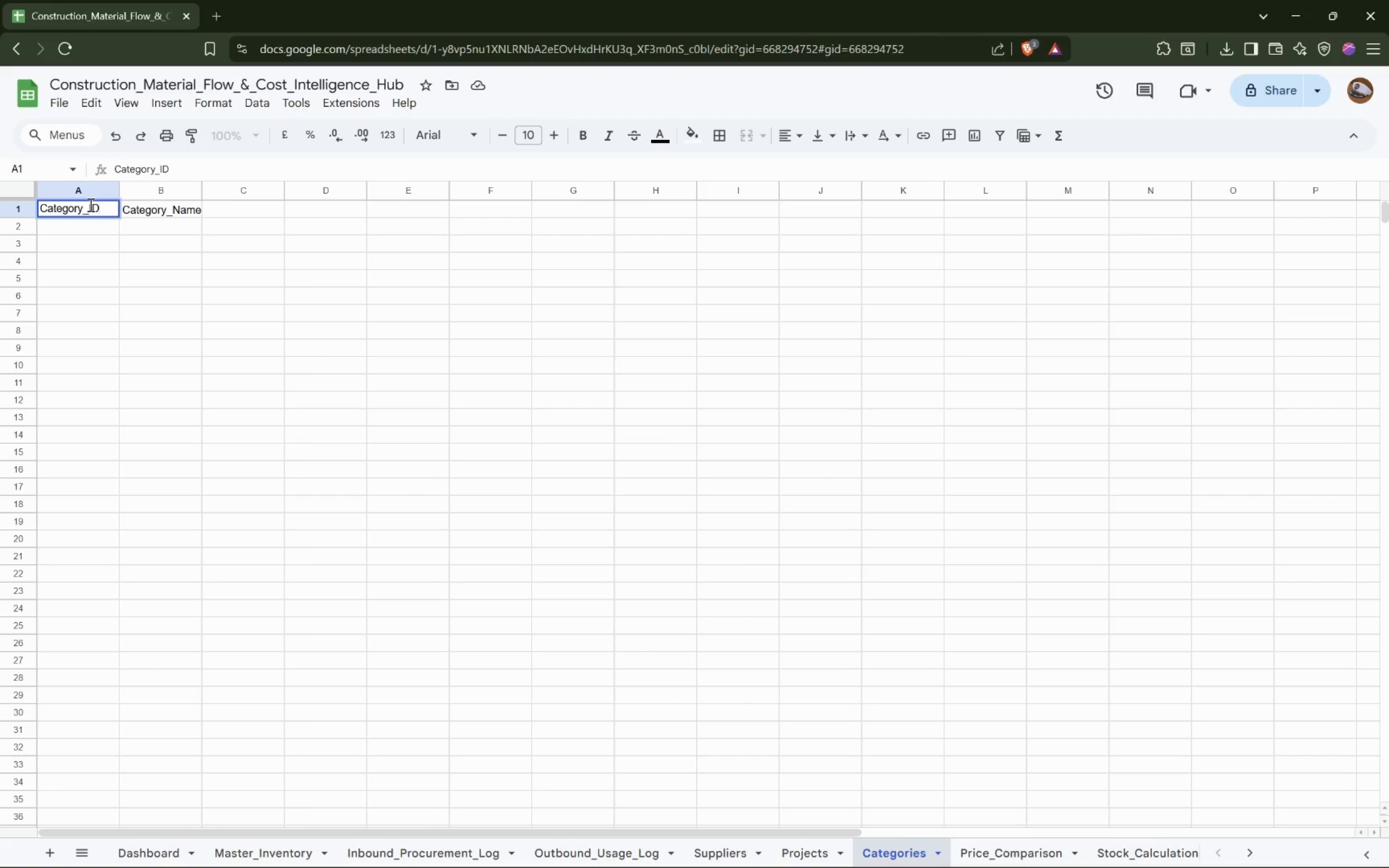 
key(ArrowDown)
 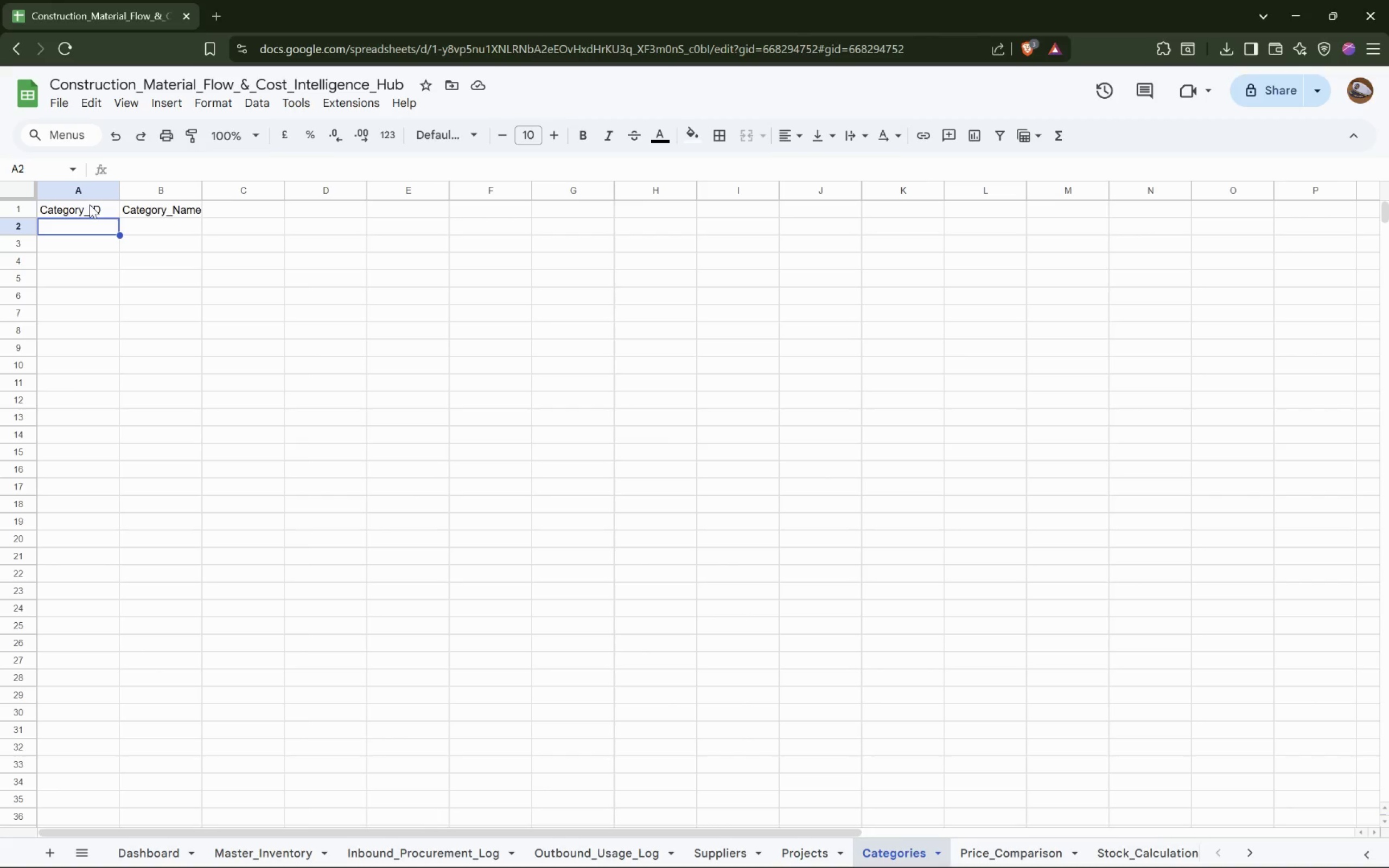 
hold_key(key=ShiftRight, duration=1.51)
 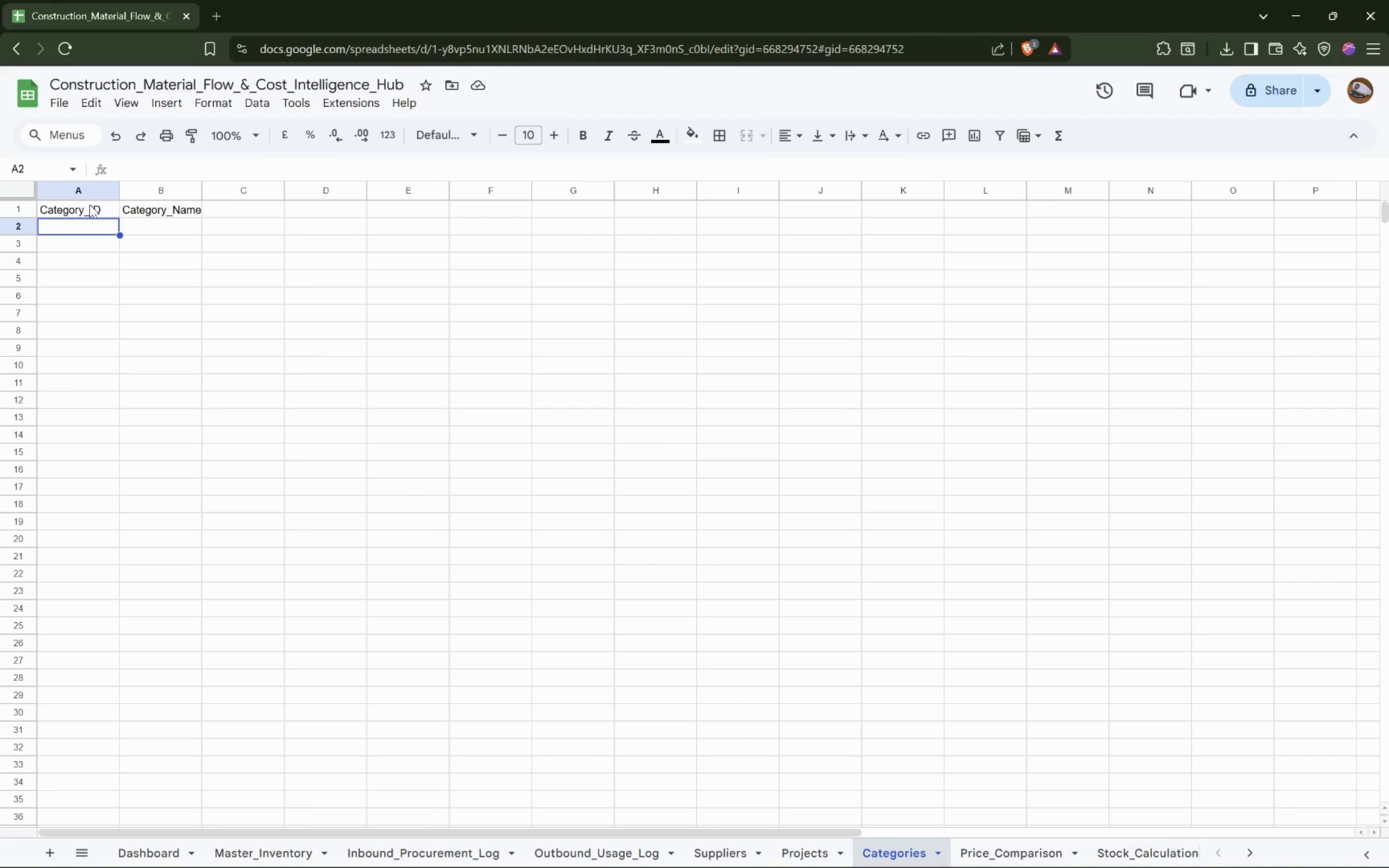 
hold_key(key=ShiftRight, duration=1.52)
 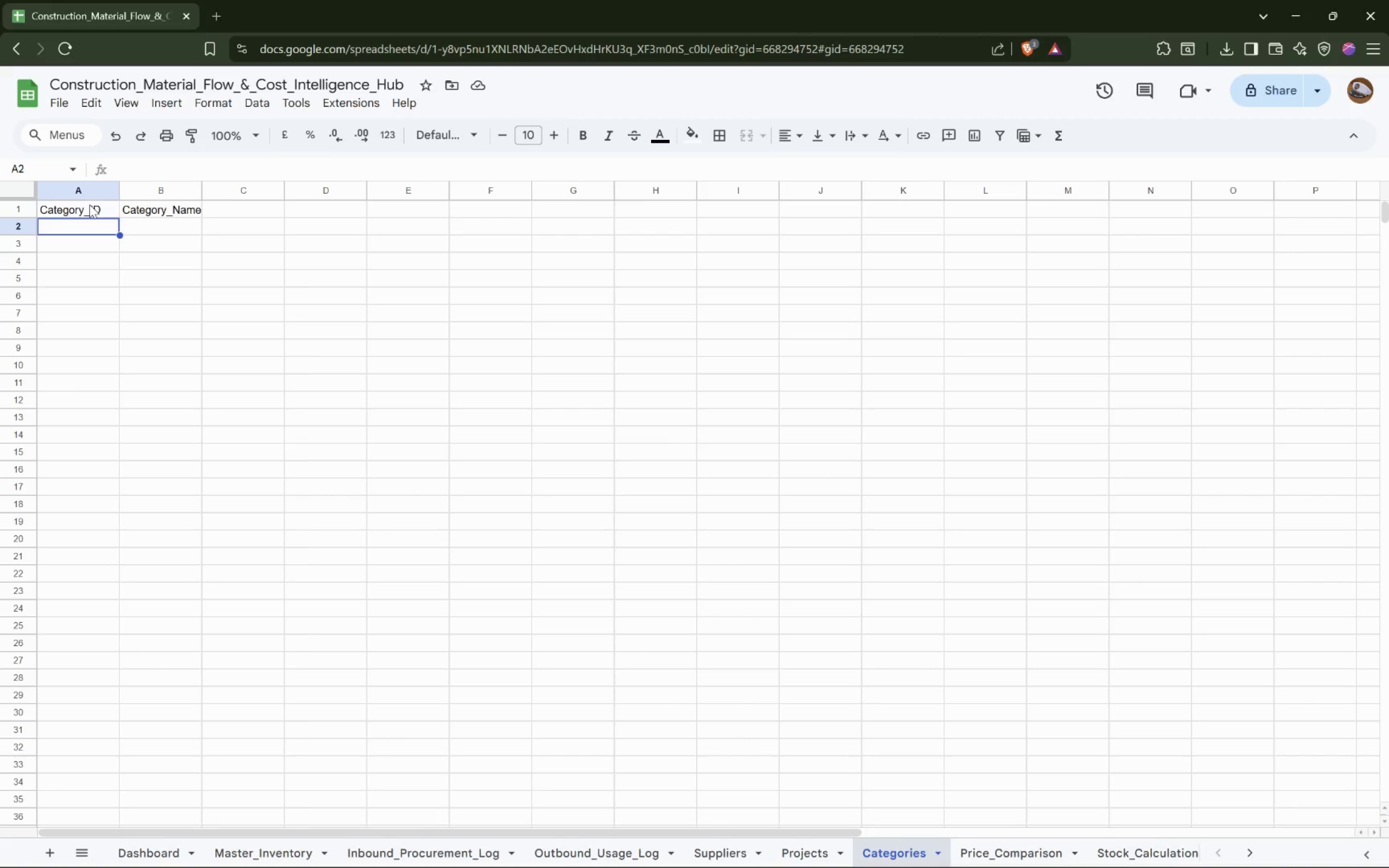 
hold_key(key=ShiftRight, duration=0.59)
 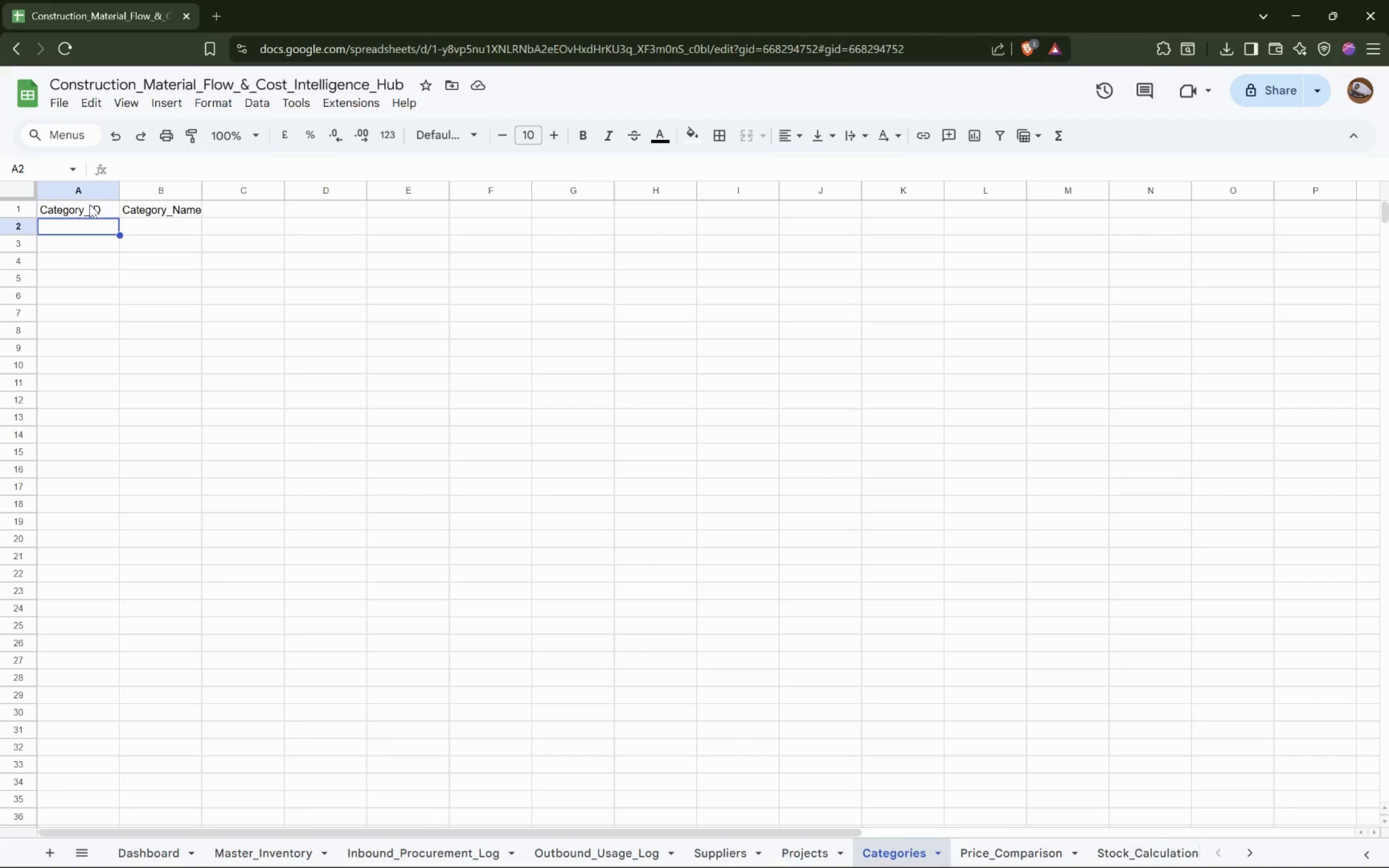 
wait(9.76)
 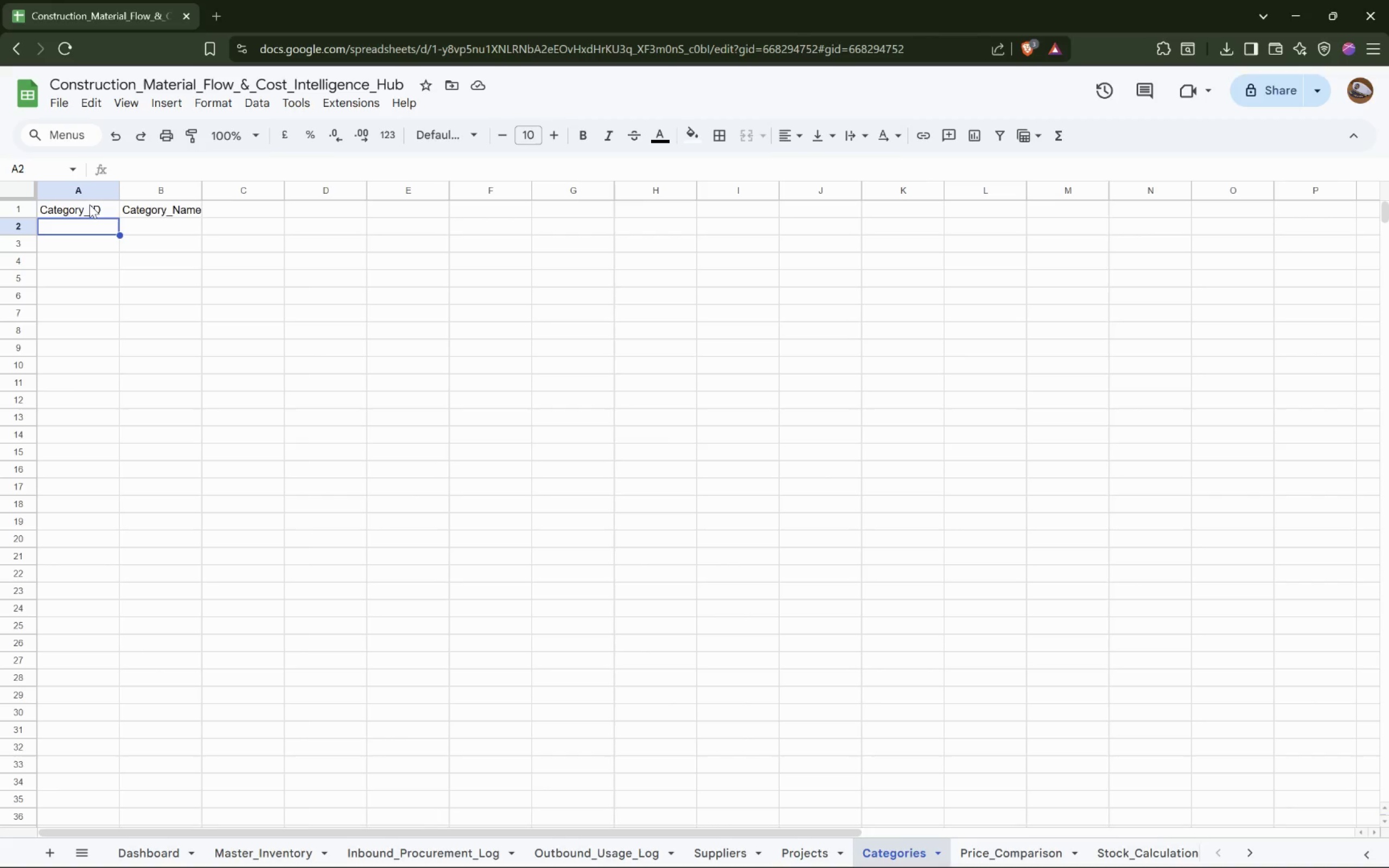 
type(CAT)
 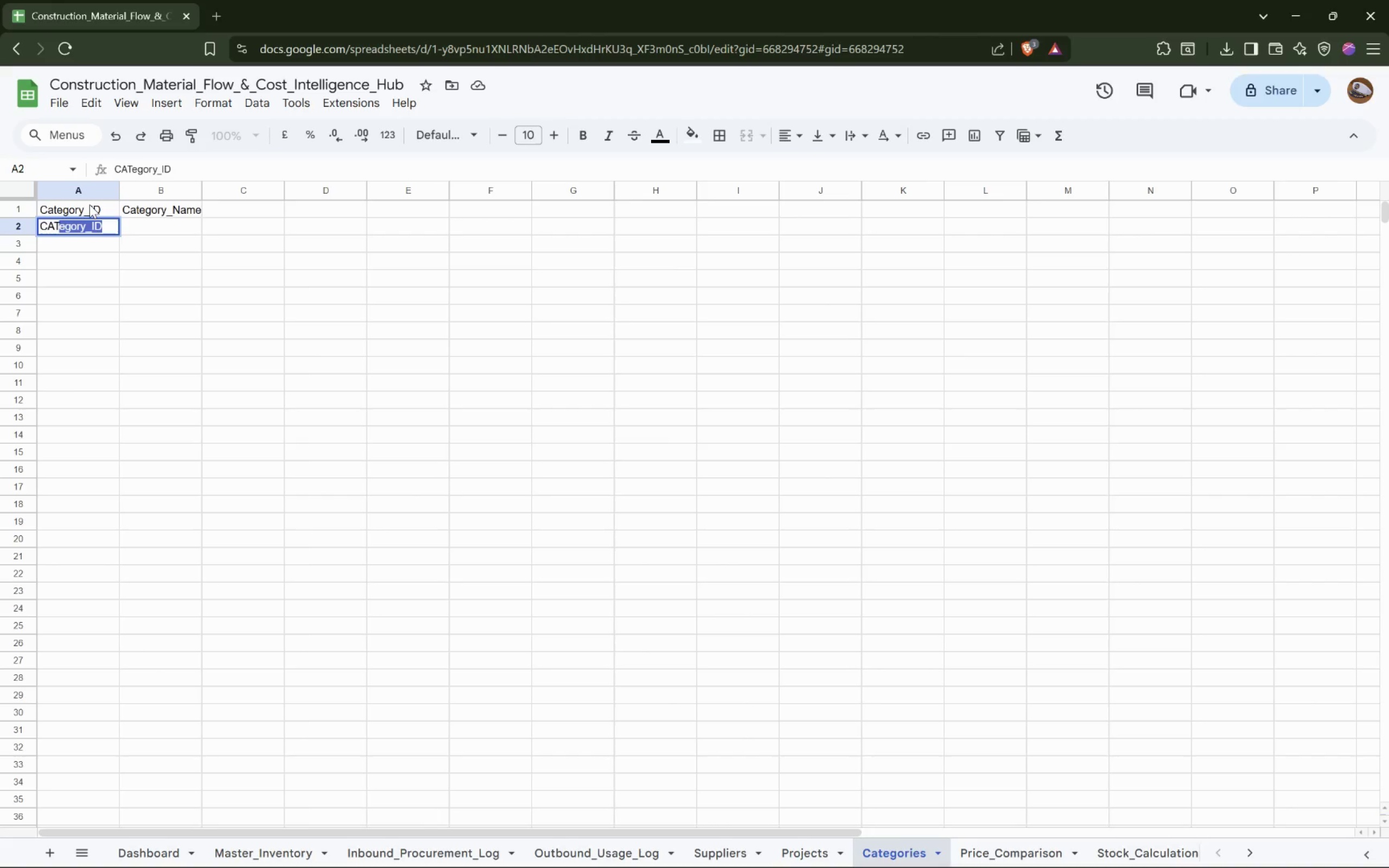 
hold_key(key=ShiftLeft, duration=1.5)
 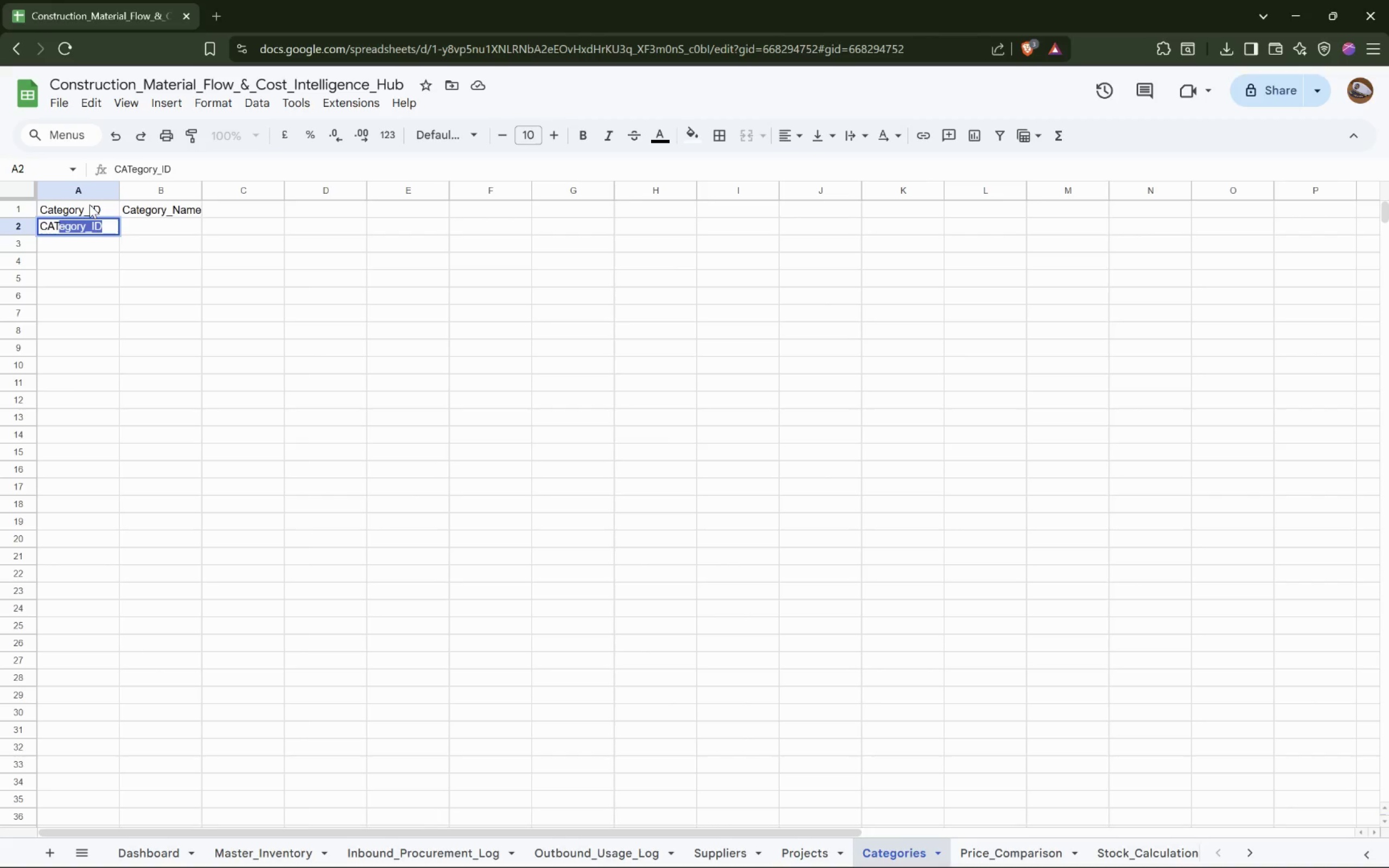 
type())
key(Backspace)
type(001)
key(Tab)
 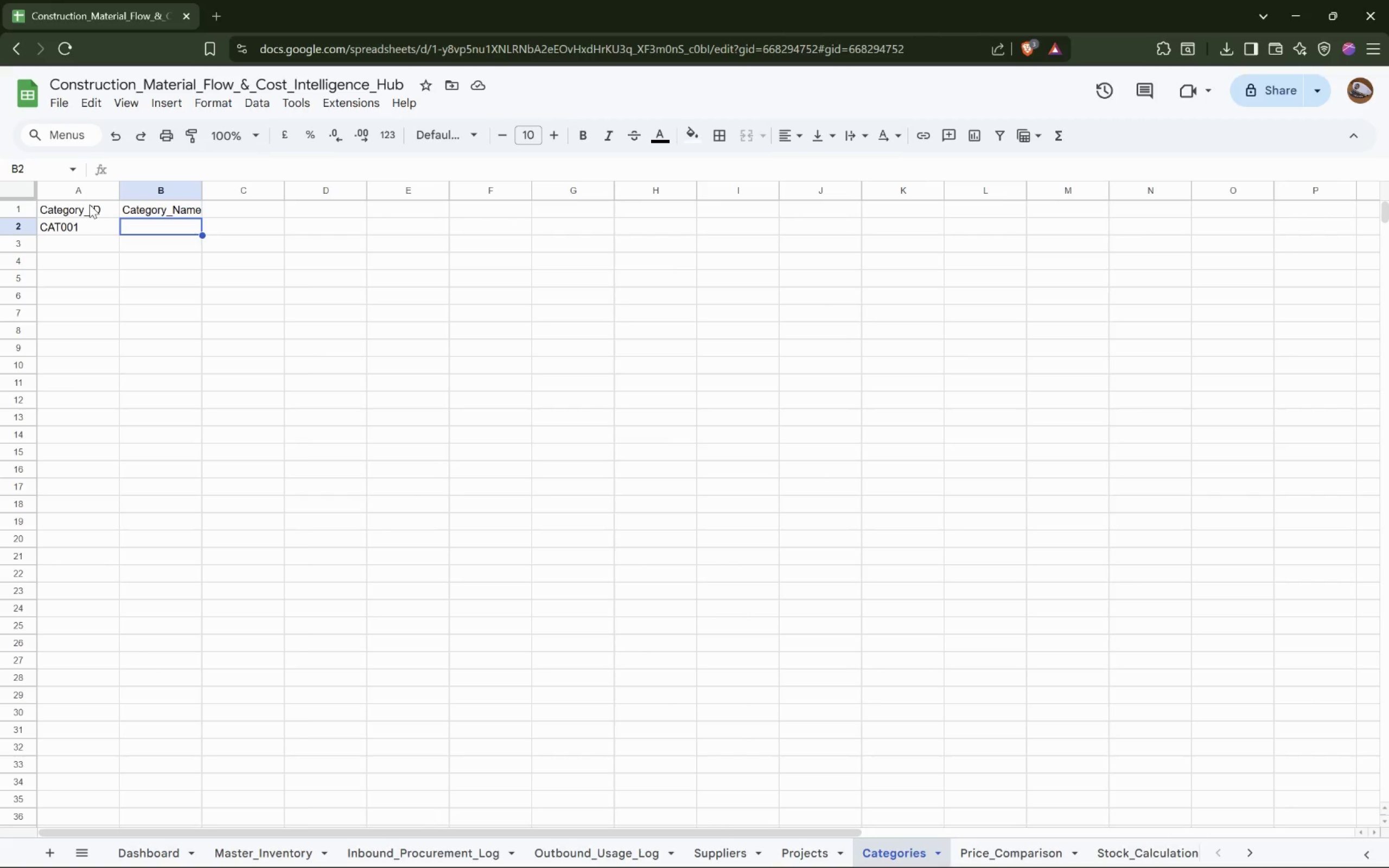 
wait(24.45)
 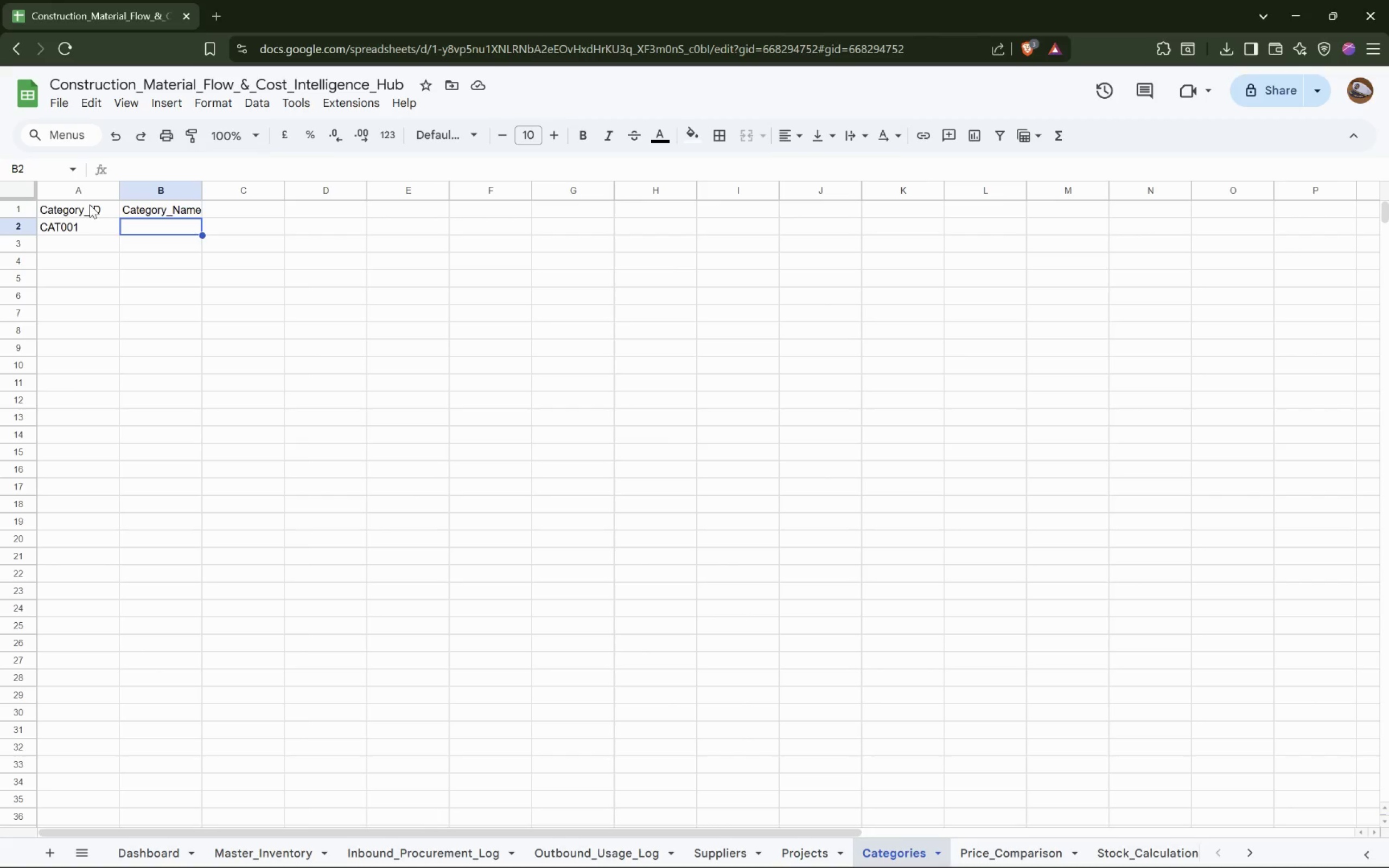 
type(Structurn)
key(Backspace)
type(al)
 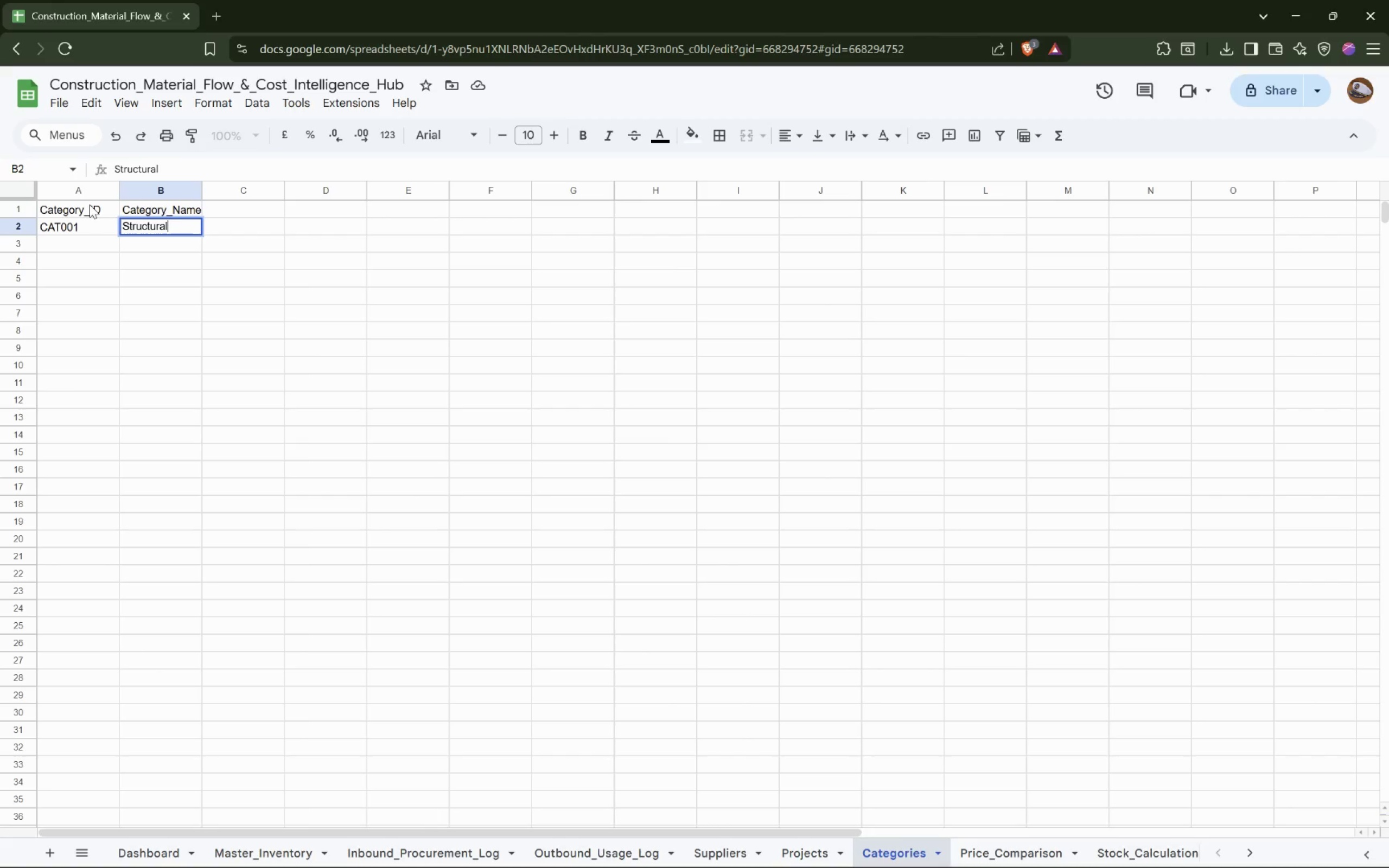 
key(ArrowDown)
 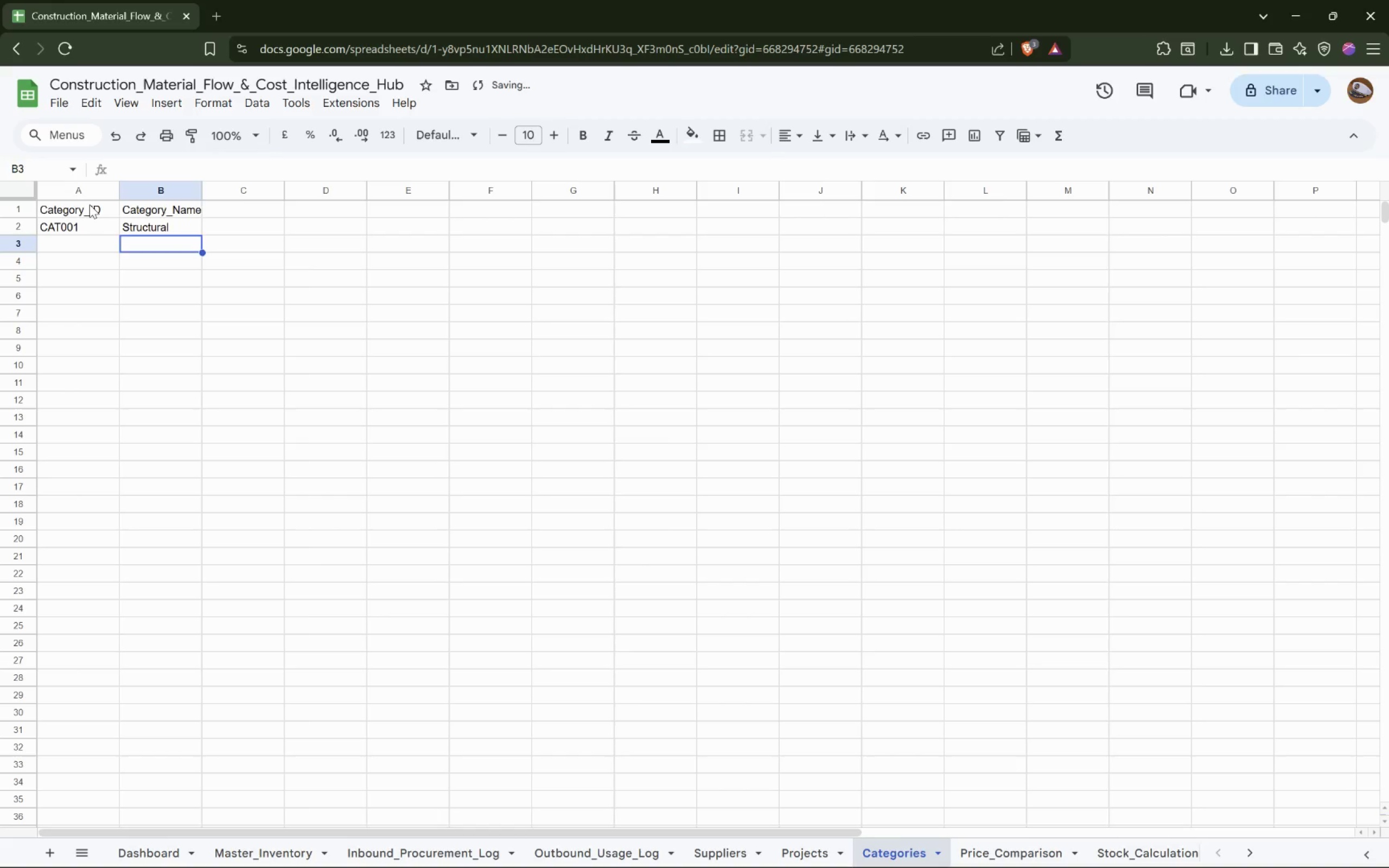 
key(ArrowLeft)
 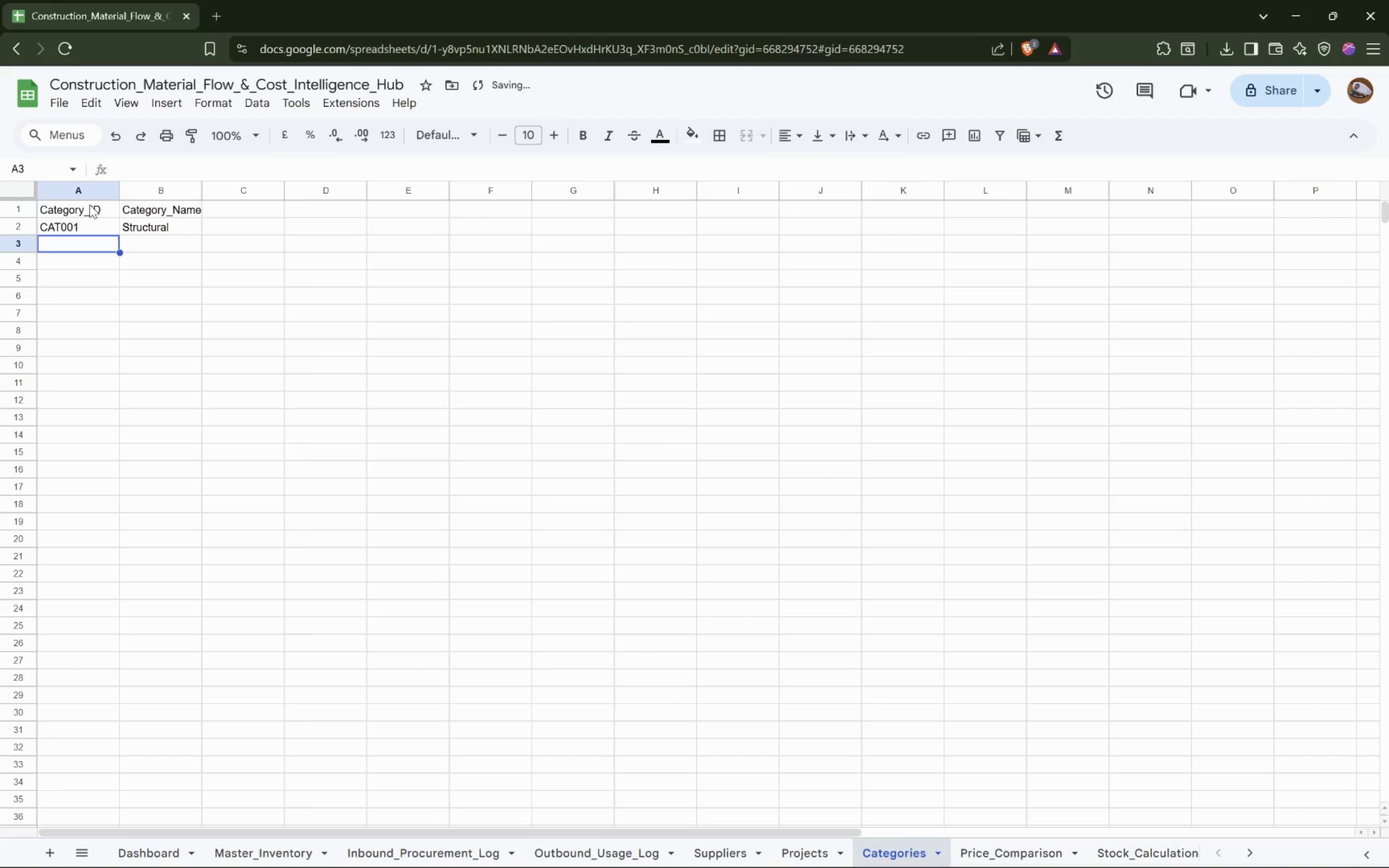 
key(Shift+C)
 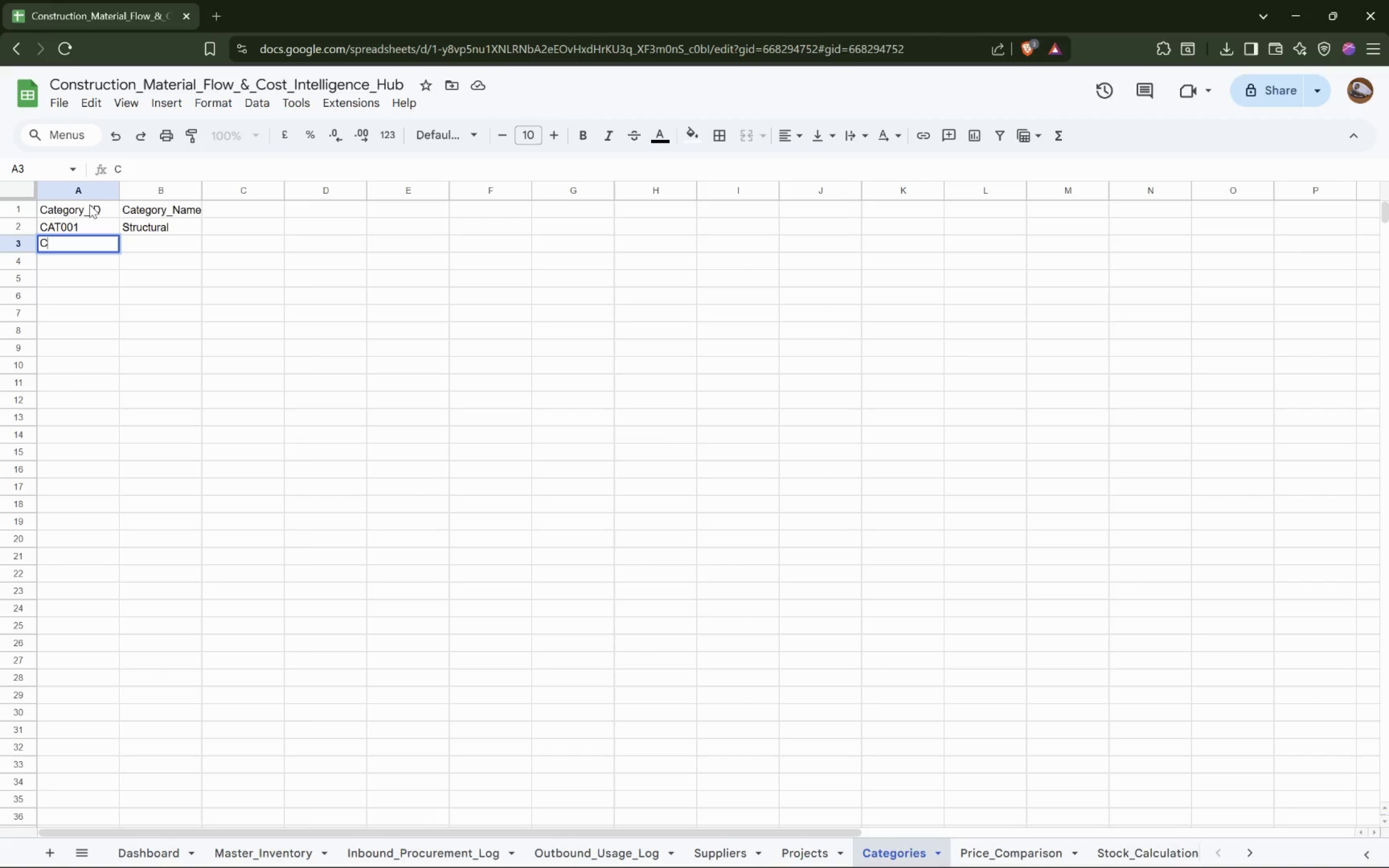 
wait(6.2)
 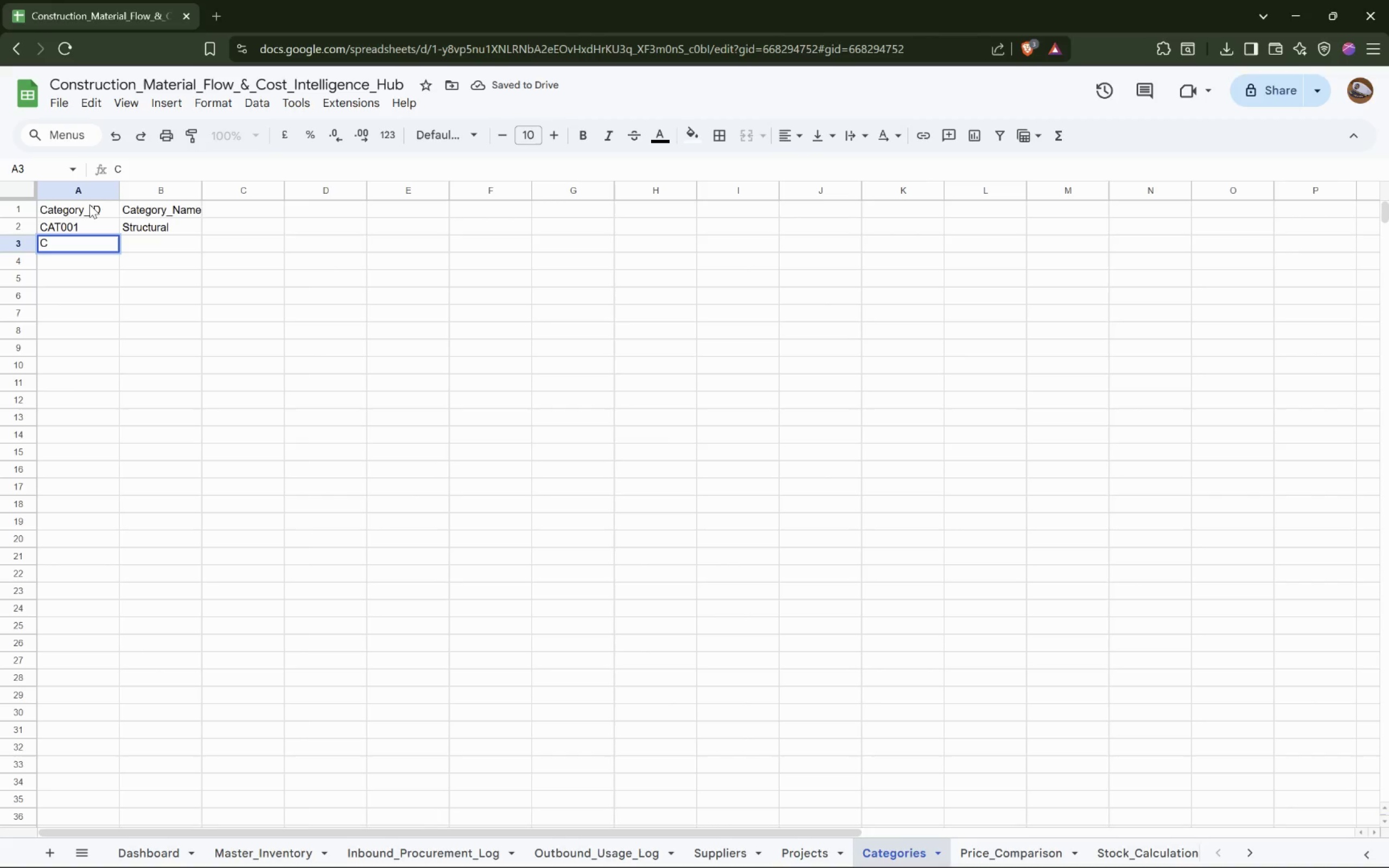 
type(AT0k)
key(Backspace)
type(02)
key(Tab)
type(Electrical)
 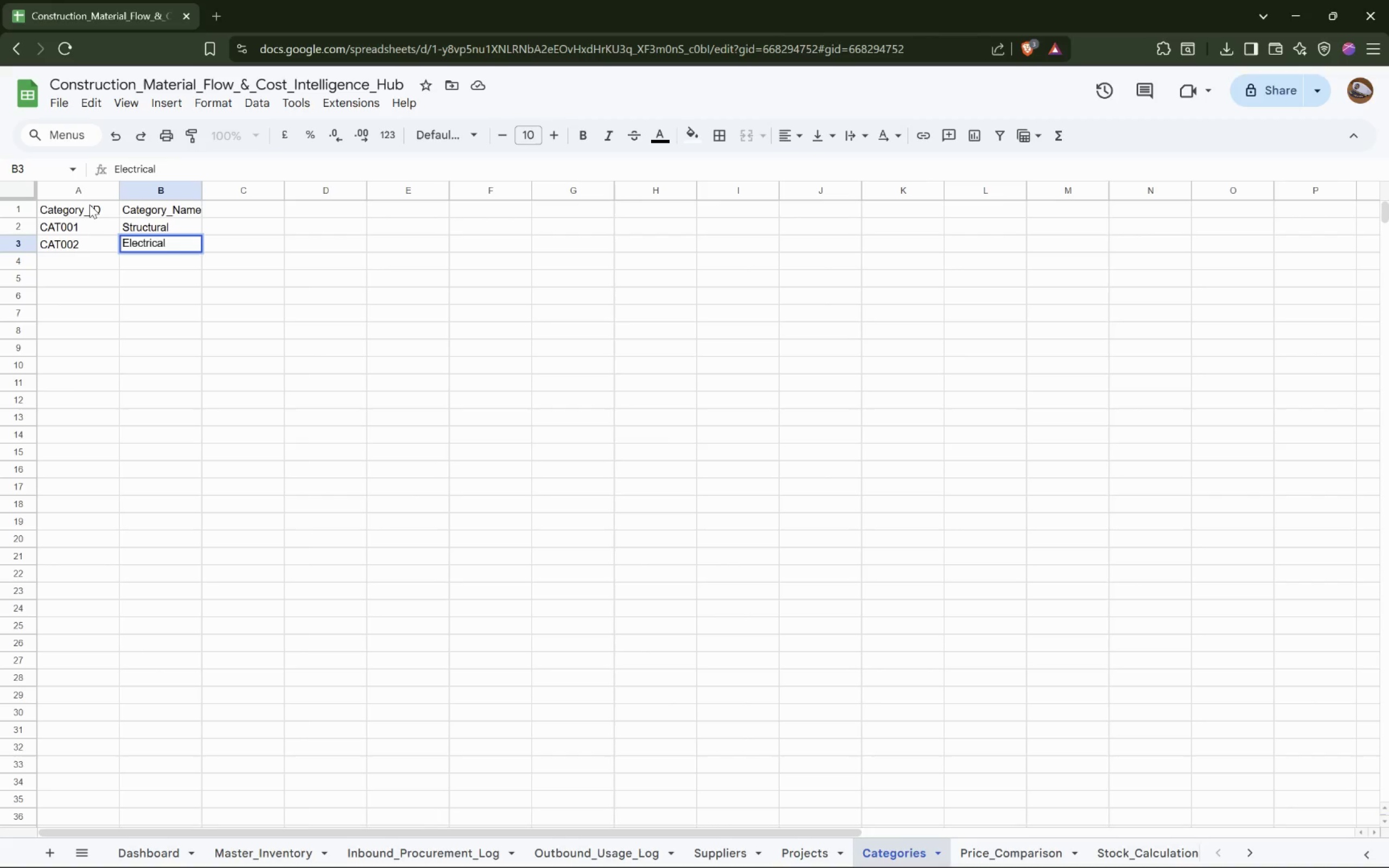 
key(ArrowDown)
 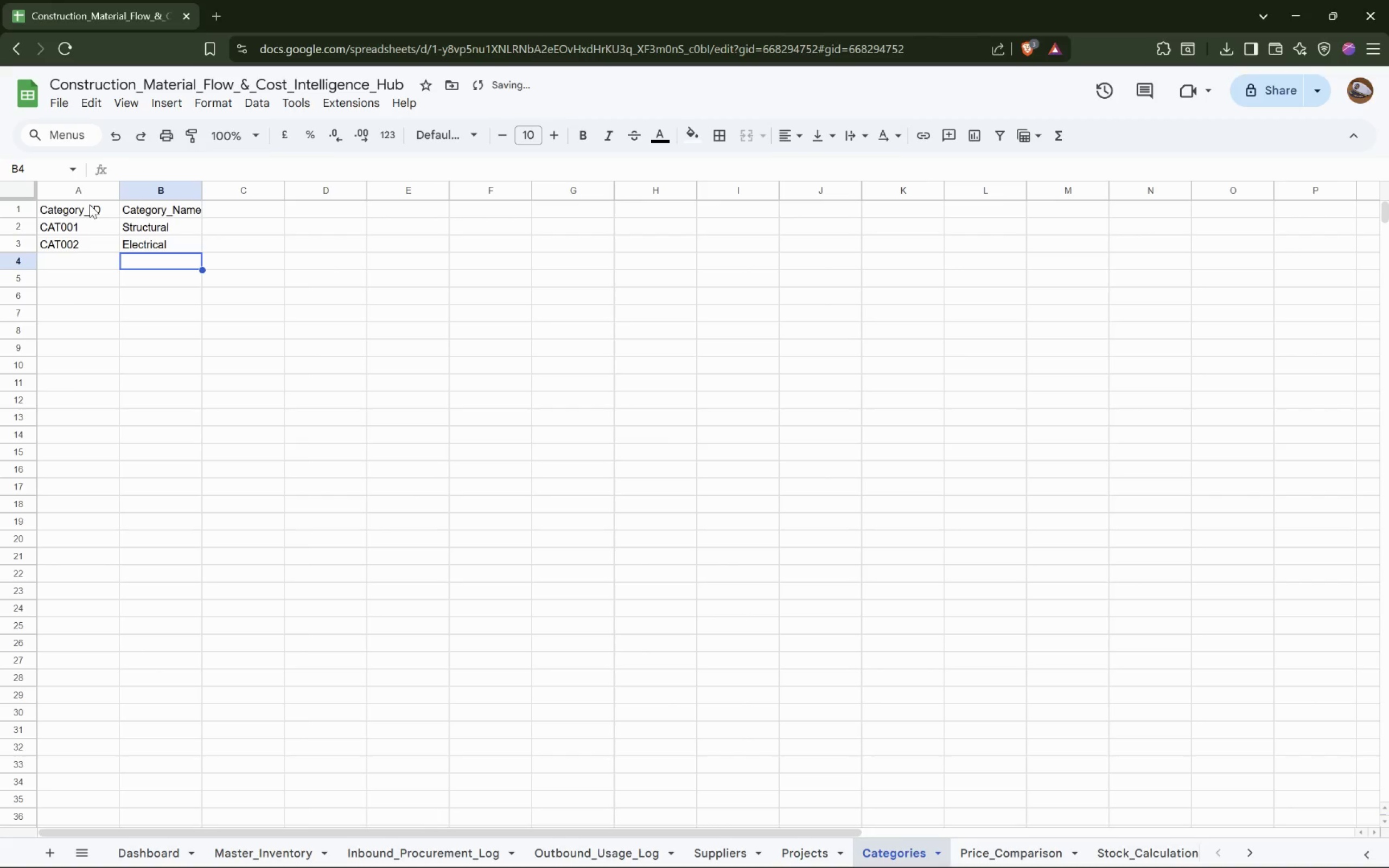 
key(ArrowLeft)
 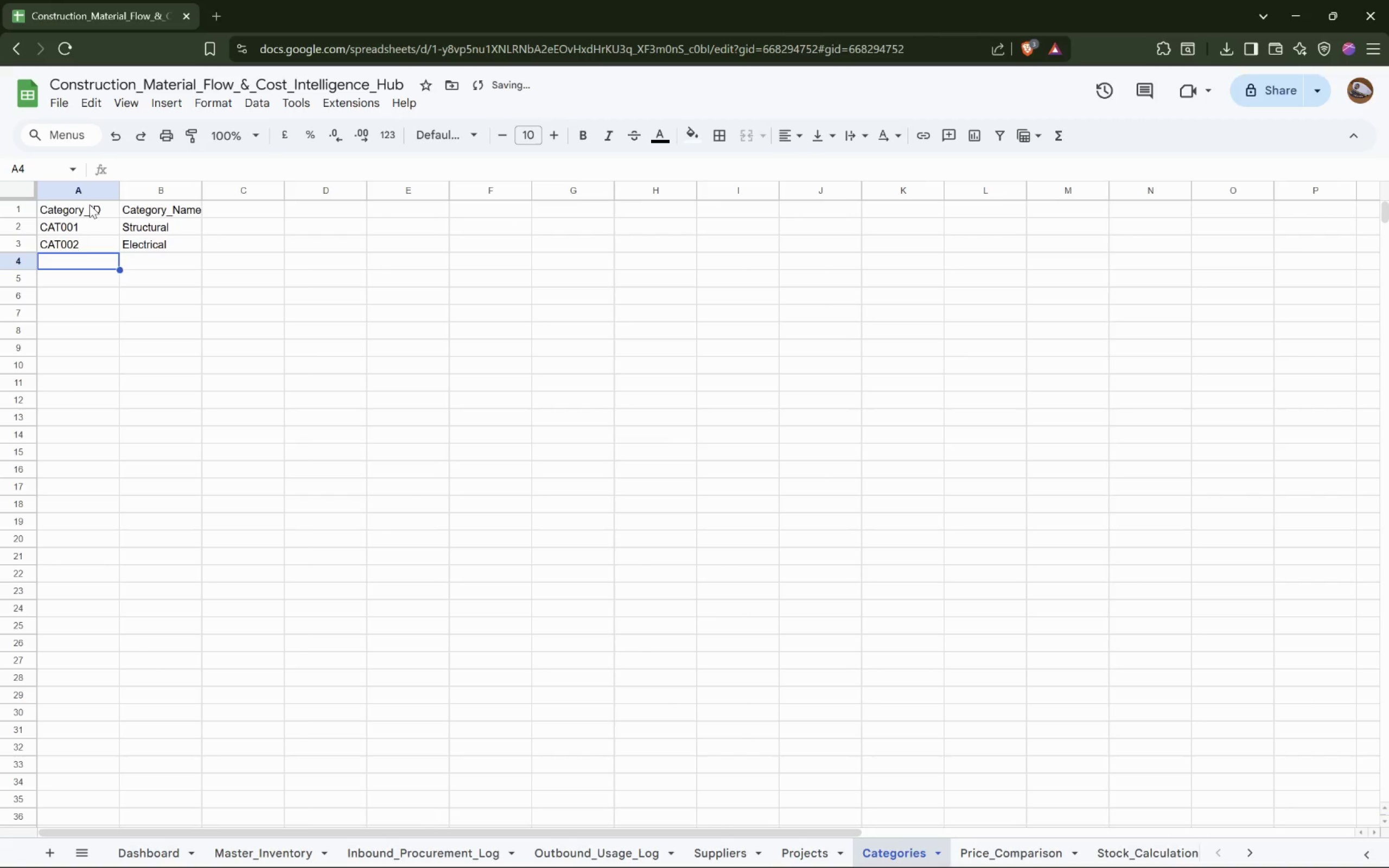 
type(CAT003)
key(Tab)
type(Plumbing)
 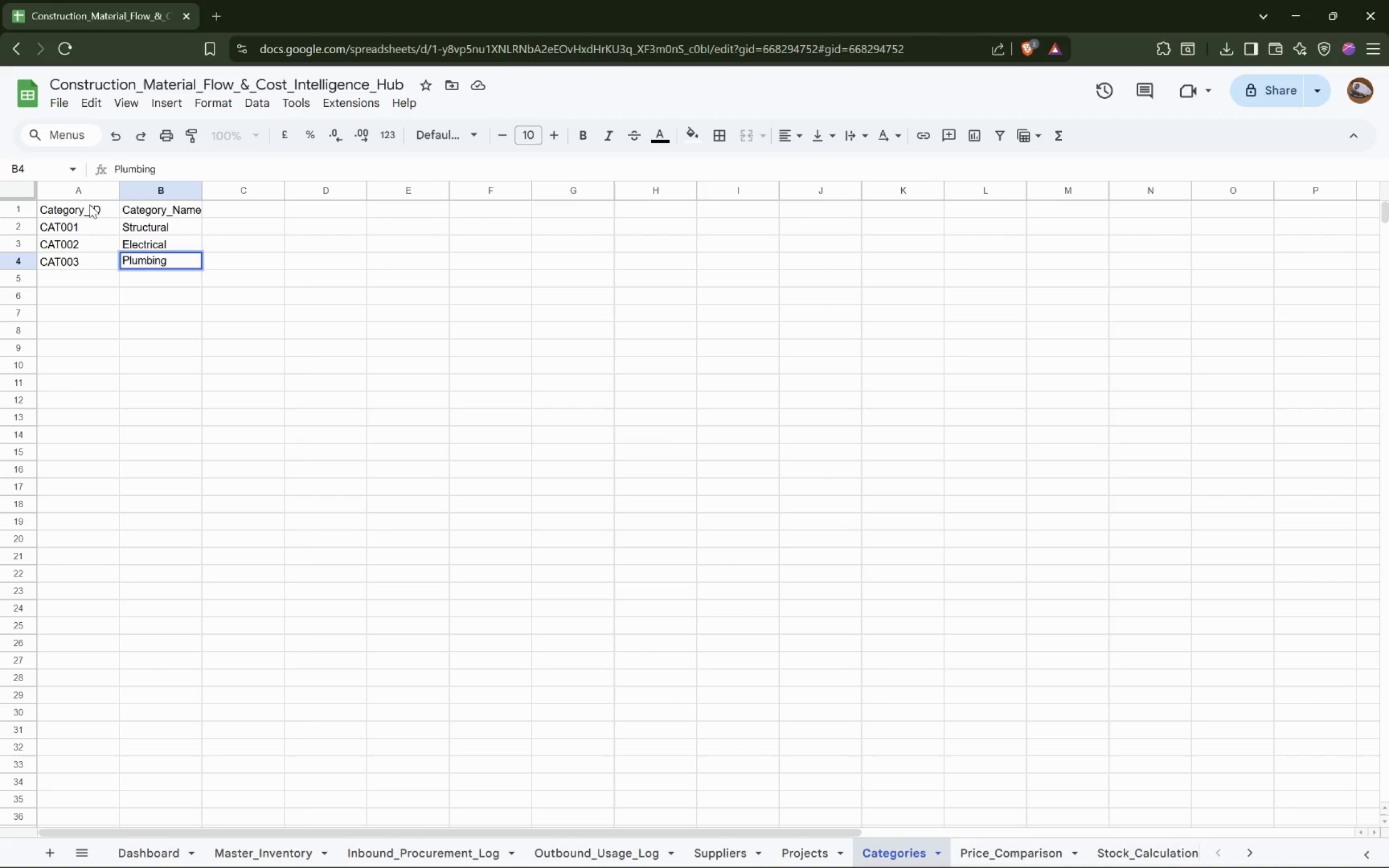 
key(ArrowDown)
 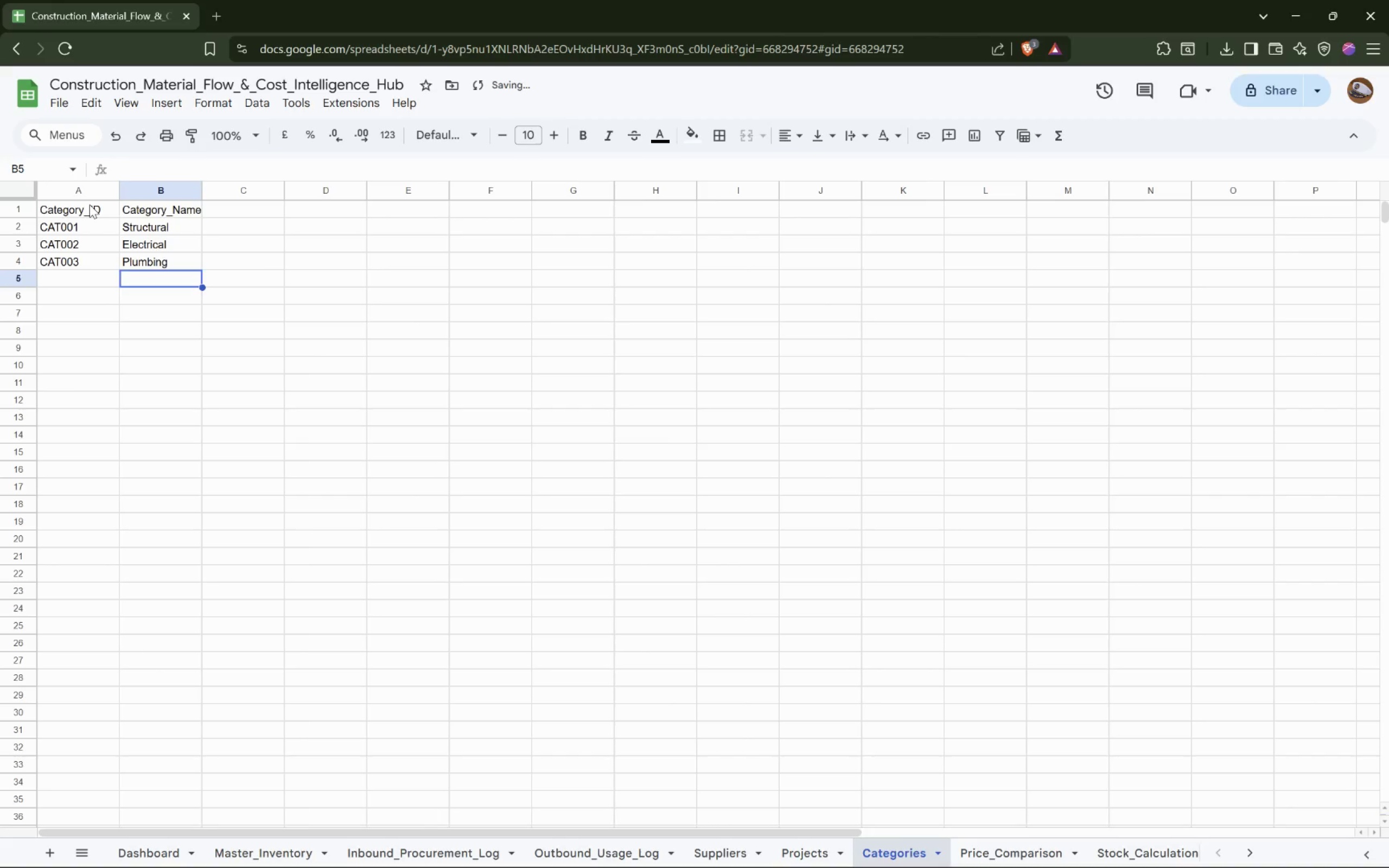 
key(ArrowLeft)
 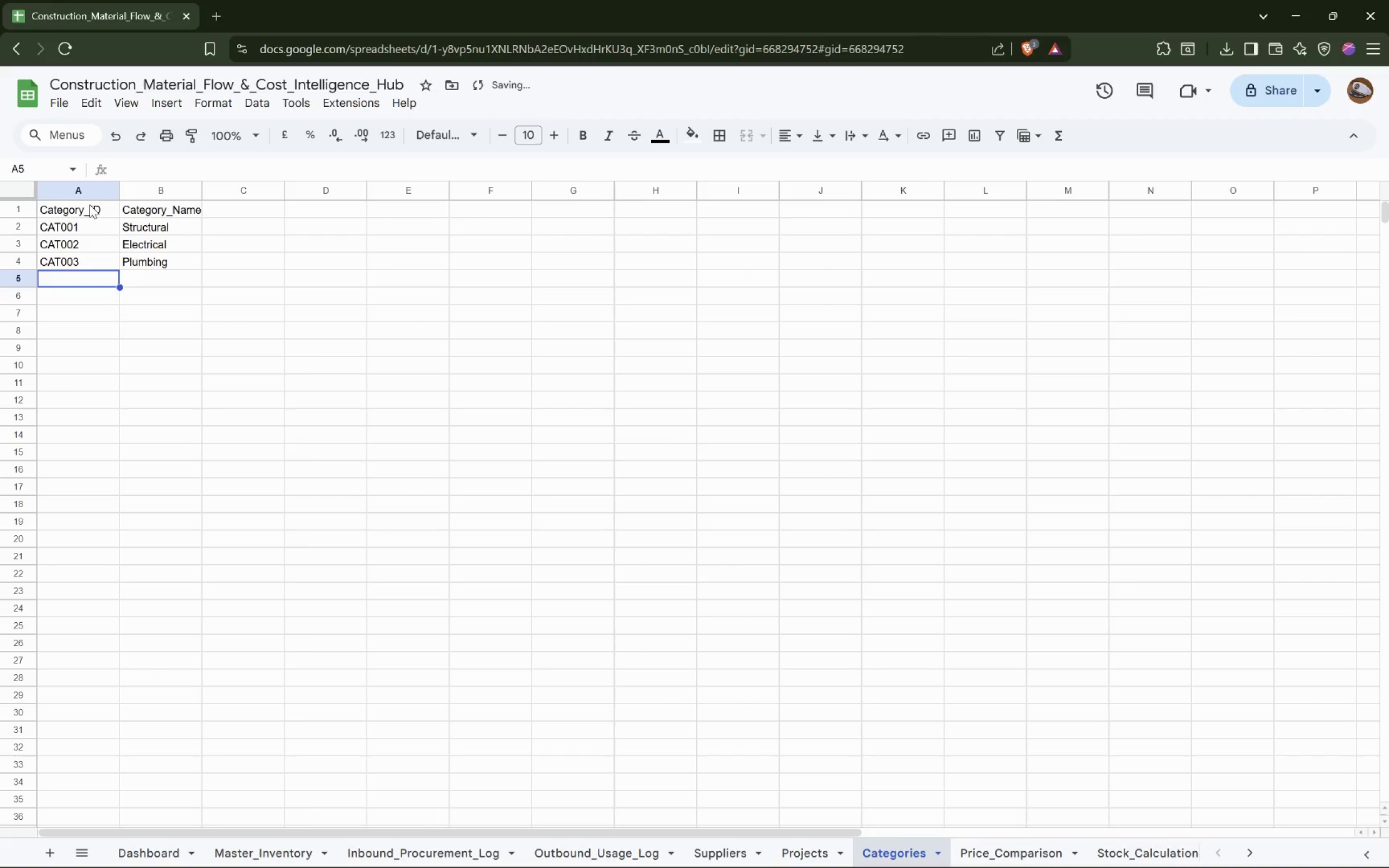 
type(CAT004)
key(Tab)
 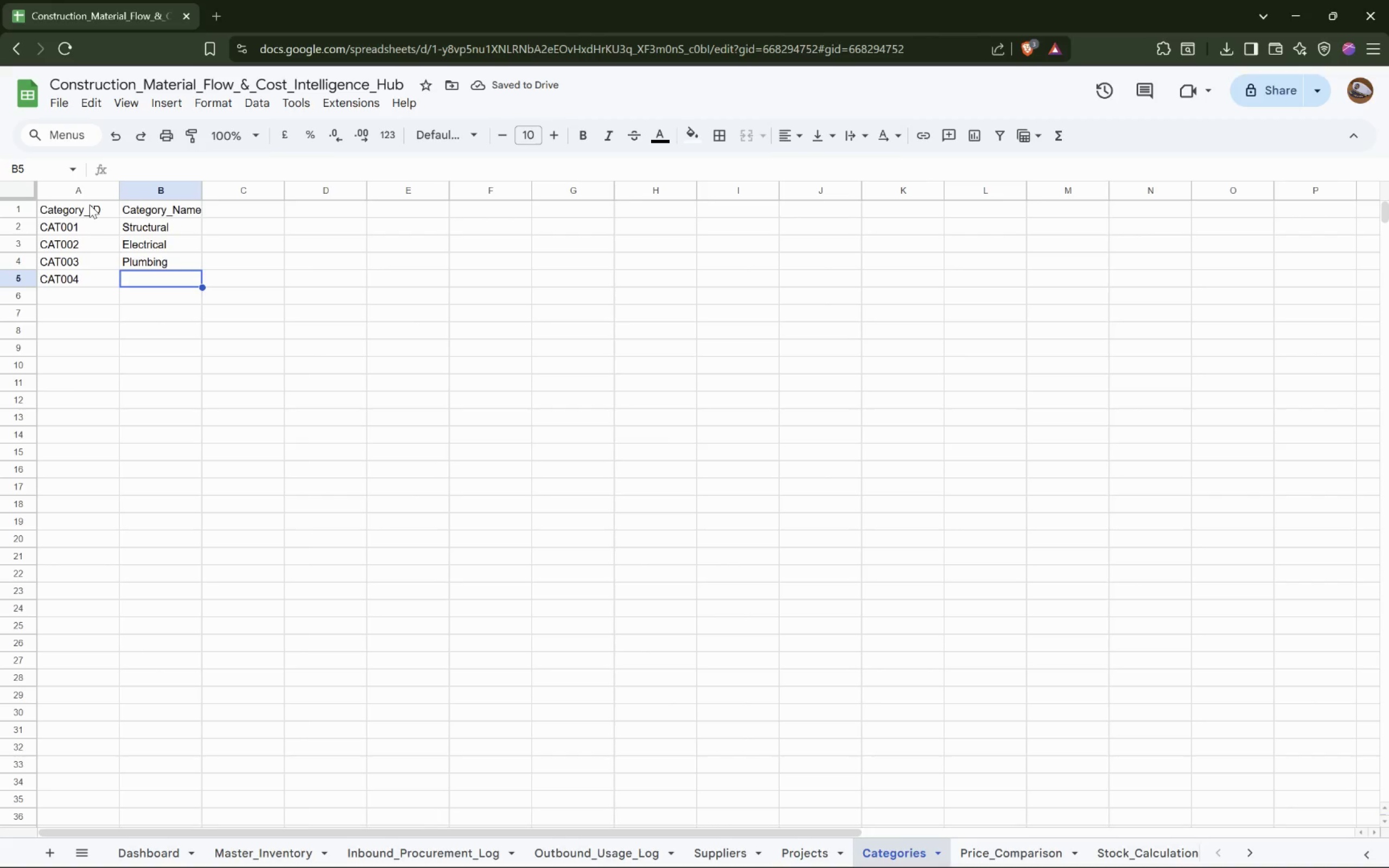 
type(HVAC (Heating, Ventilation, Air Conditioning)
 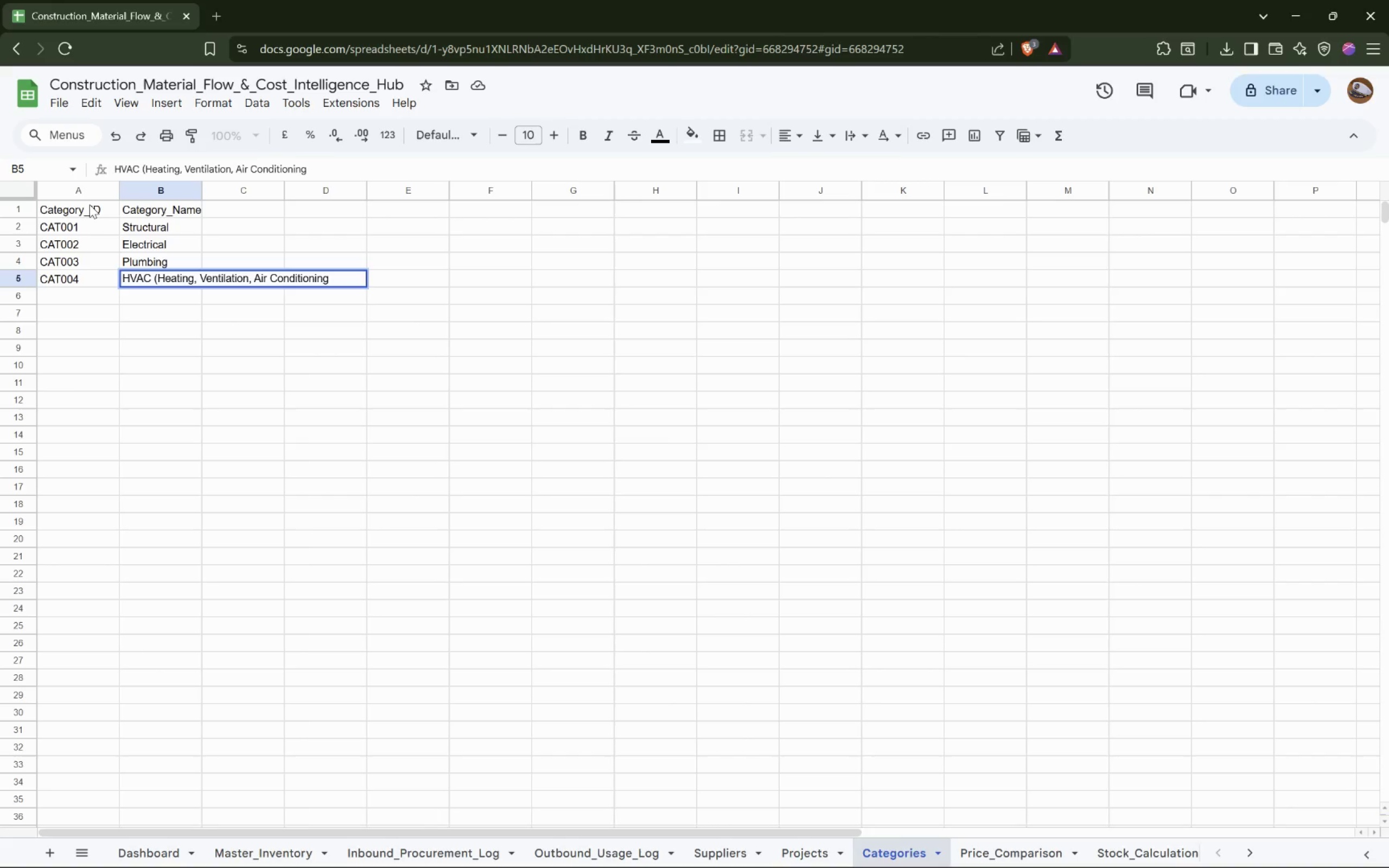 
key(ArrowDown)
 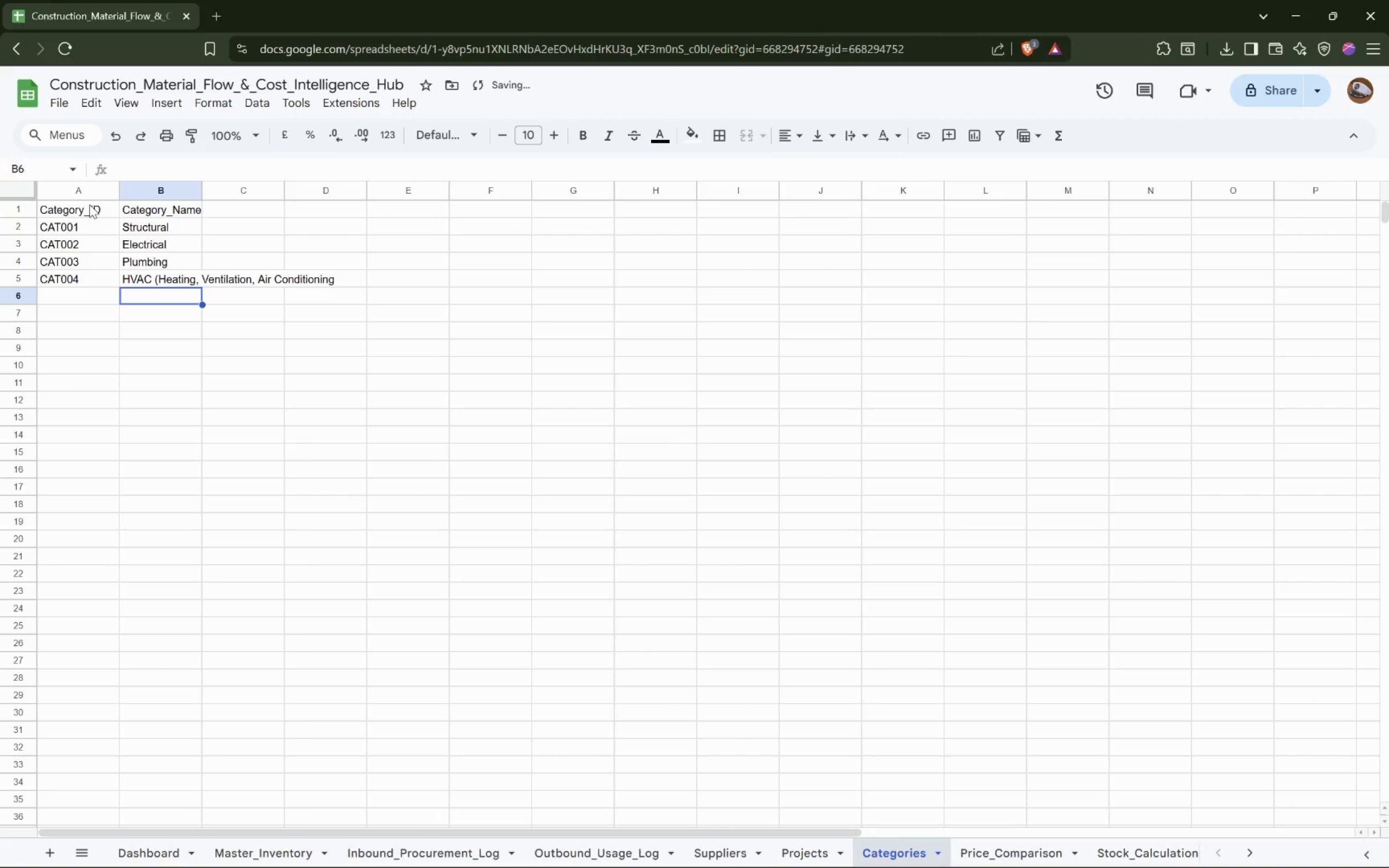 
key(ArrowLeft)
 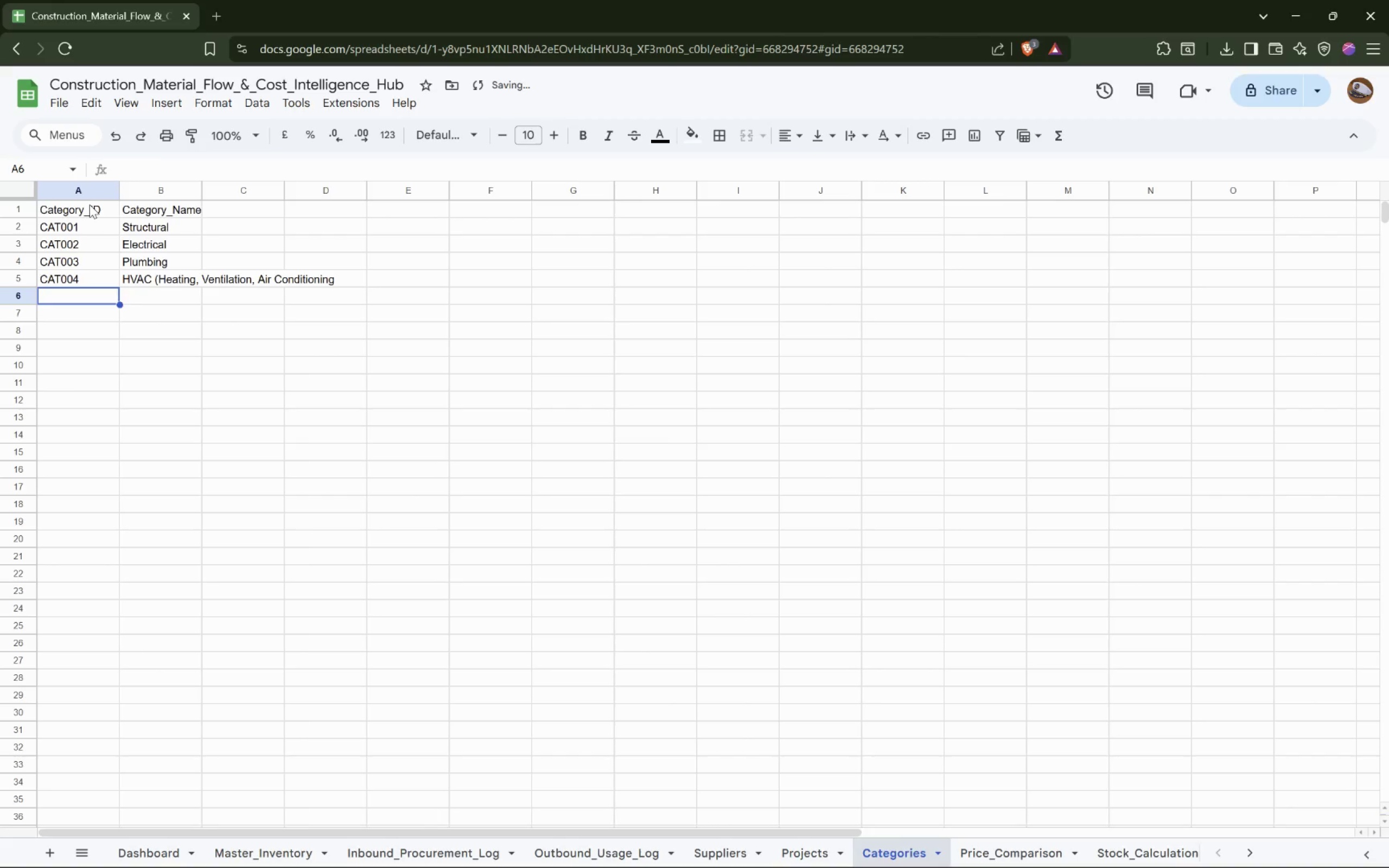 
type(CAT)
 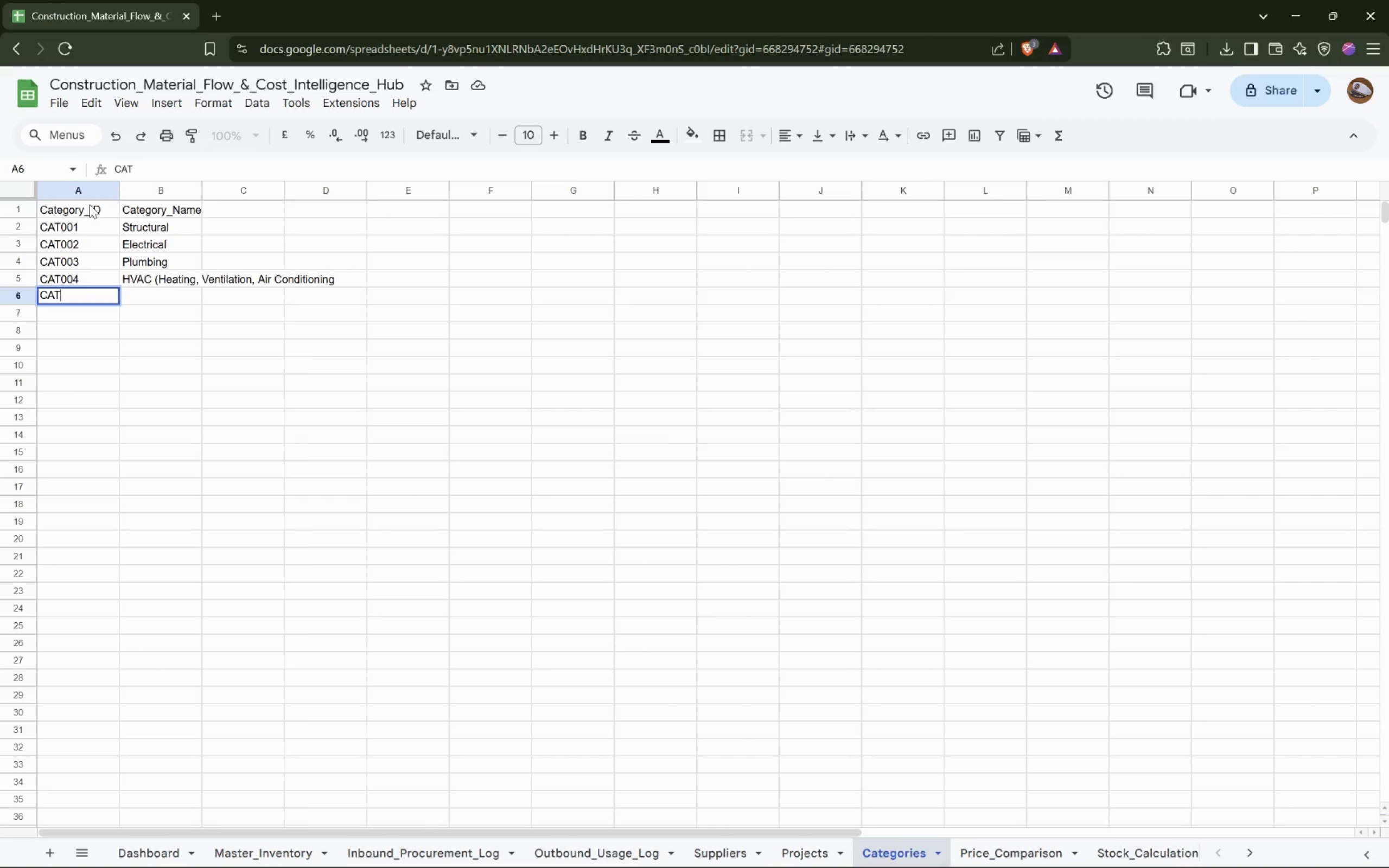 
type(005)
key(Tab)
 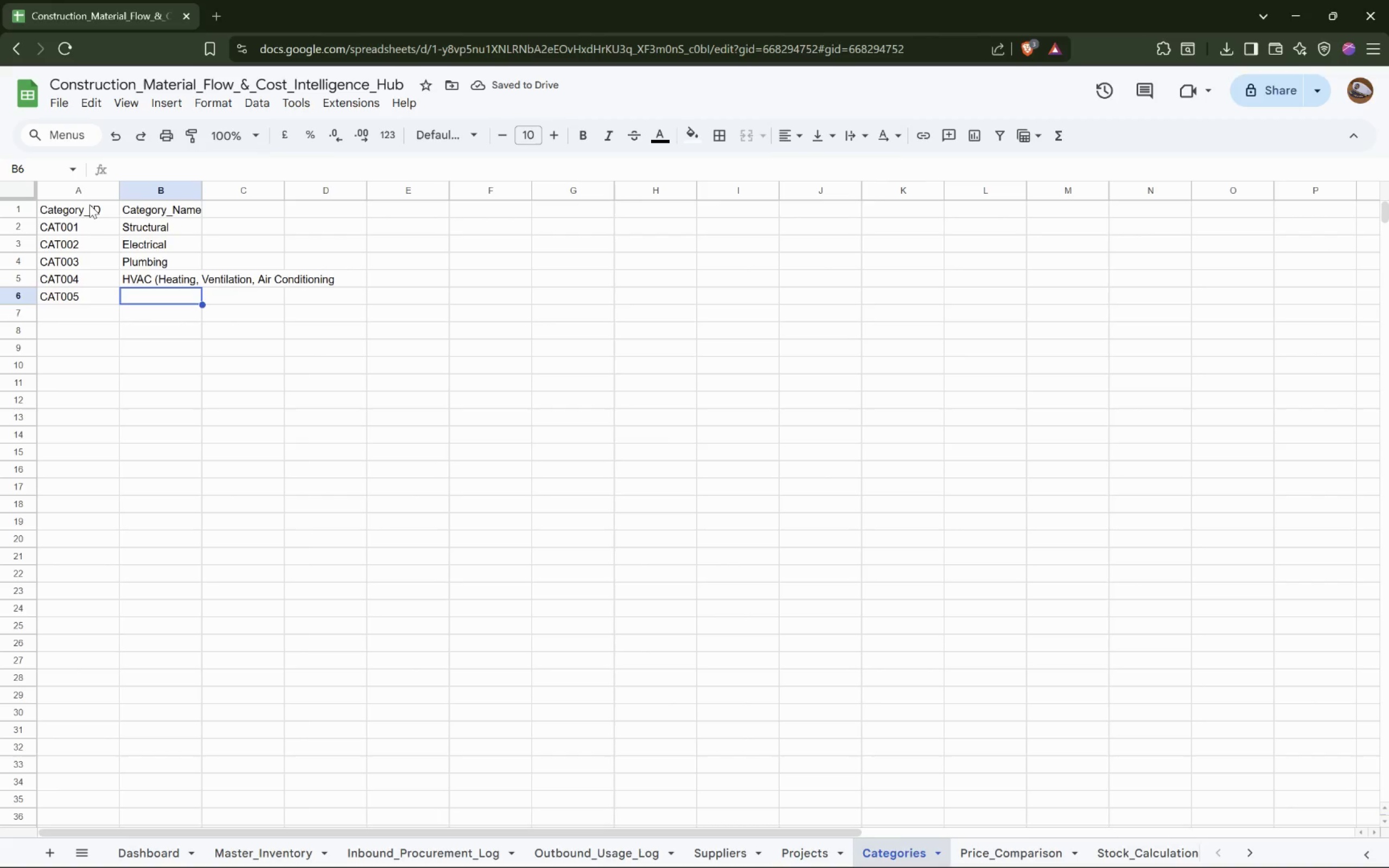 
type(Fire Protection)
 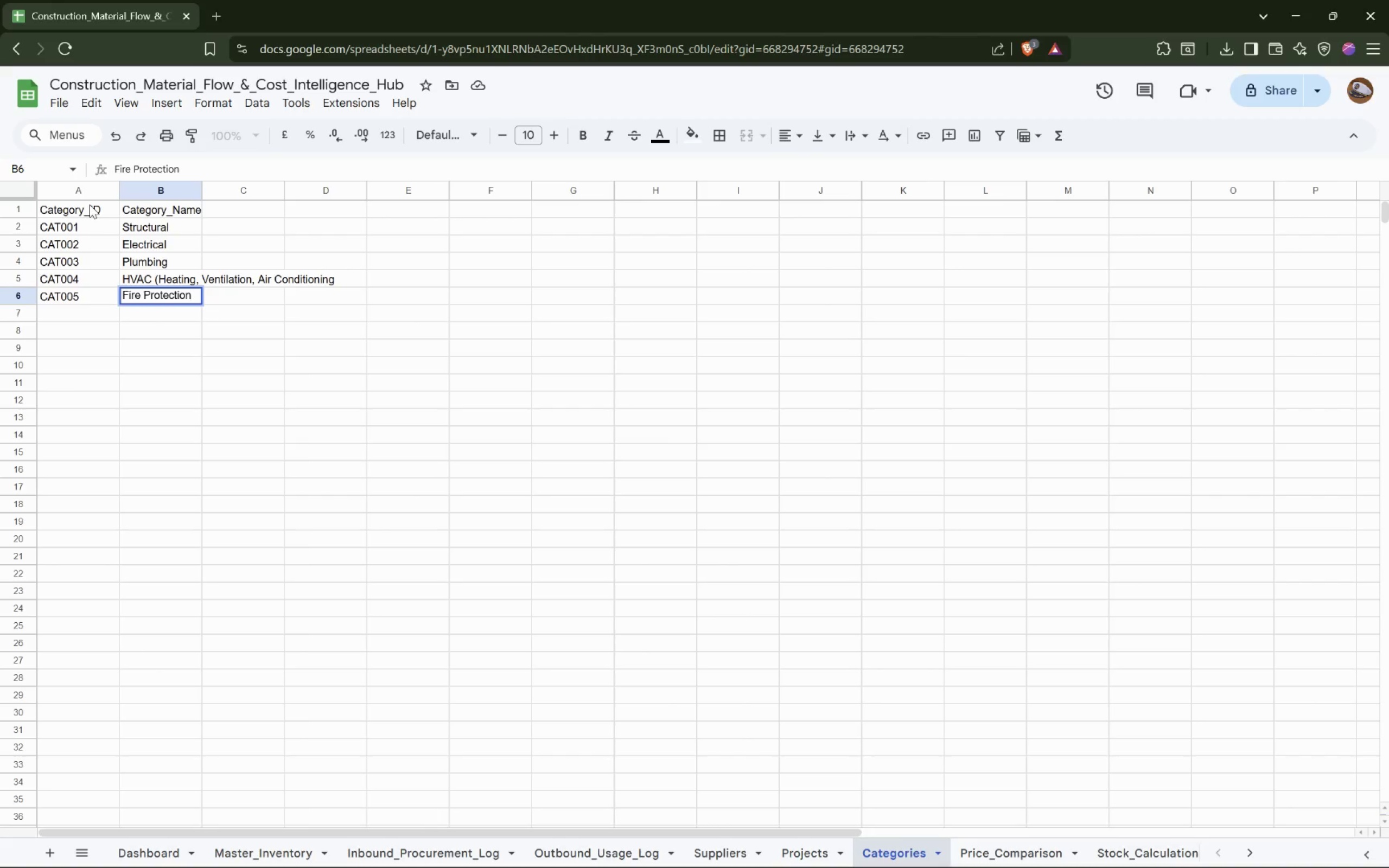 
key(ArrowDown)
 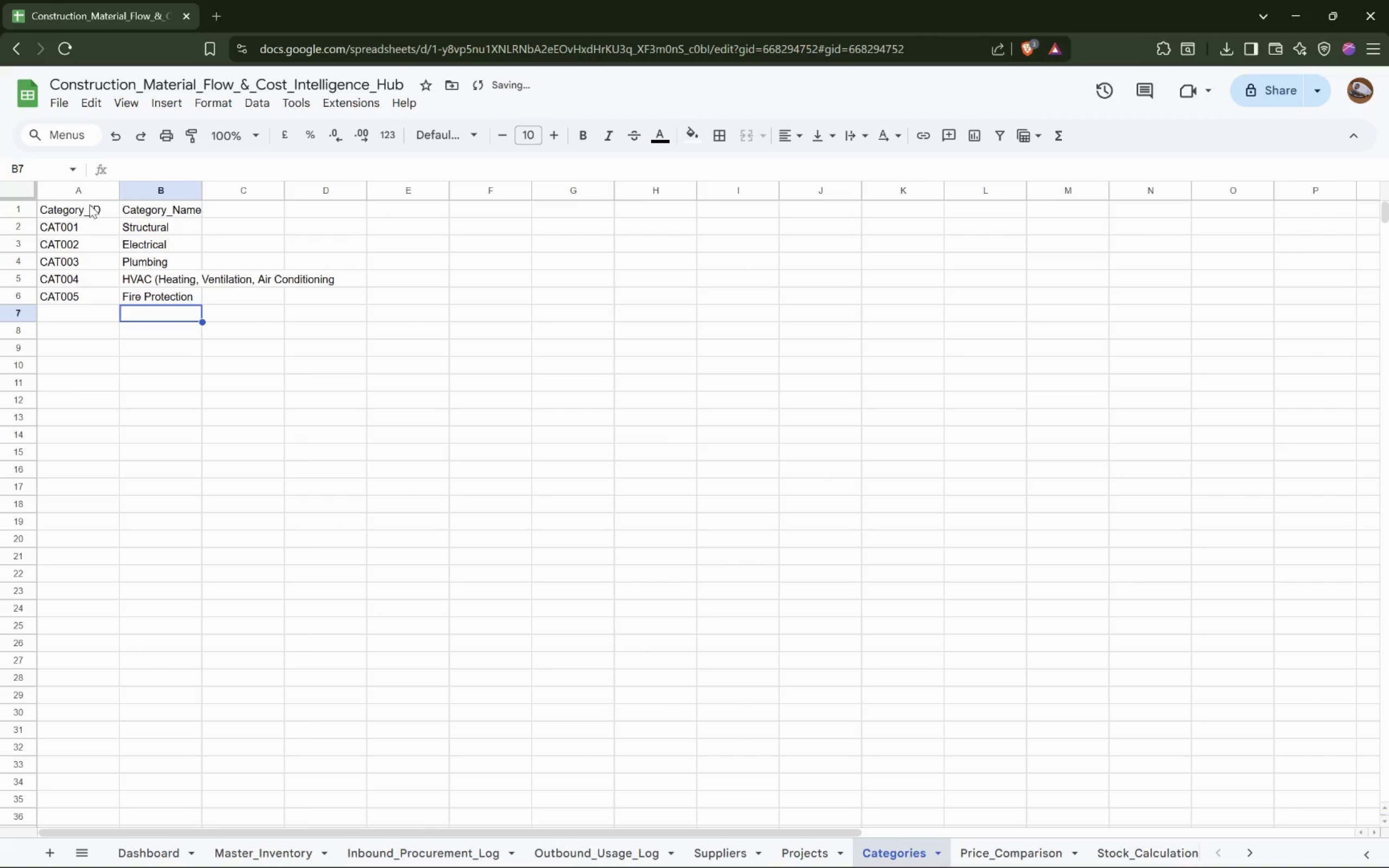 
key(ArrowLeft)
 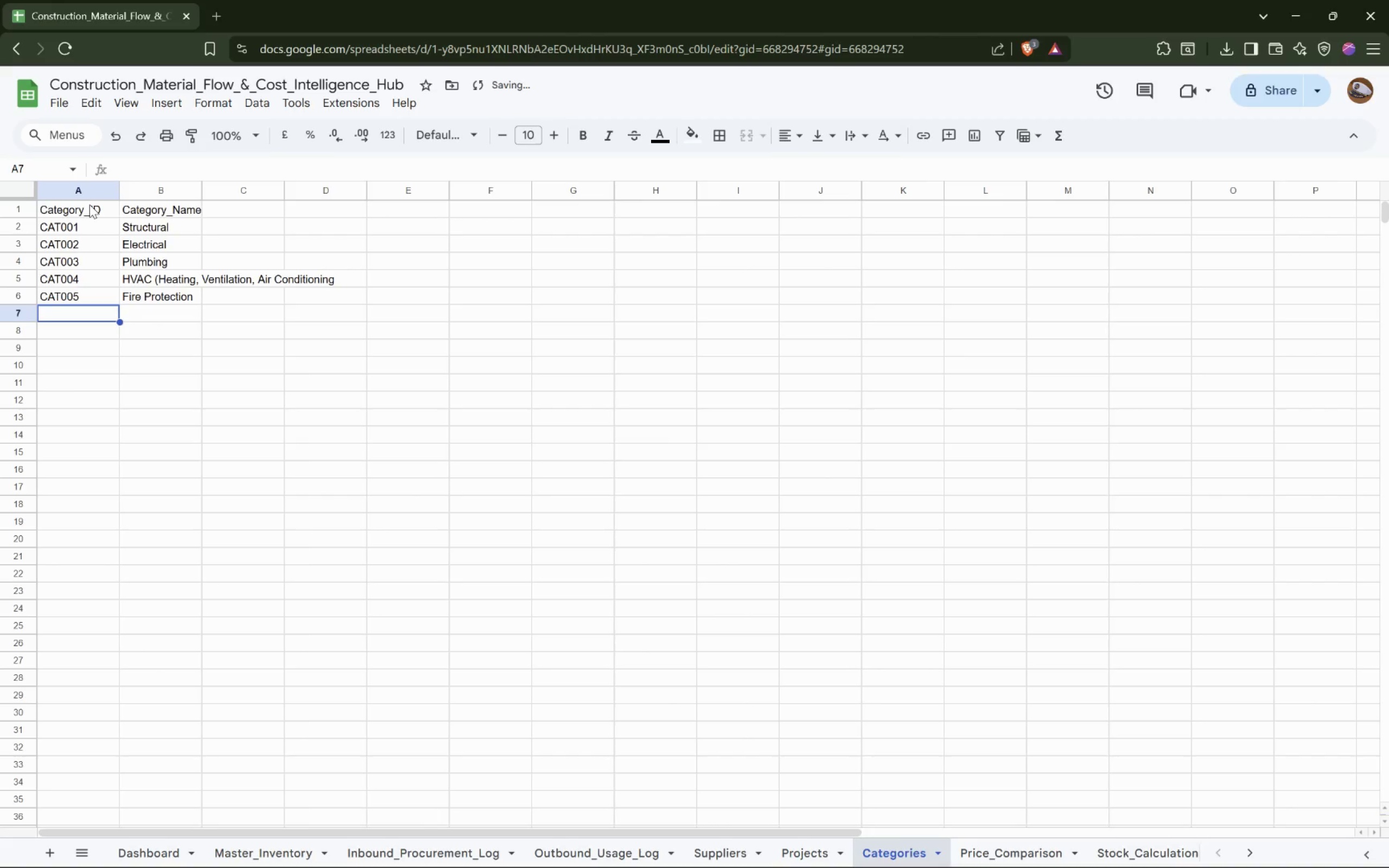 
type(CAT006)
key(Tab)
type(Civi / Sitewor)
 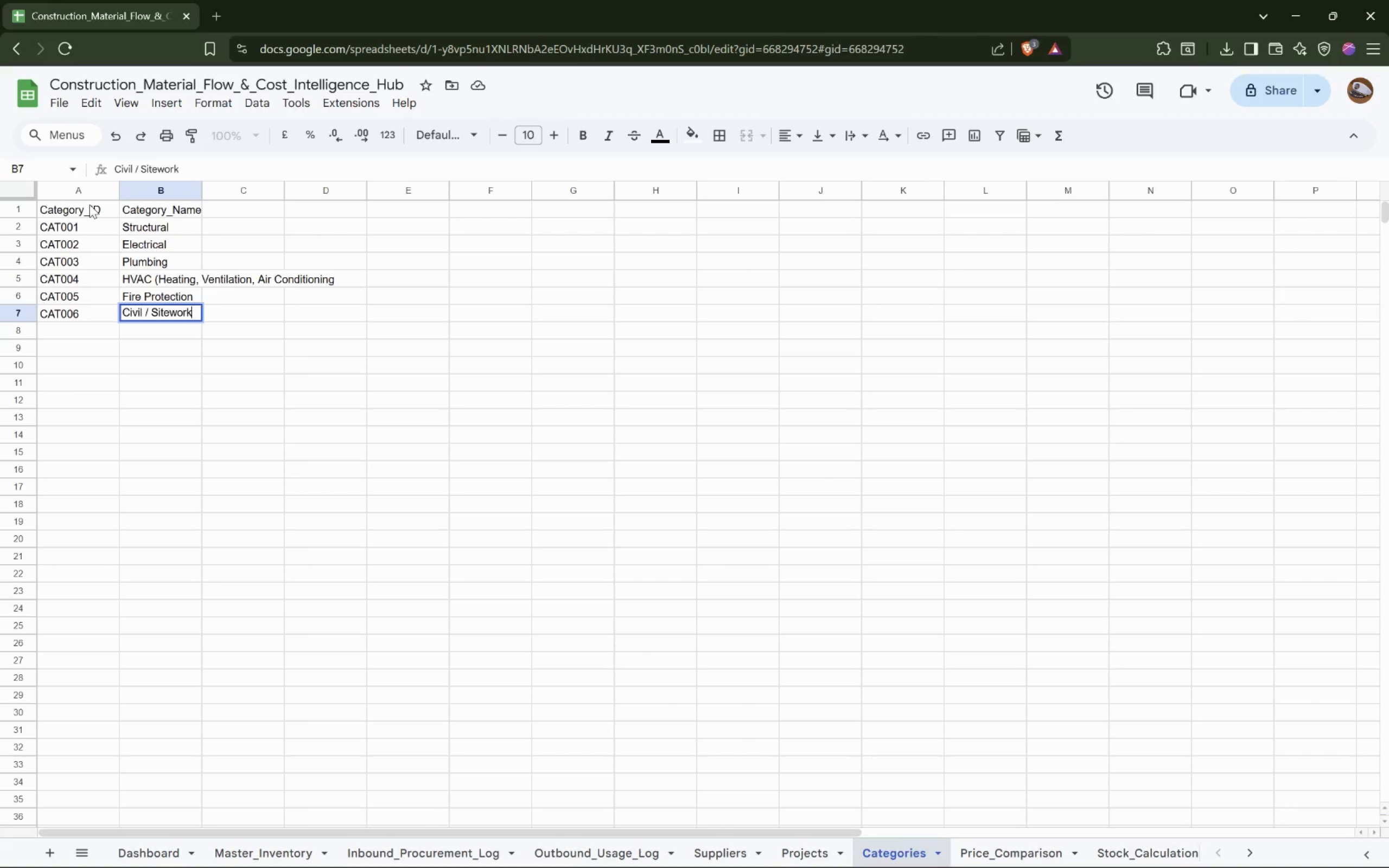 
 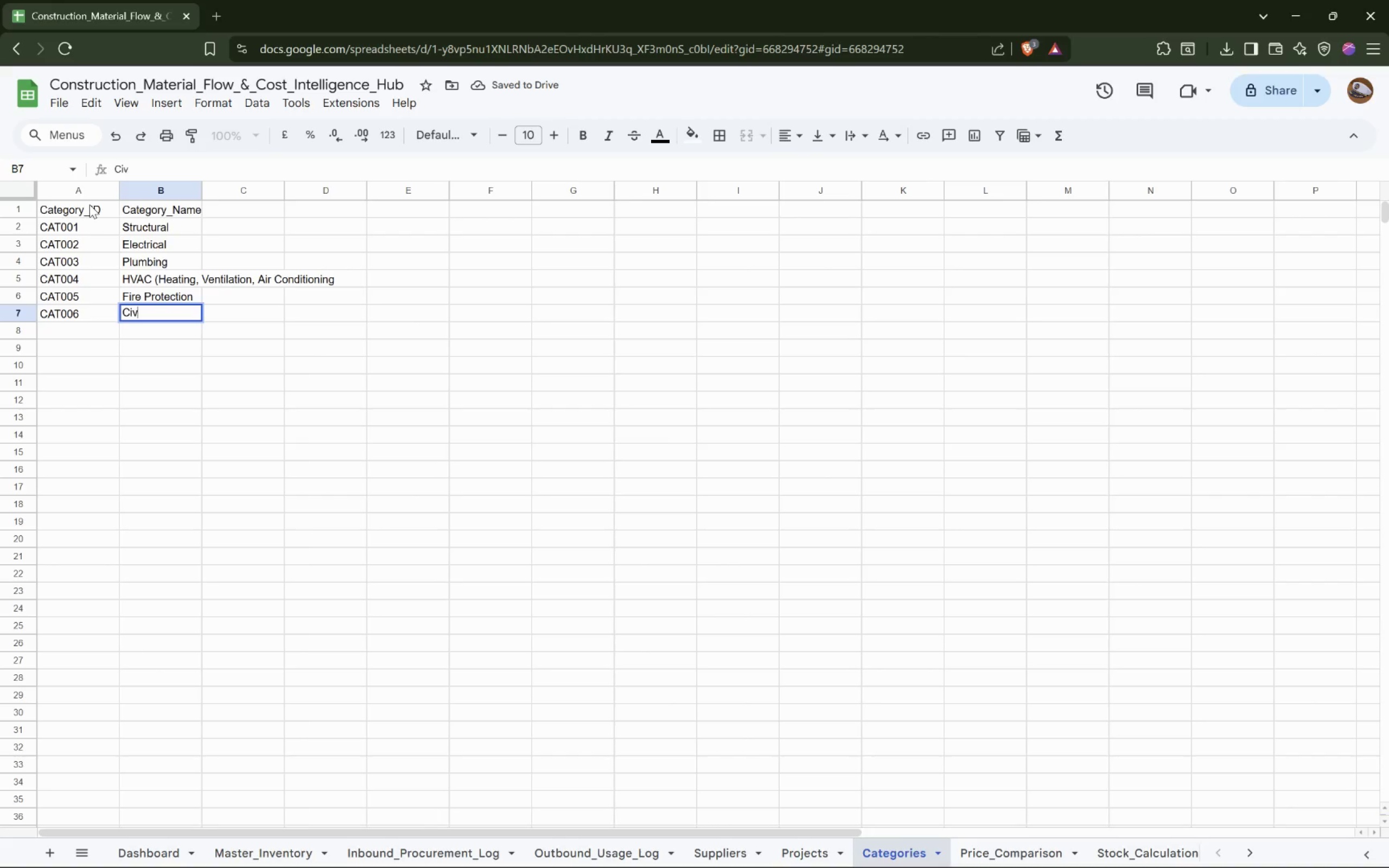 
hold_key(key=L, duration=0.41)
 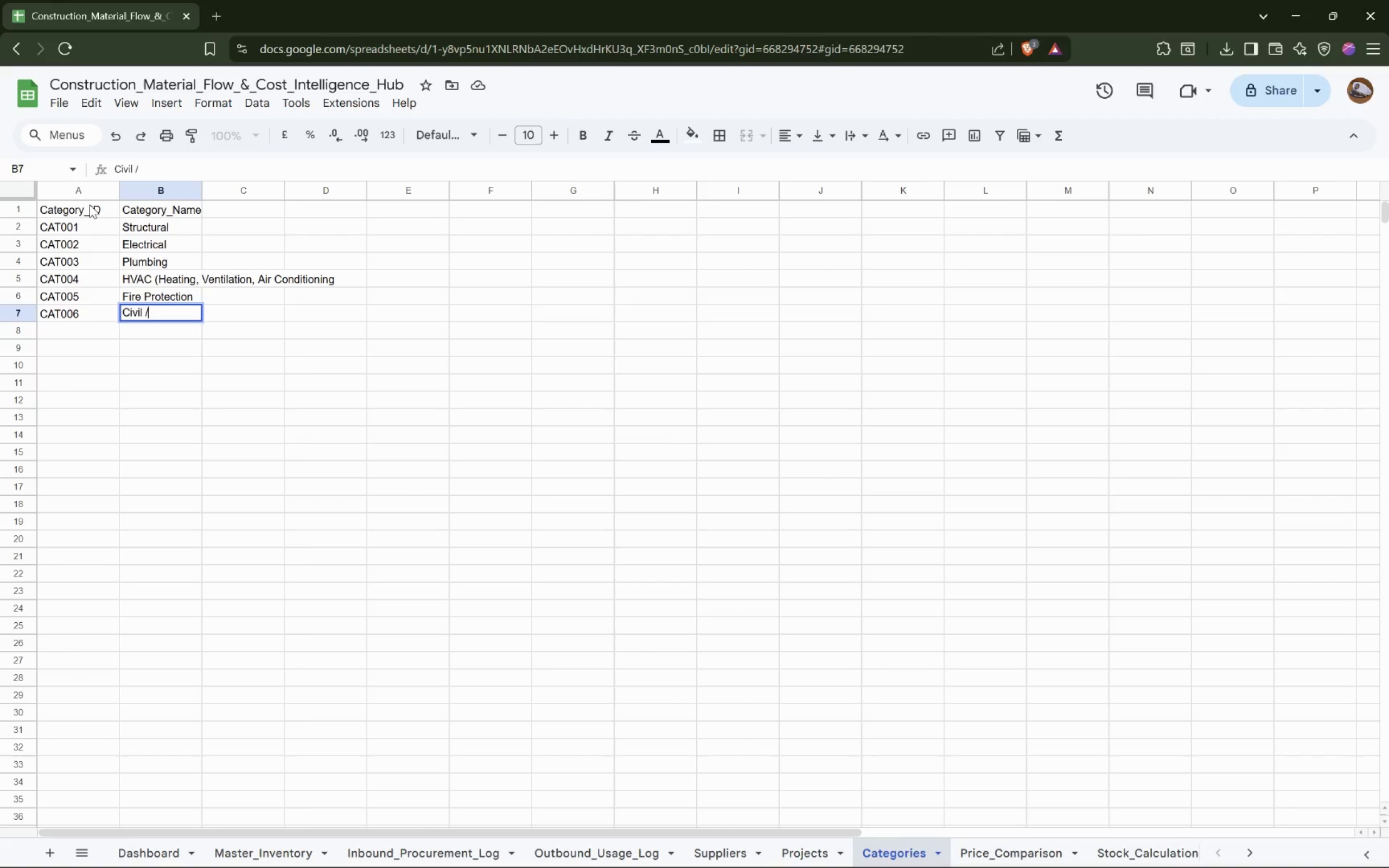 
hold_key(key=K, duration=0.31)
 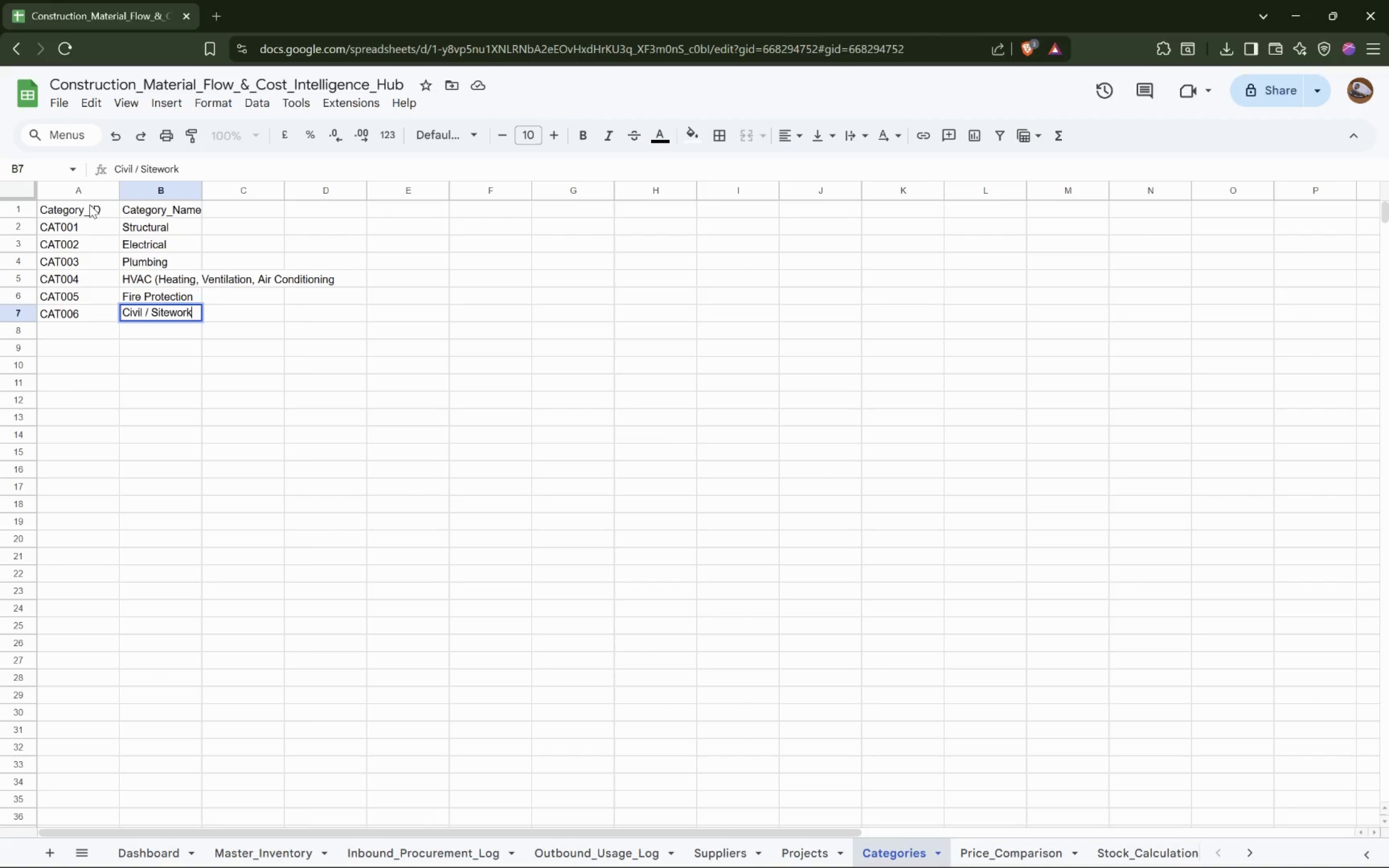 
key(ArrowDown)
 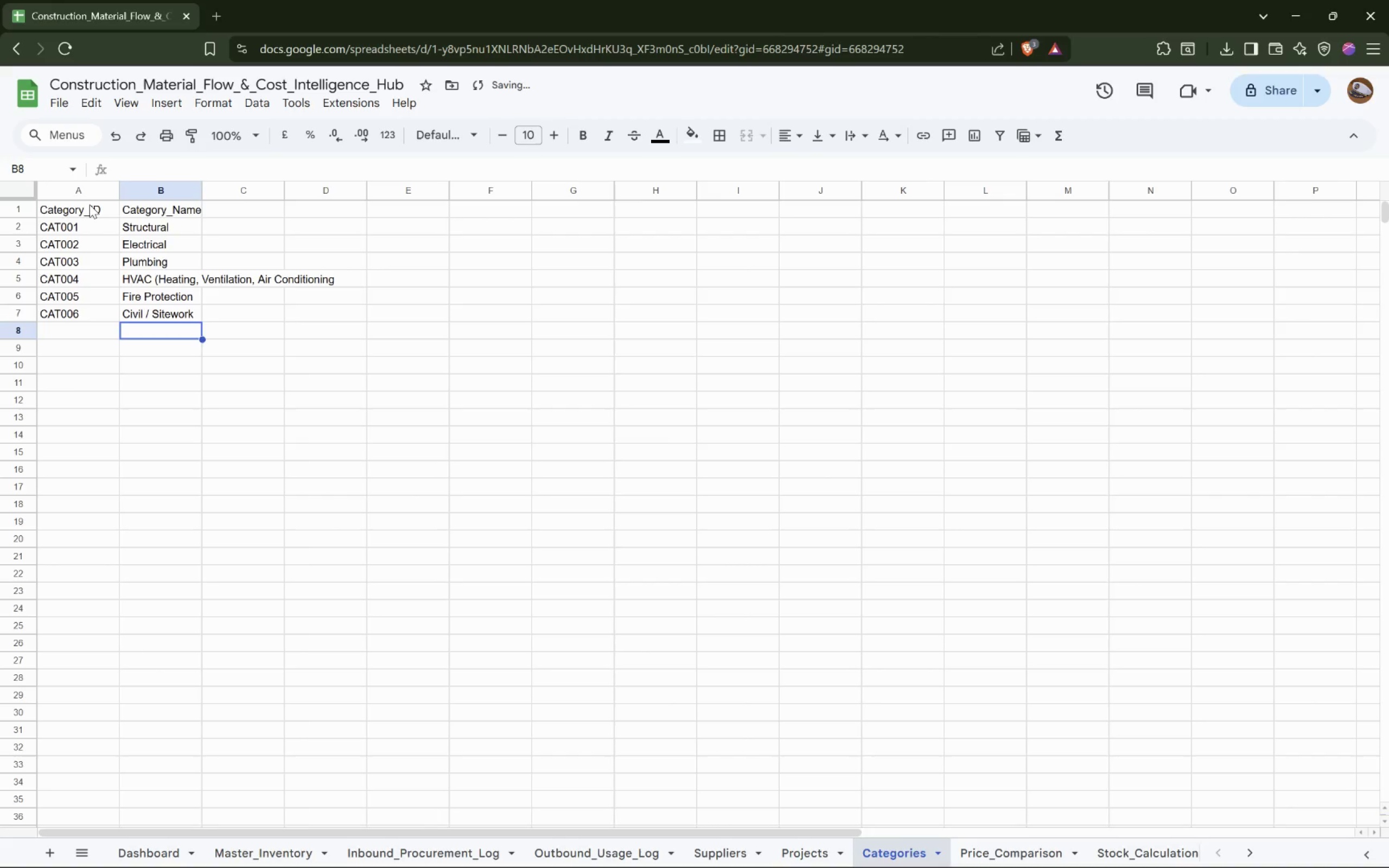 
key(ArrowLeft)
 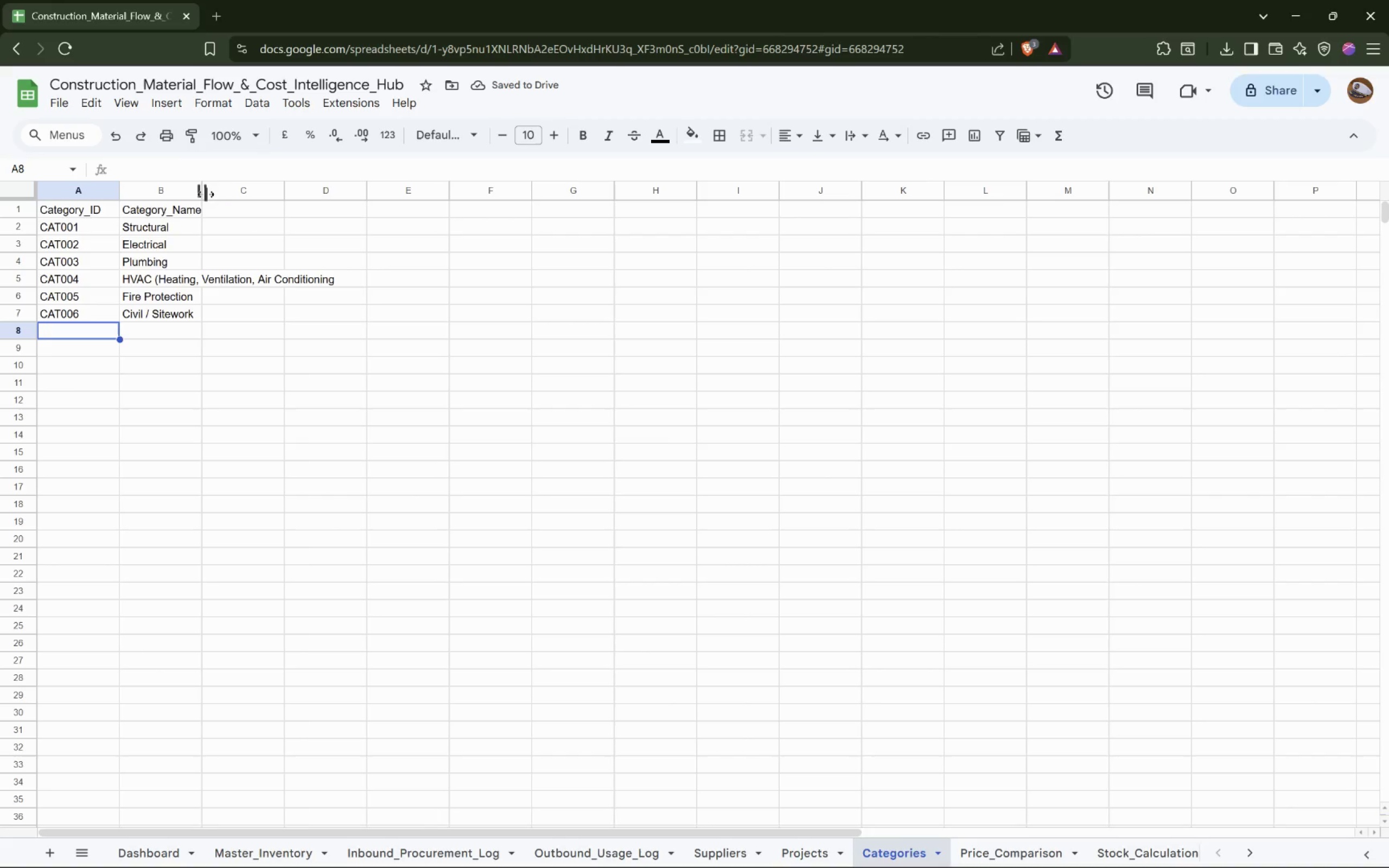 
double_click([201, 189])
 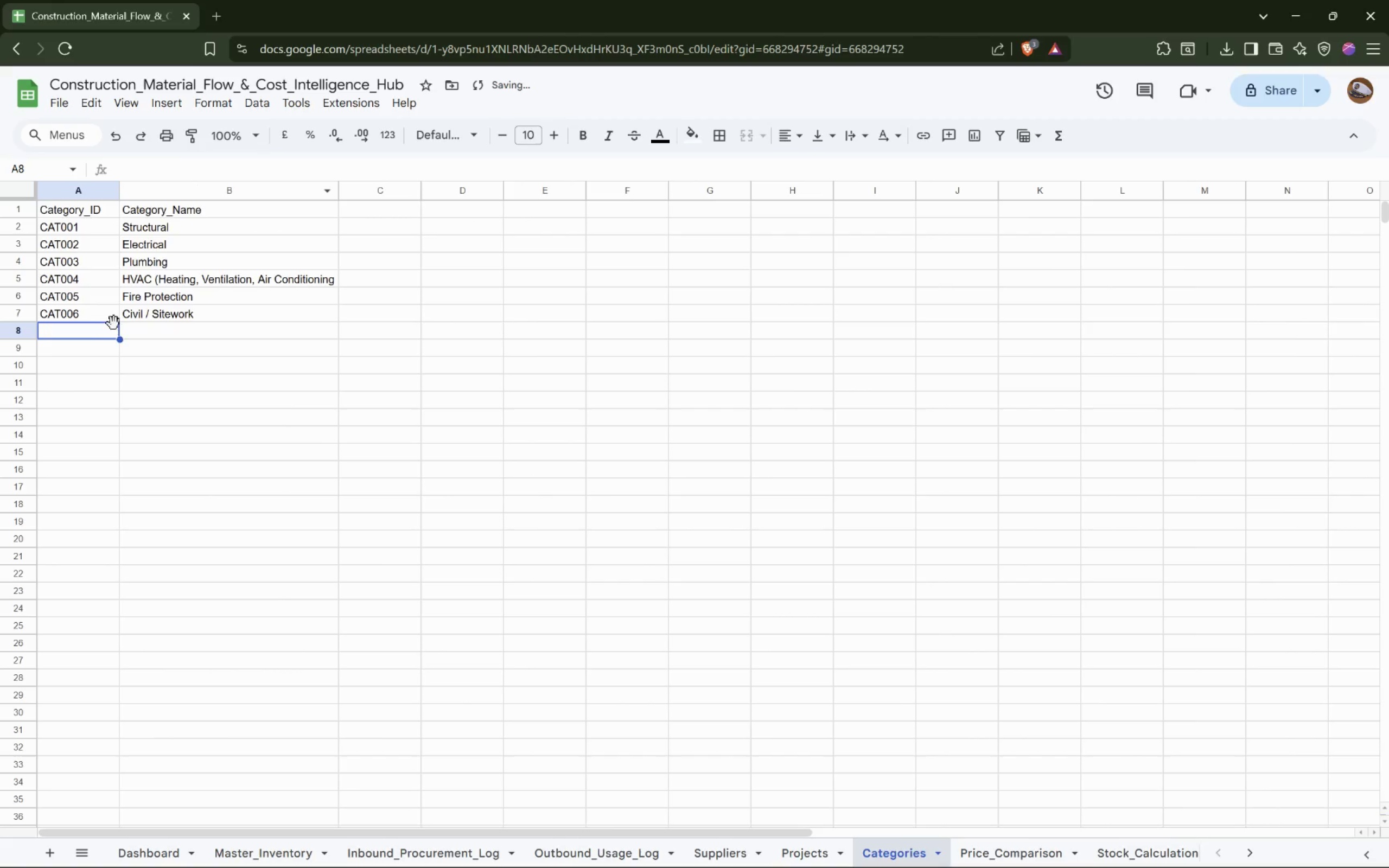 
left_click([94, 331])
 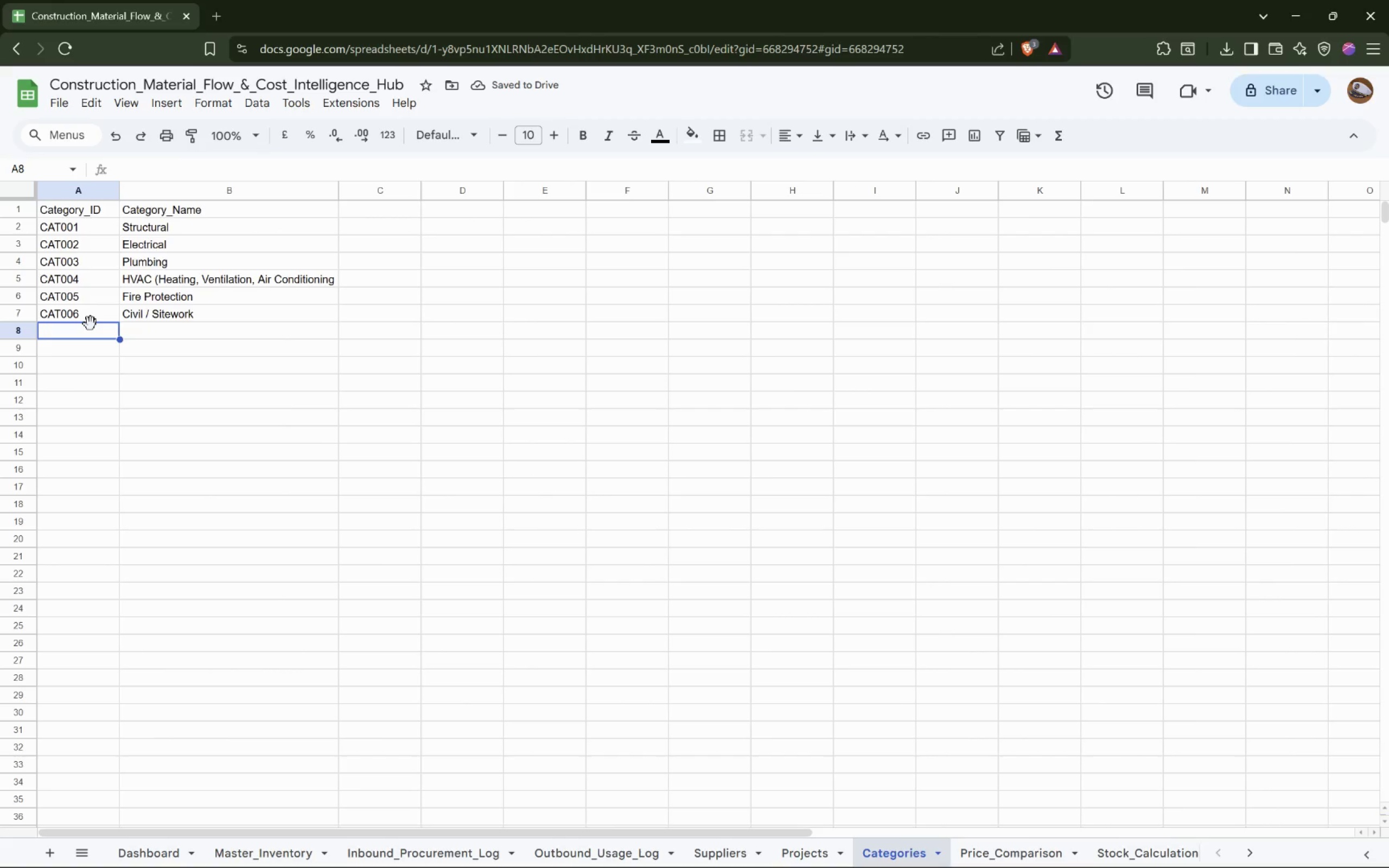 
type(CAT007 A)
key(Backspace)
key(Backspace)
key(Tab)
type(Architectural Finishes)
 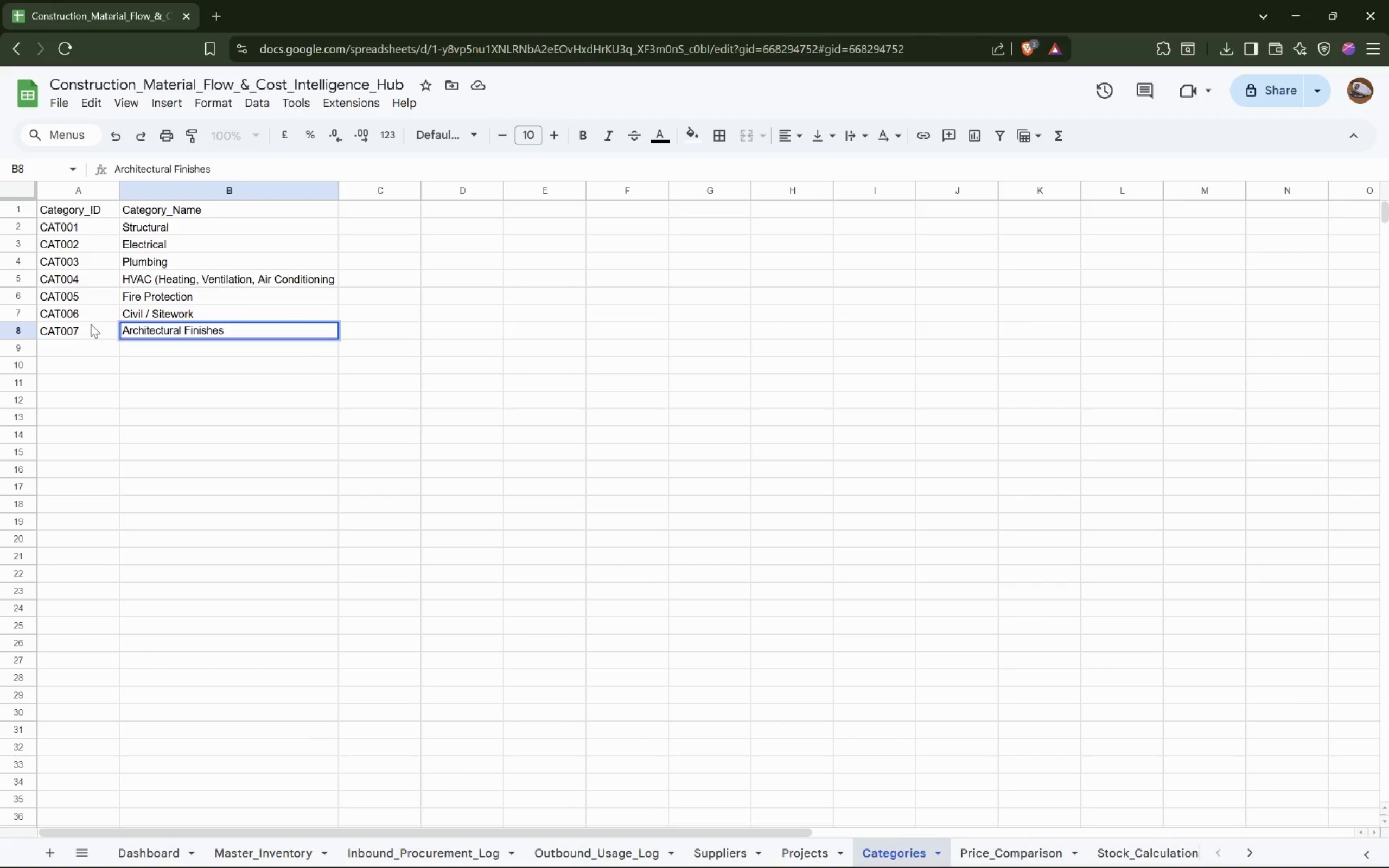 
key(ArrowDown)
 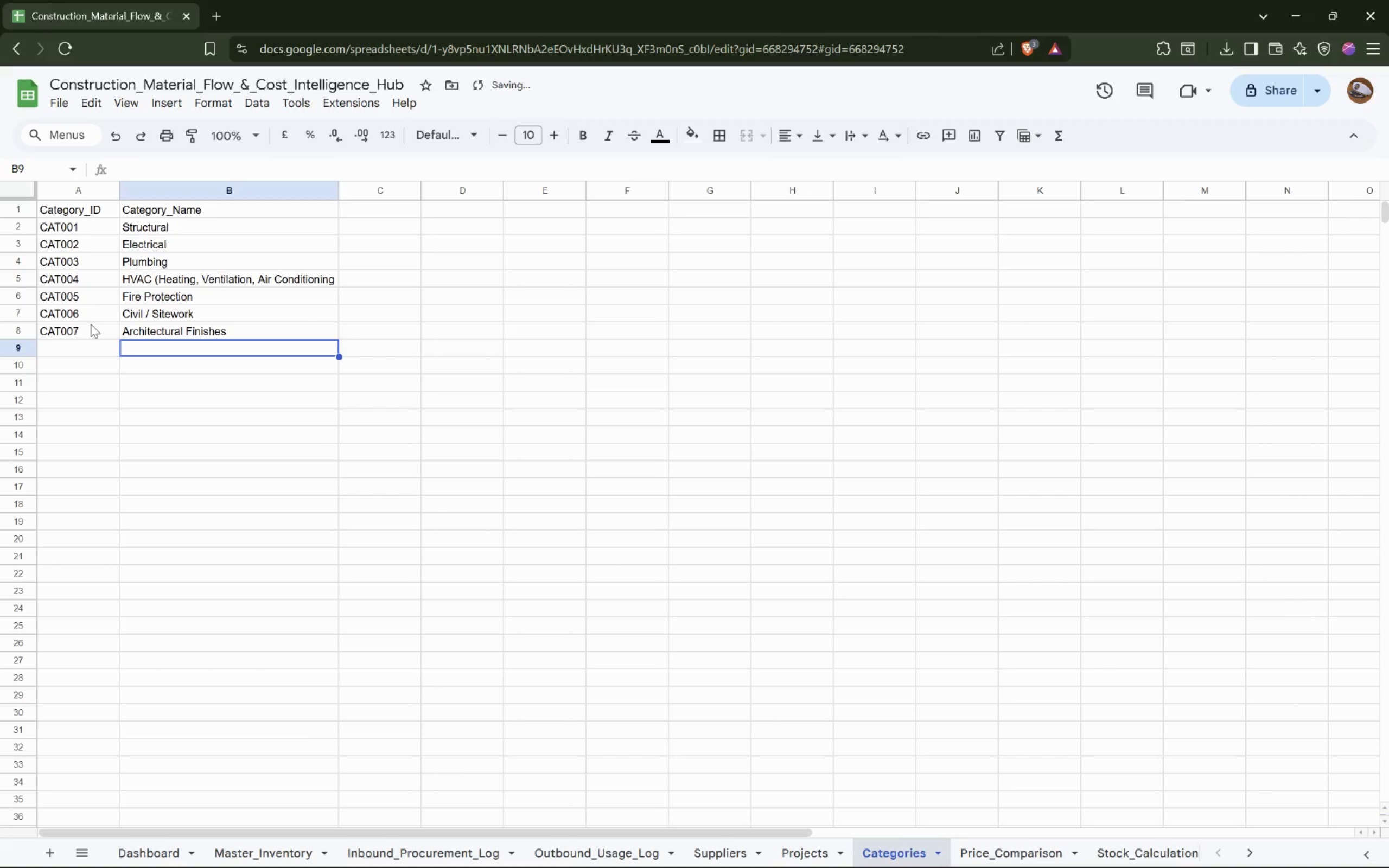 
key(ArrowLeft)
 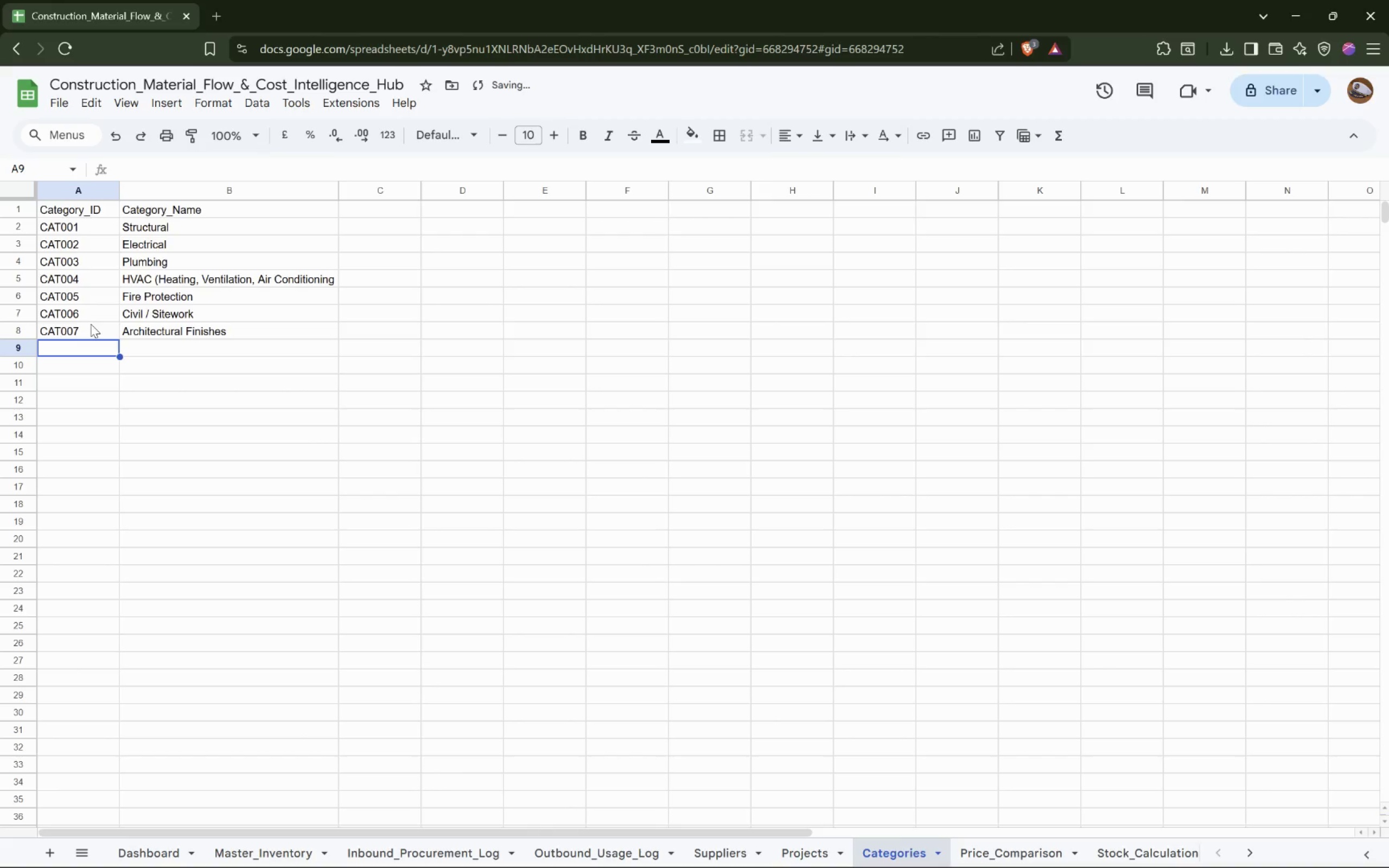 
type(CAT00)
 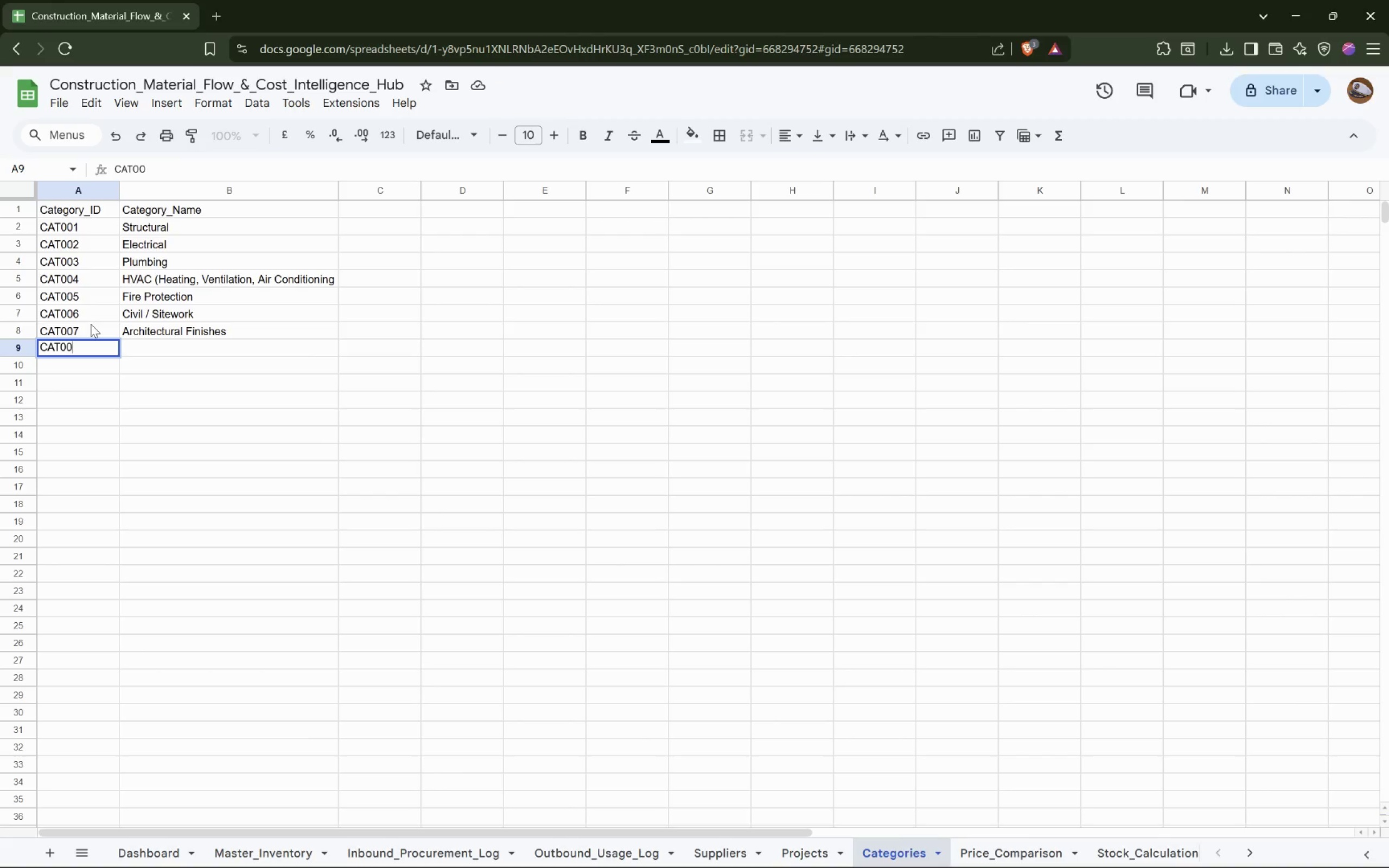 
type(8)
key(Tab)
type(Structural Steel / Metals (Beams, Clumns, Decking))
 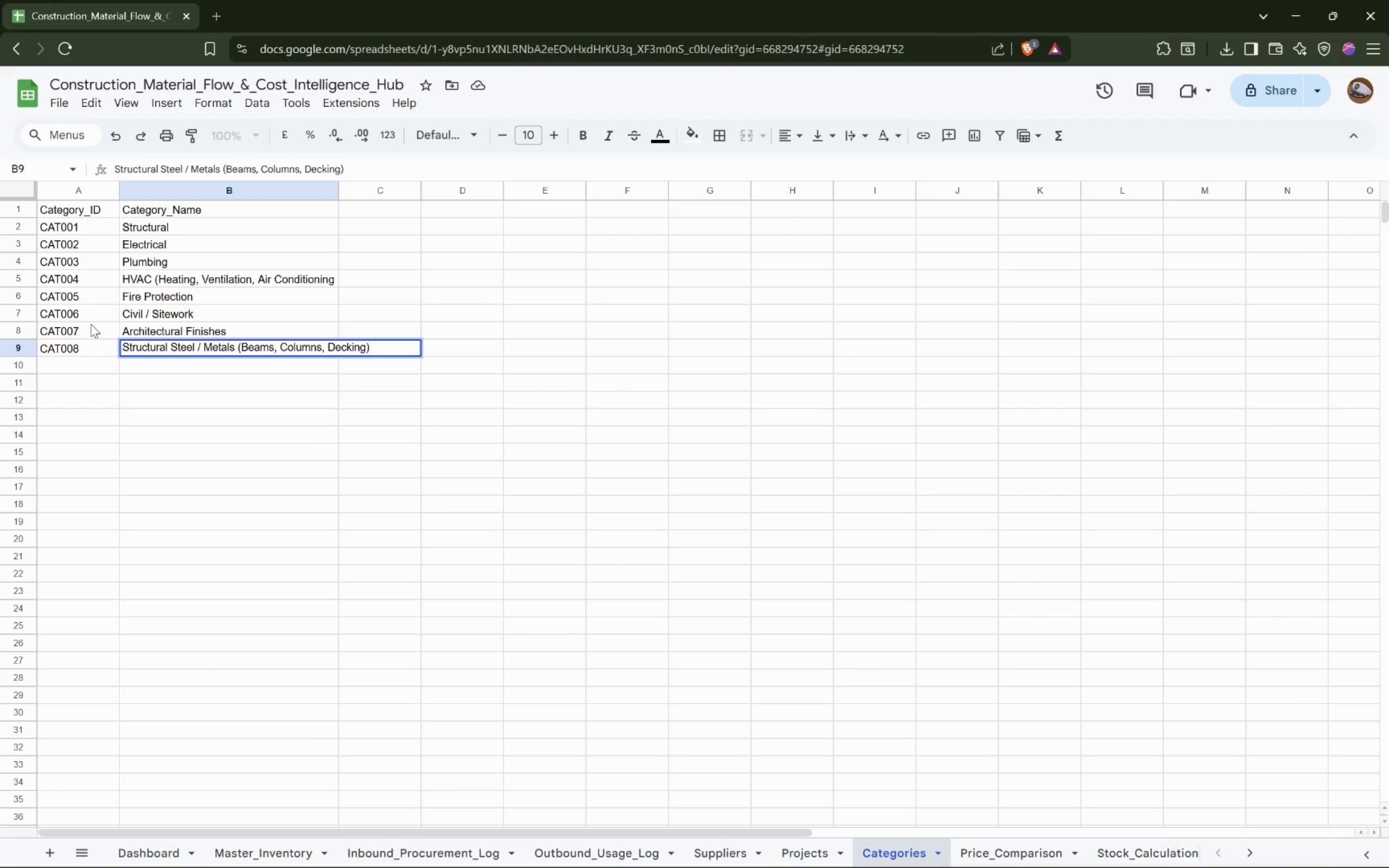 
 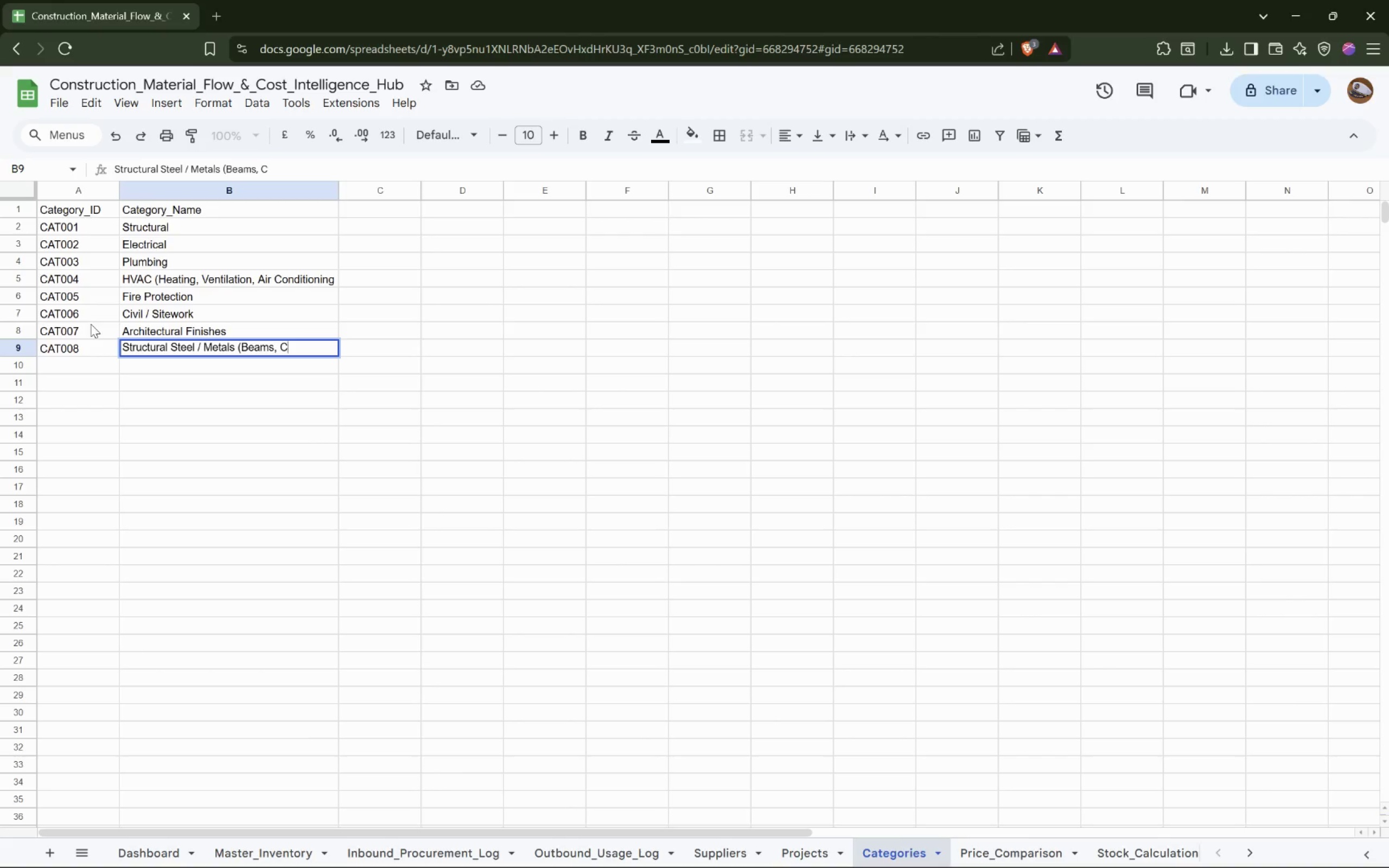 
hold_key(key=O, duration=0.33)
 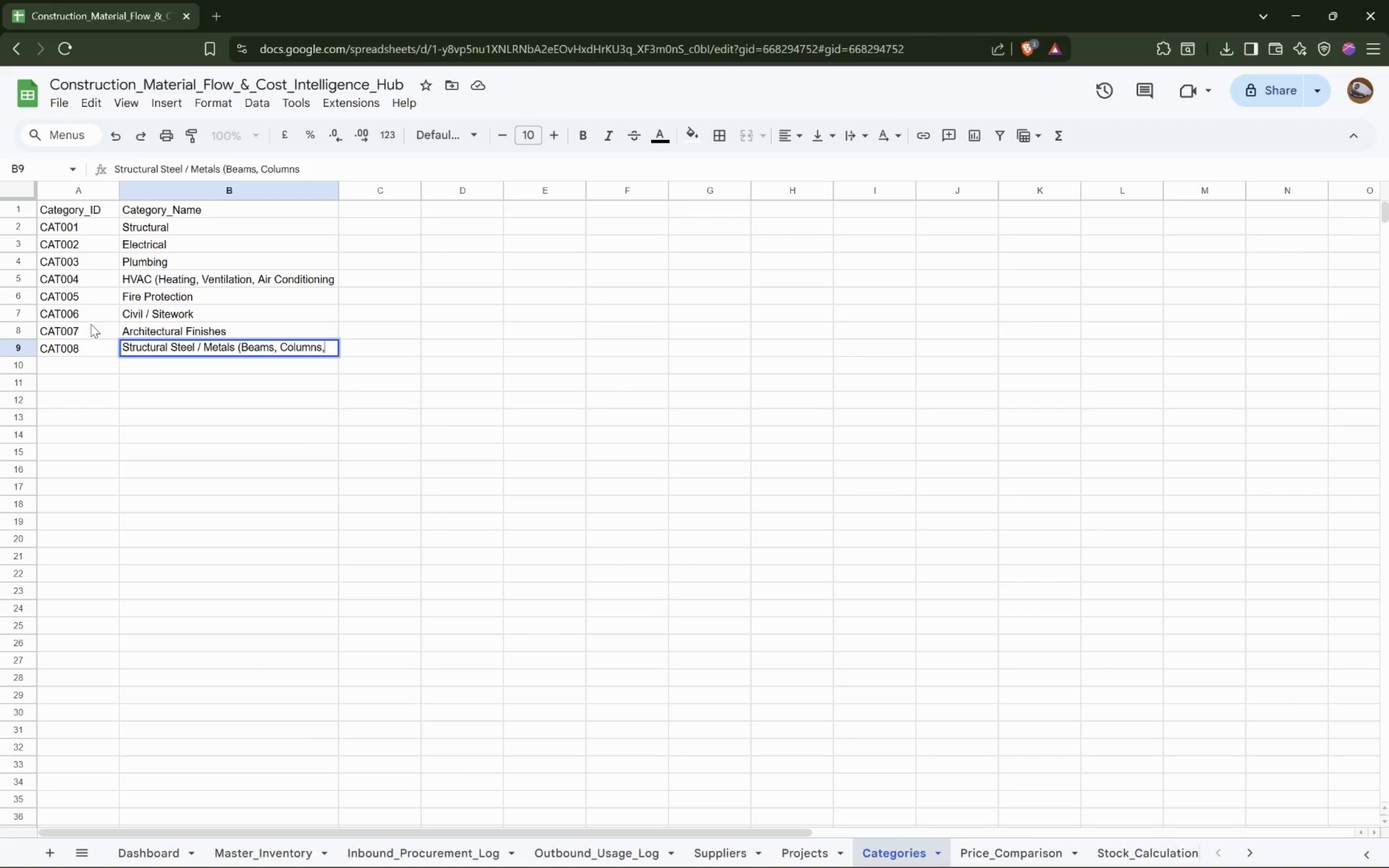 
key(ArrowUp)
 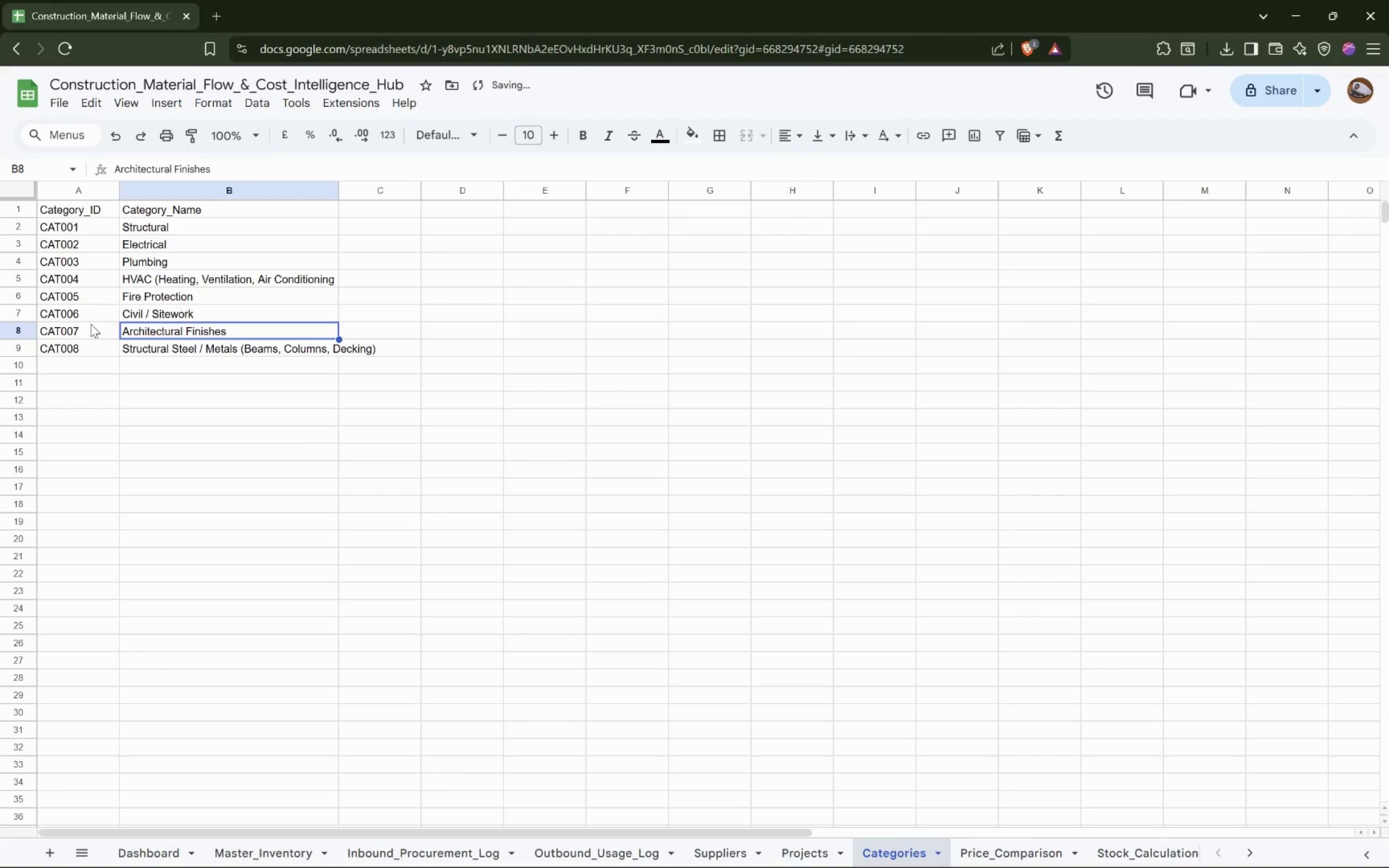 
key(ArrowRight)
 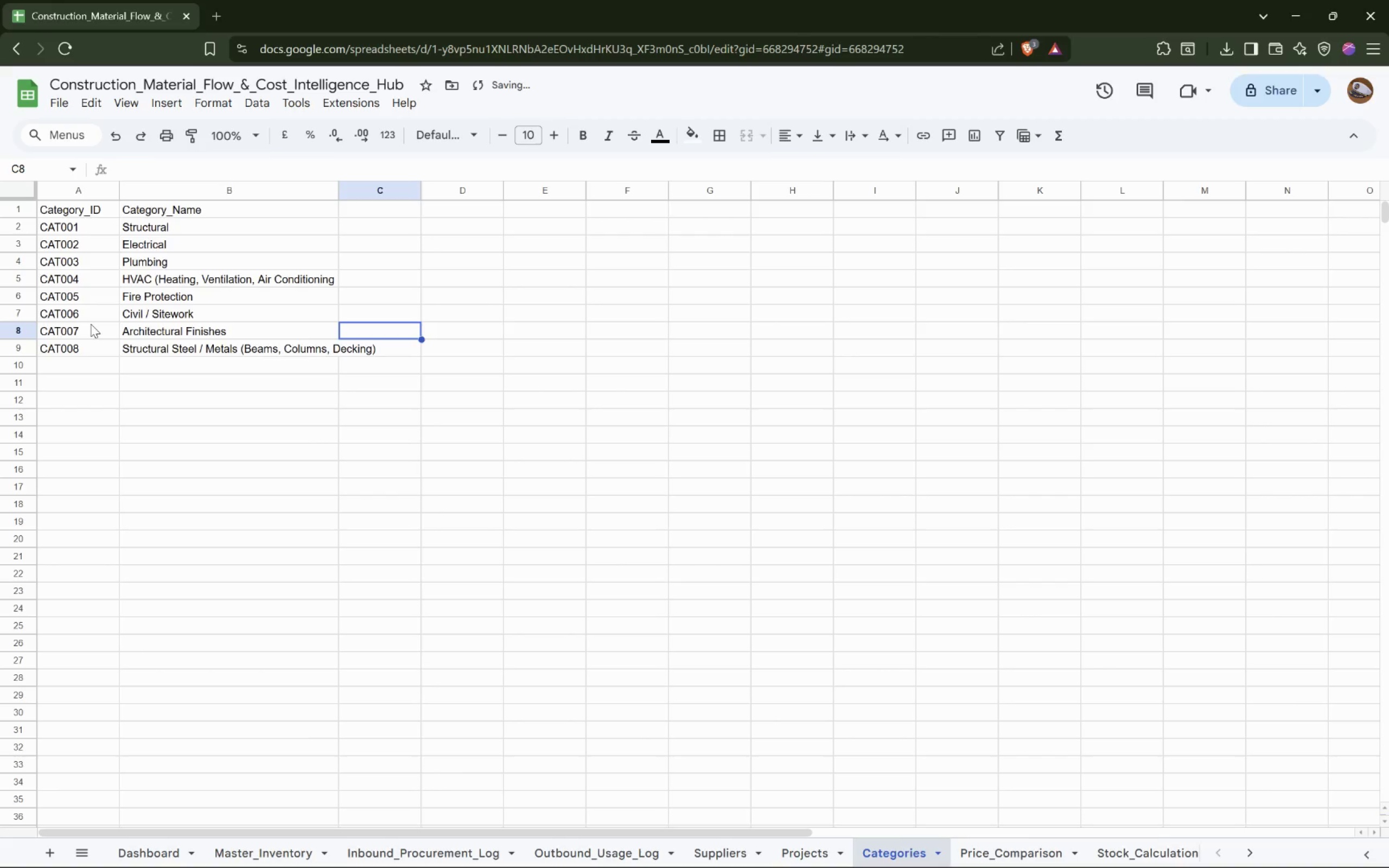 
key(ArrowLeft)
 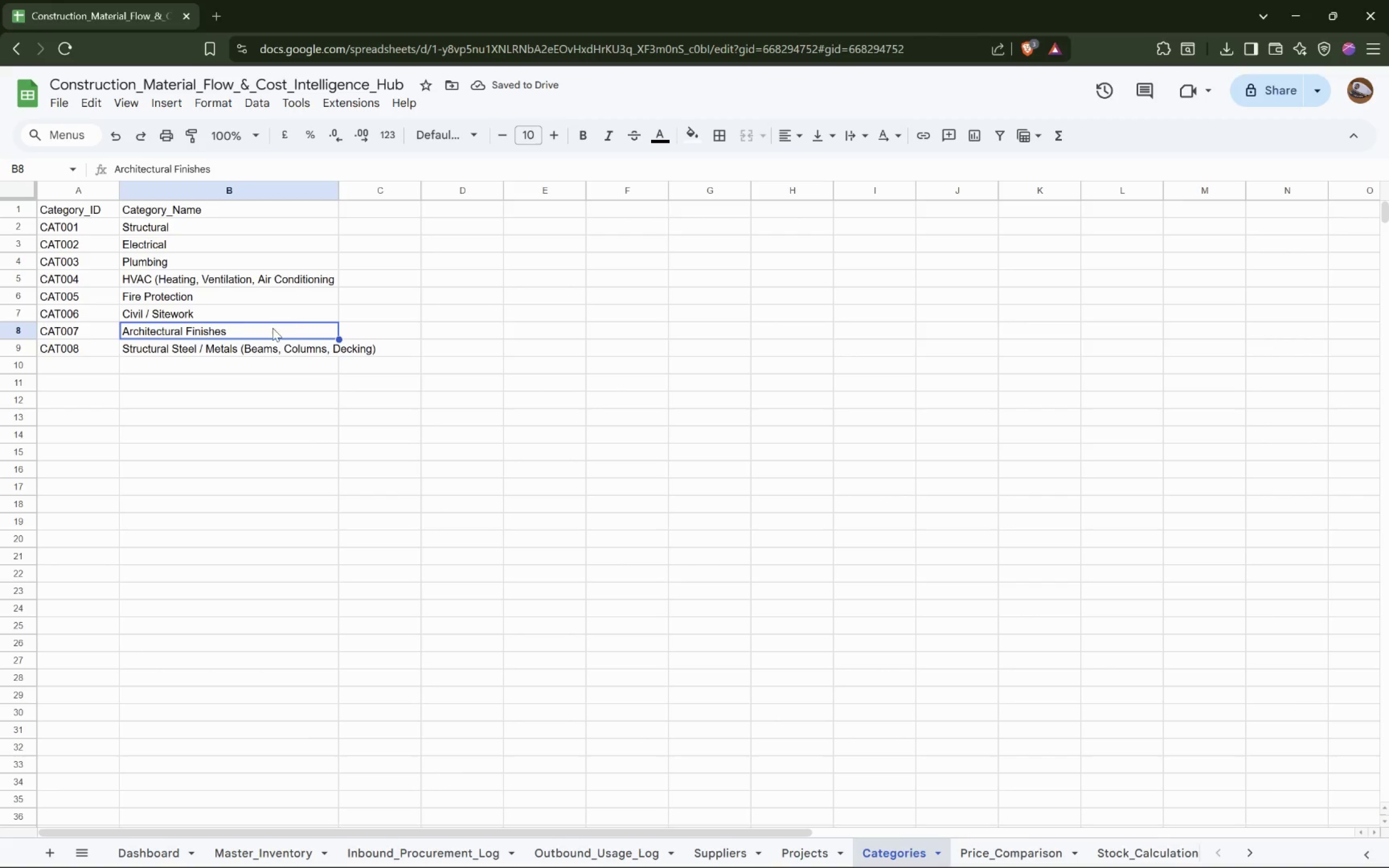 
double_click([256, 334])
 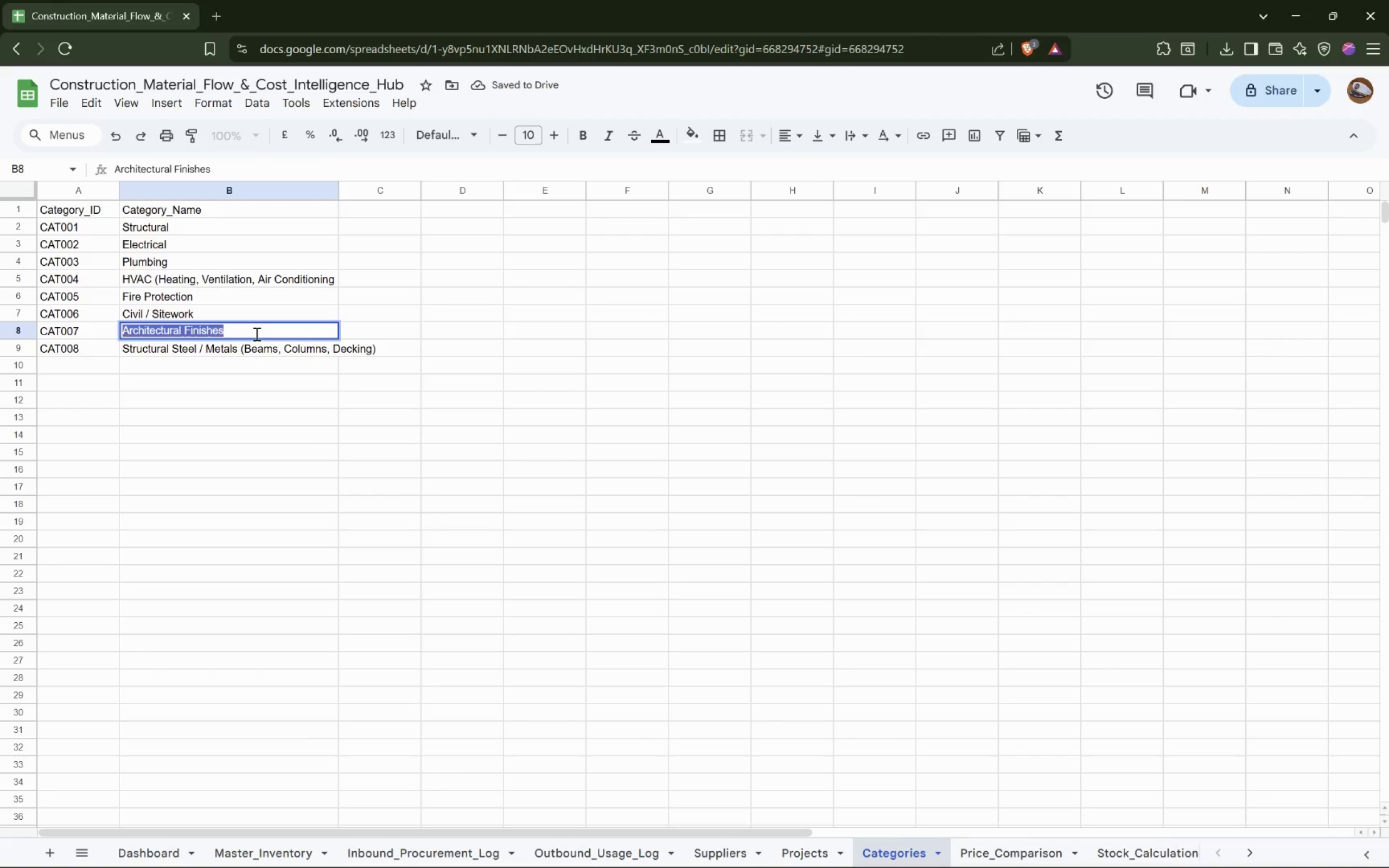 
triple_click([256, 334])
 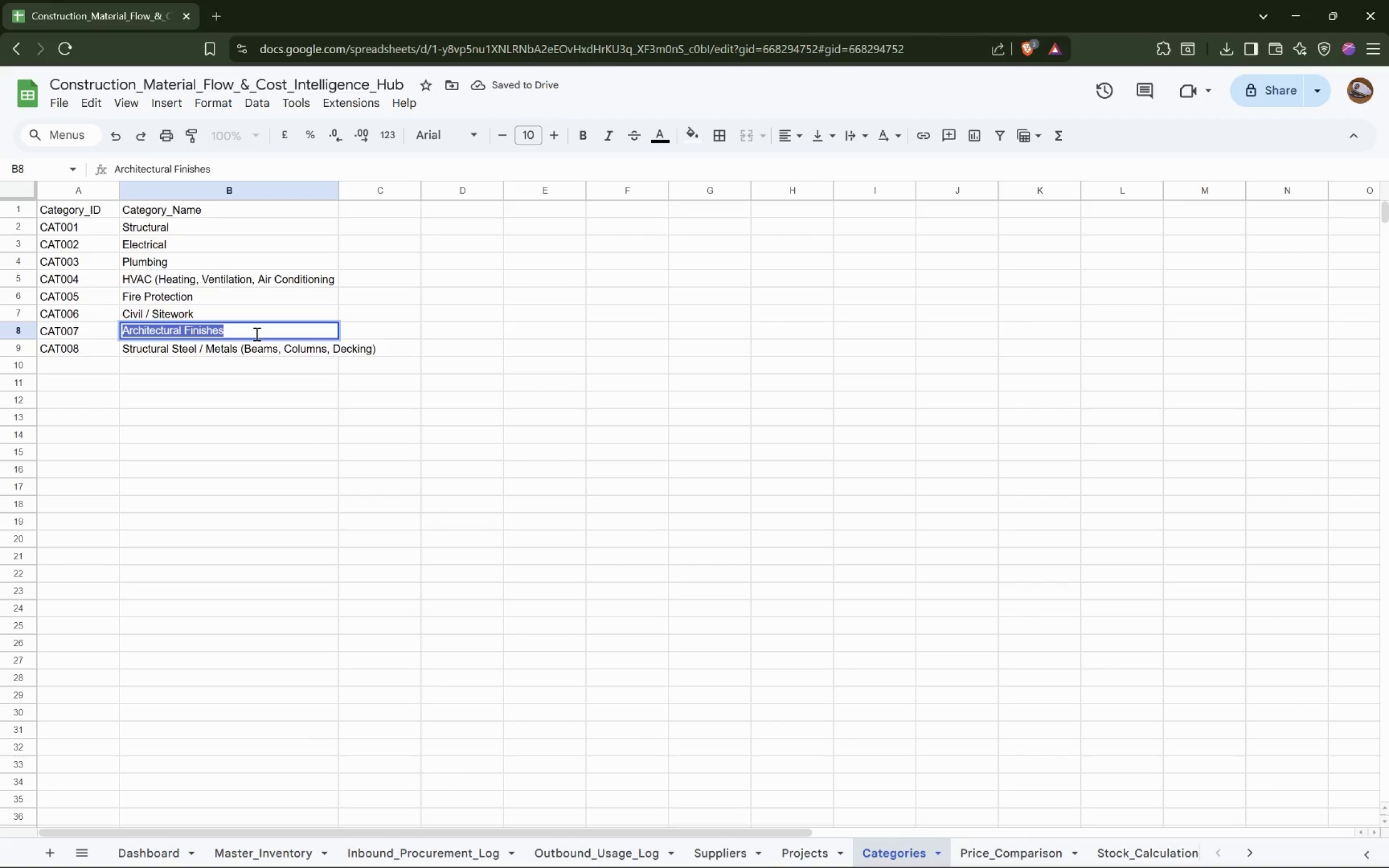 
key(ArrowRight)
 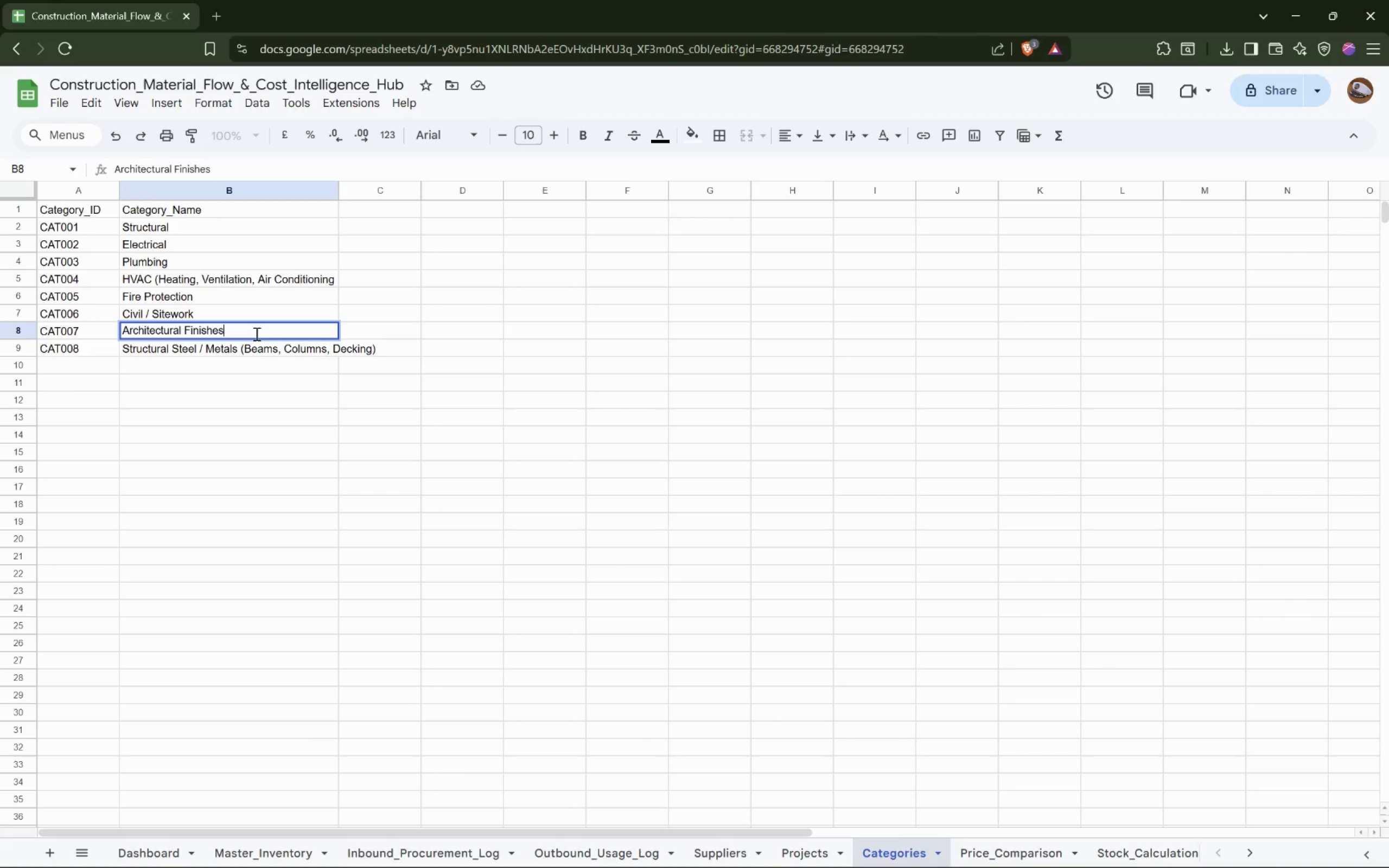 
wait(8.36)
 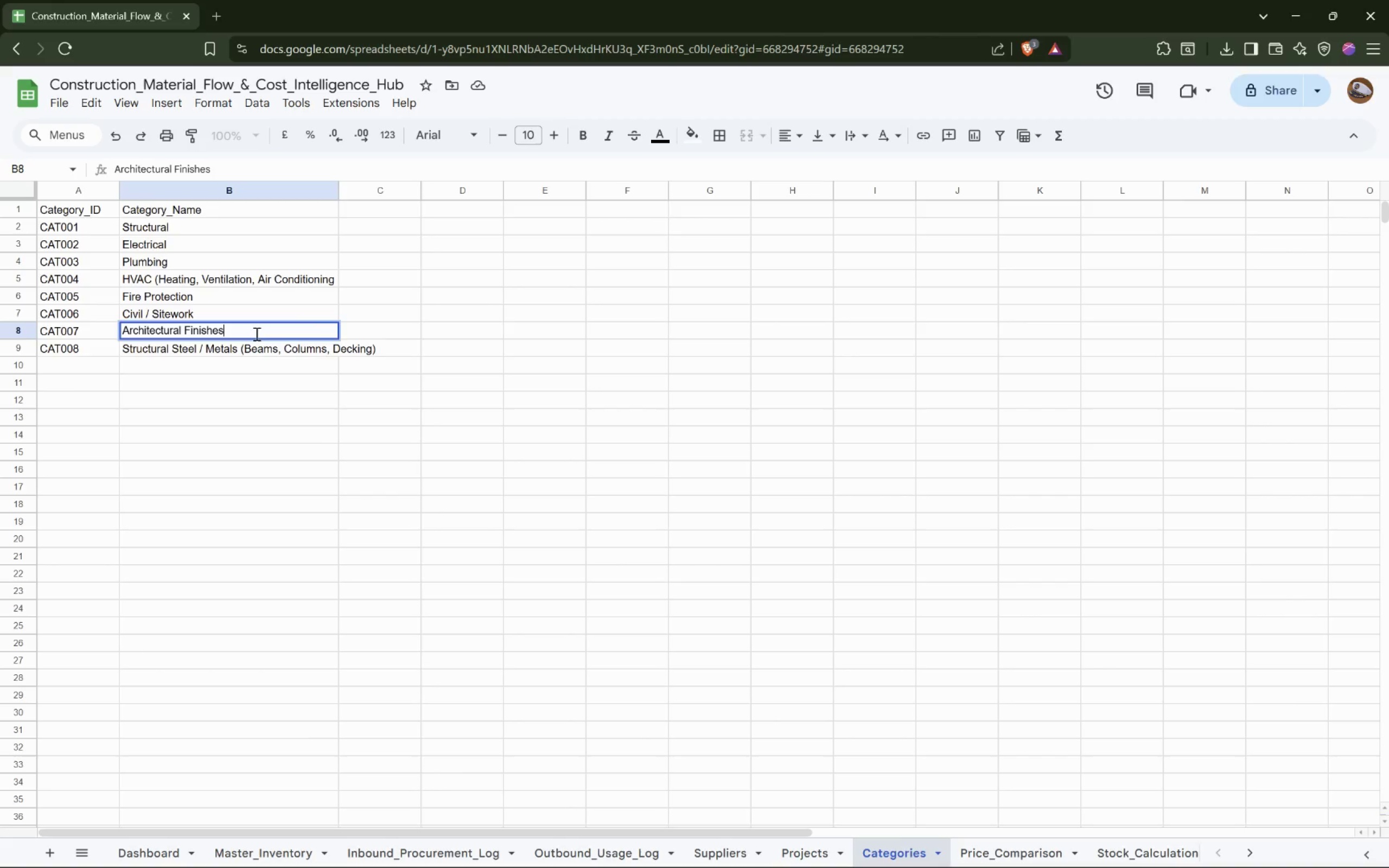 
type( (Drywal, Paint, Flooring, Cellings))
 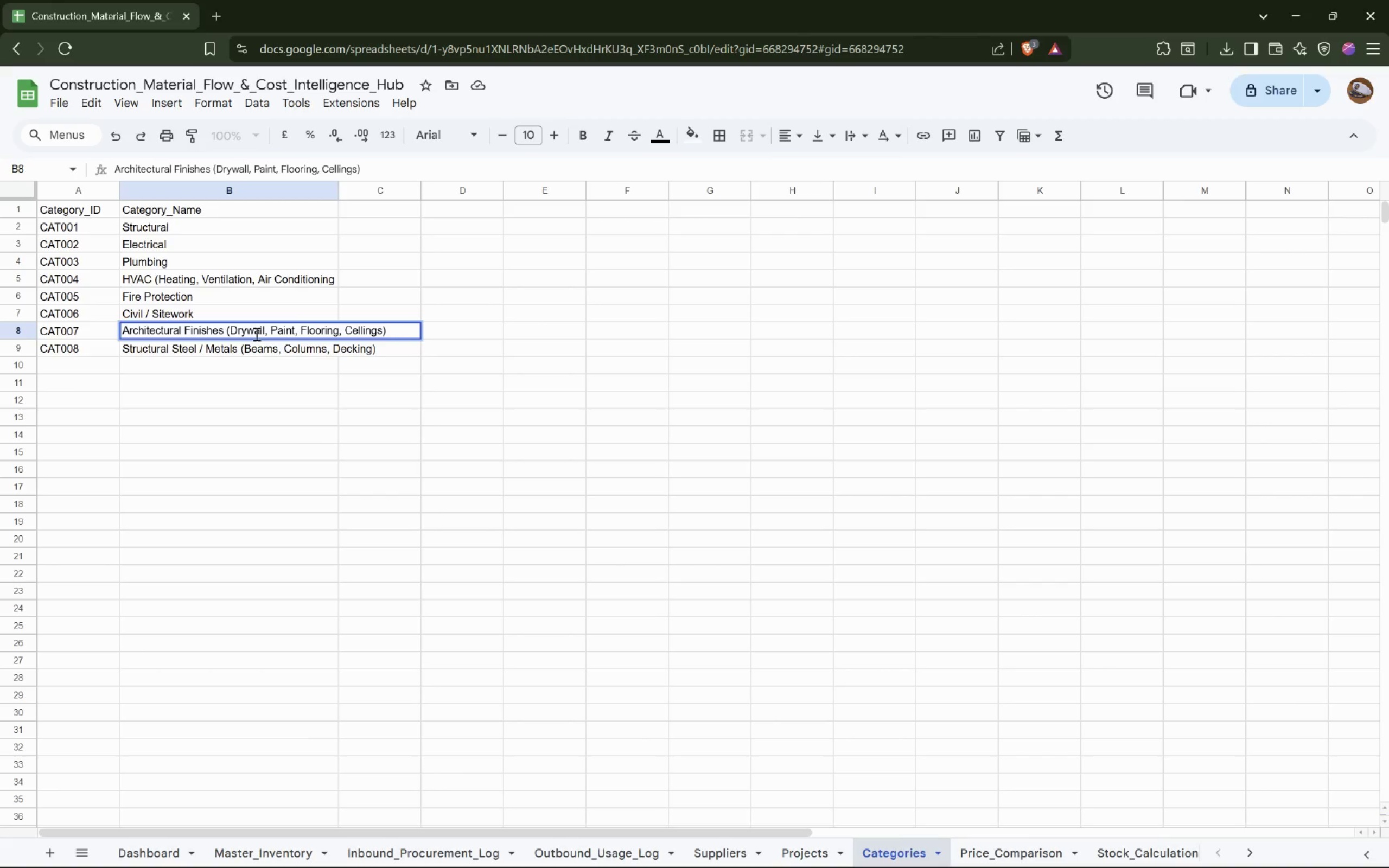 
double_click([237, 308])
 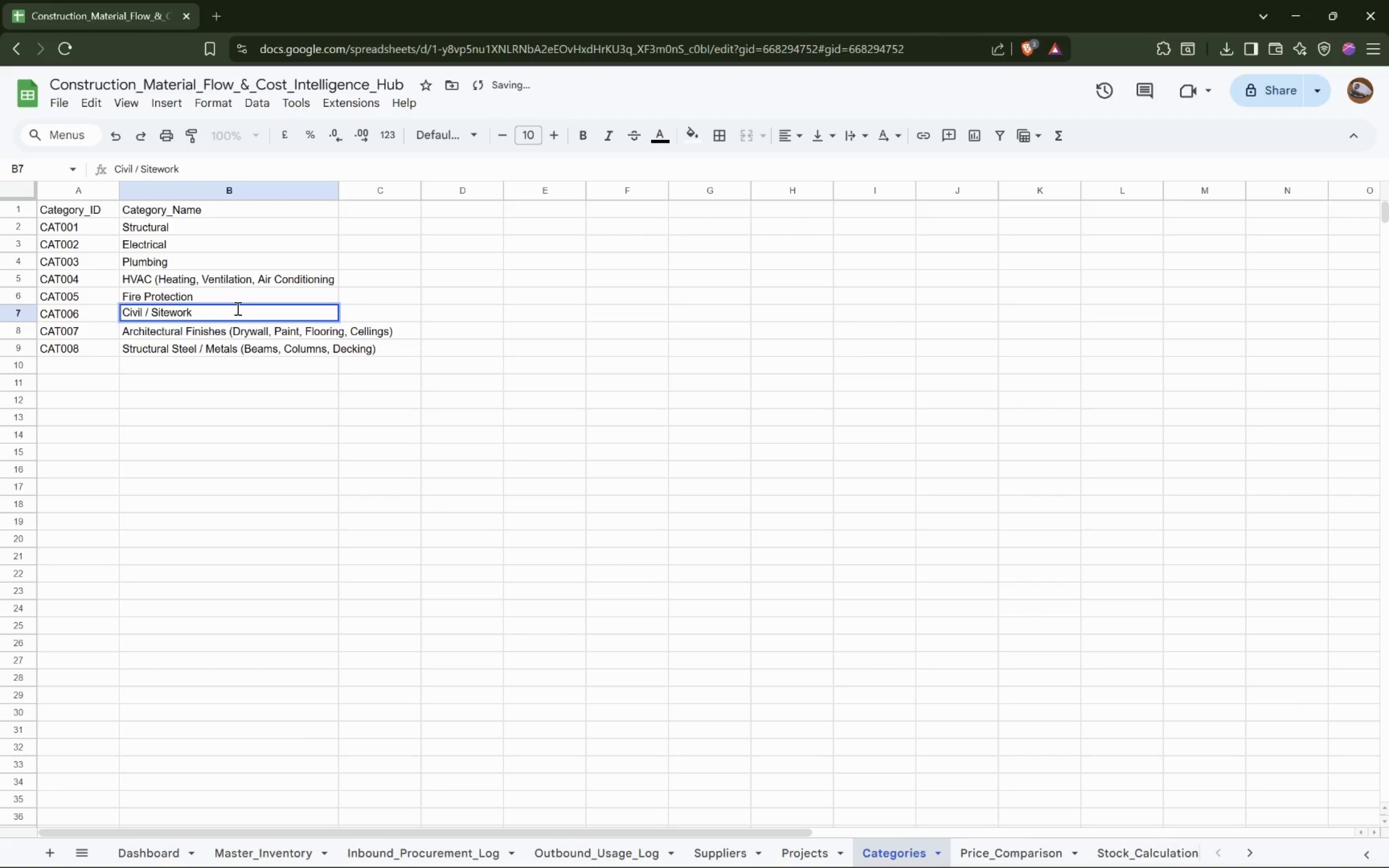 
key(Space)
 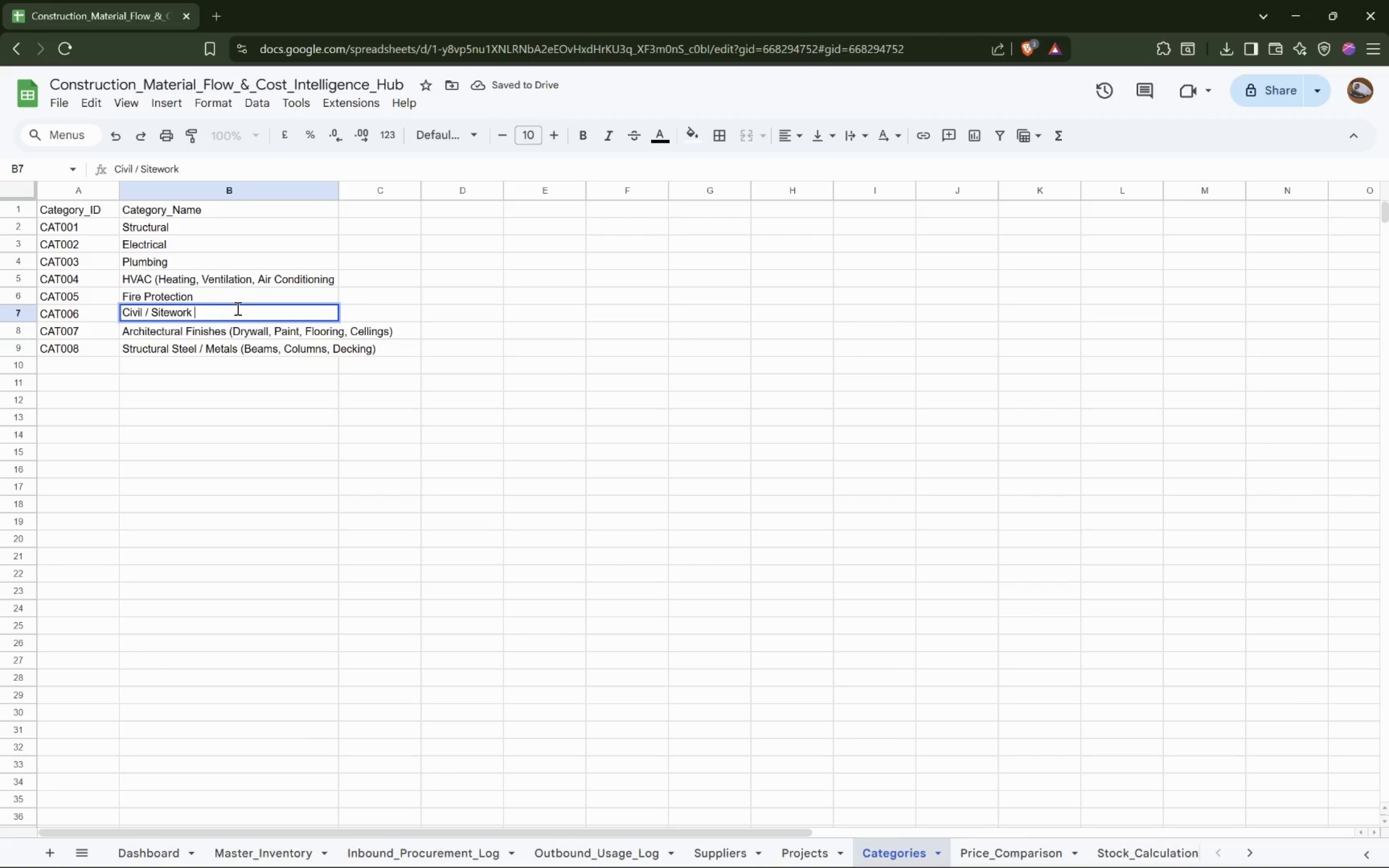 
type((Grading, Utilities, Paving))
 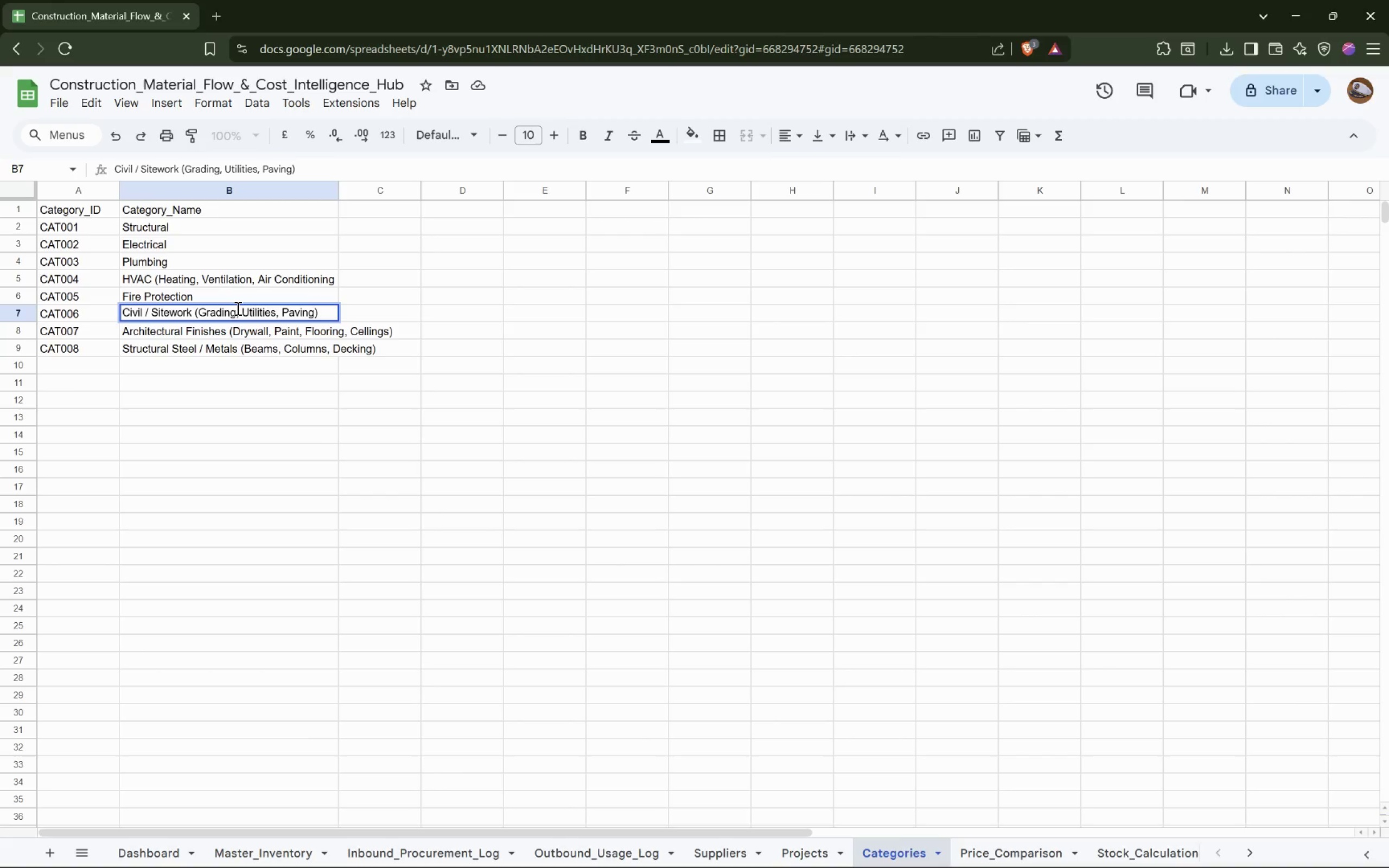 
double_click([219, 290])
 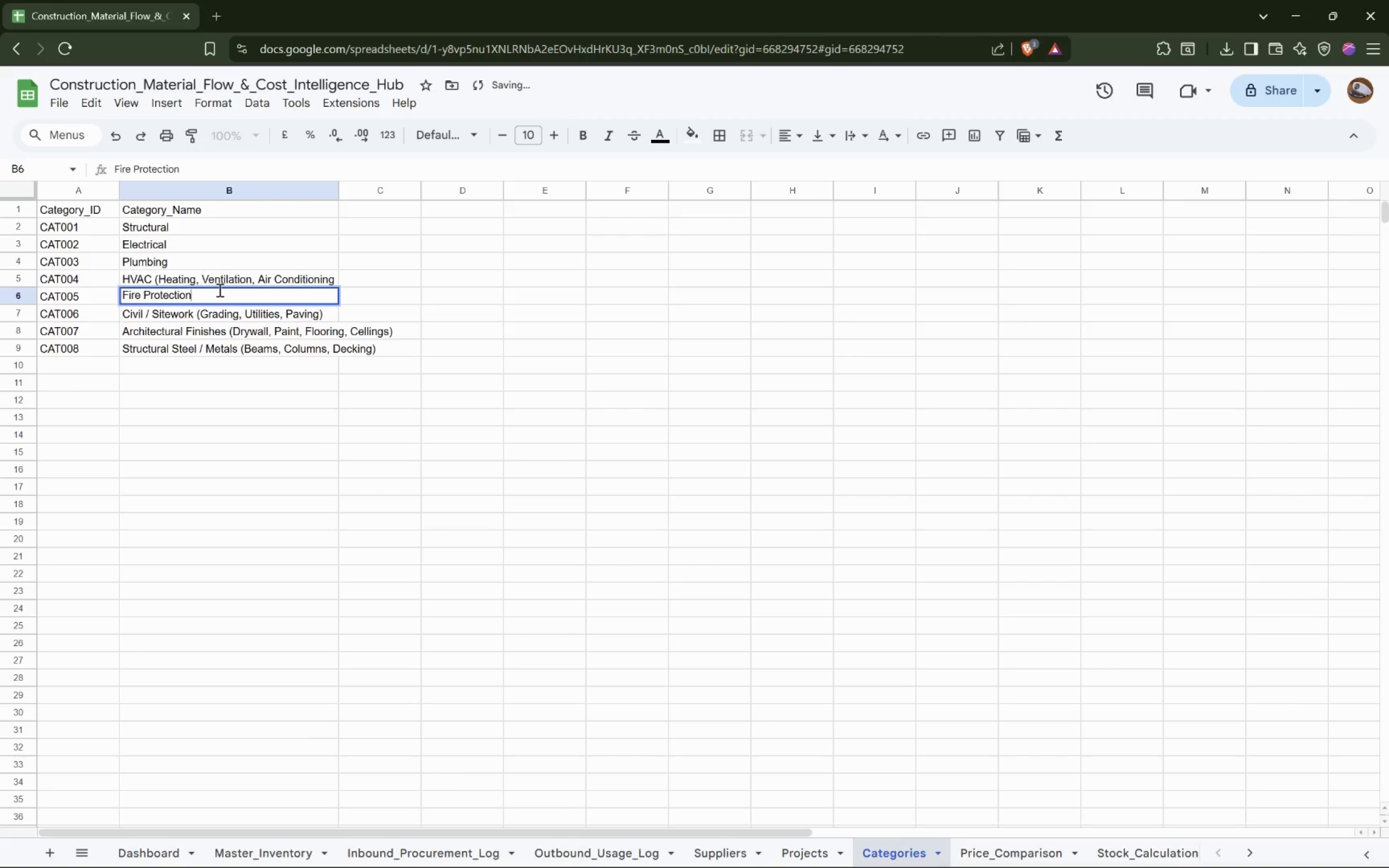 
triple_click([219, 290])
 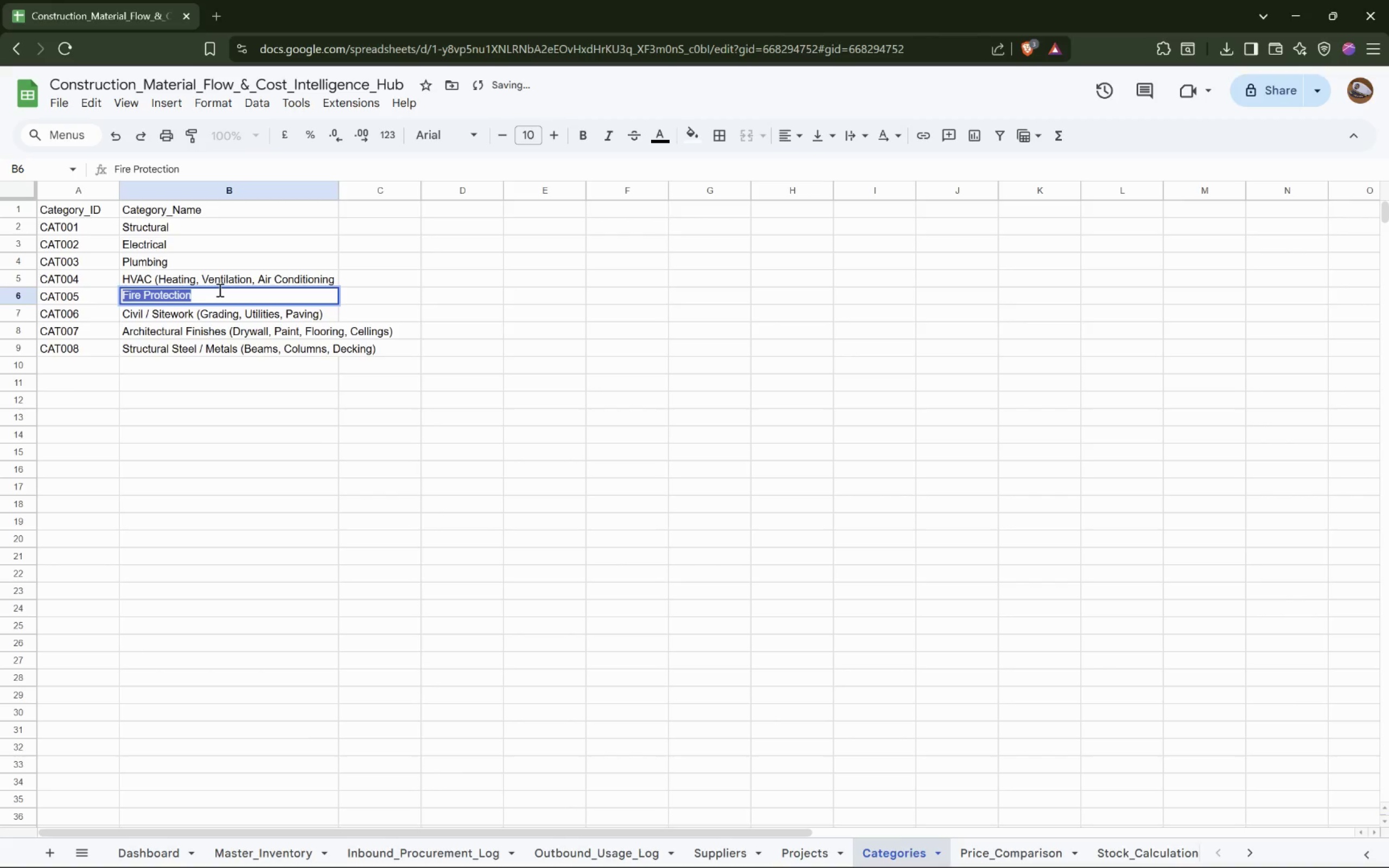 
left_click([219, 290])
 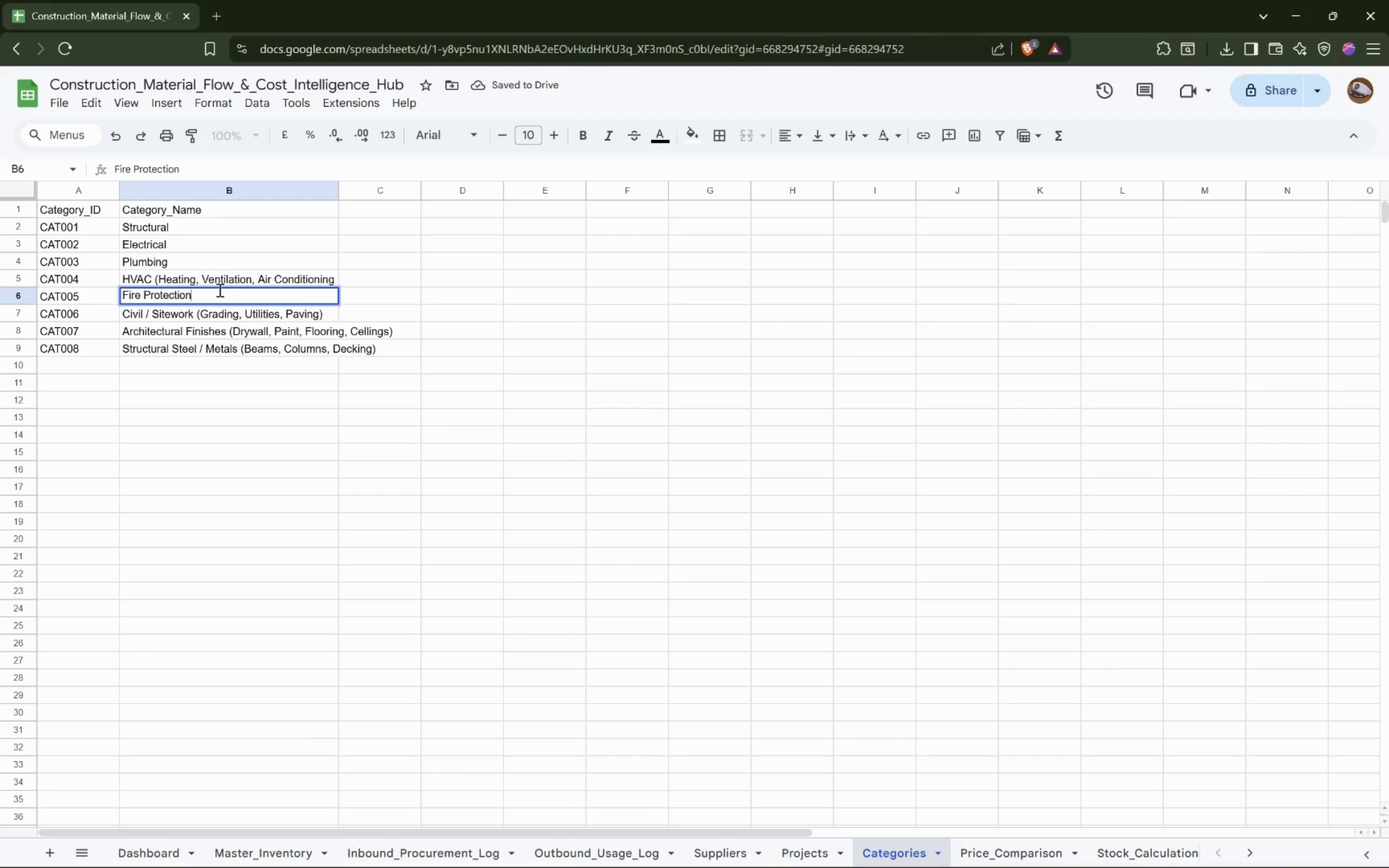 
type( (Sprinkers, Suppression, Alarms))
 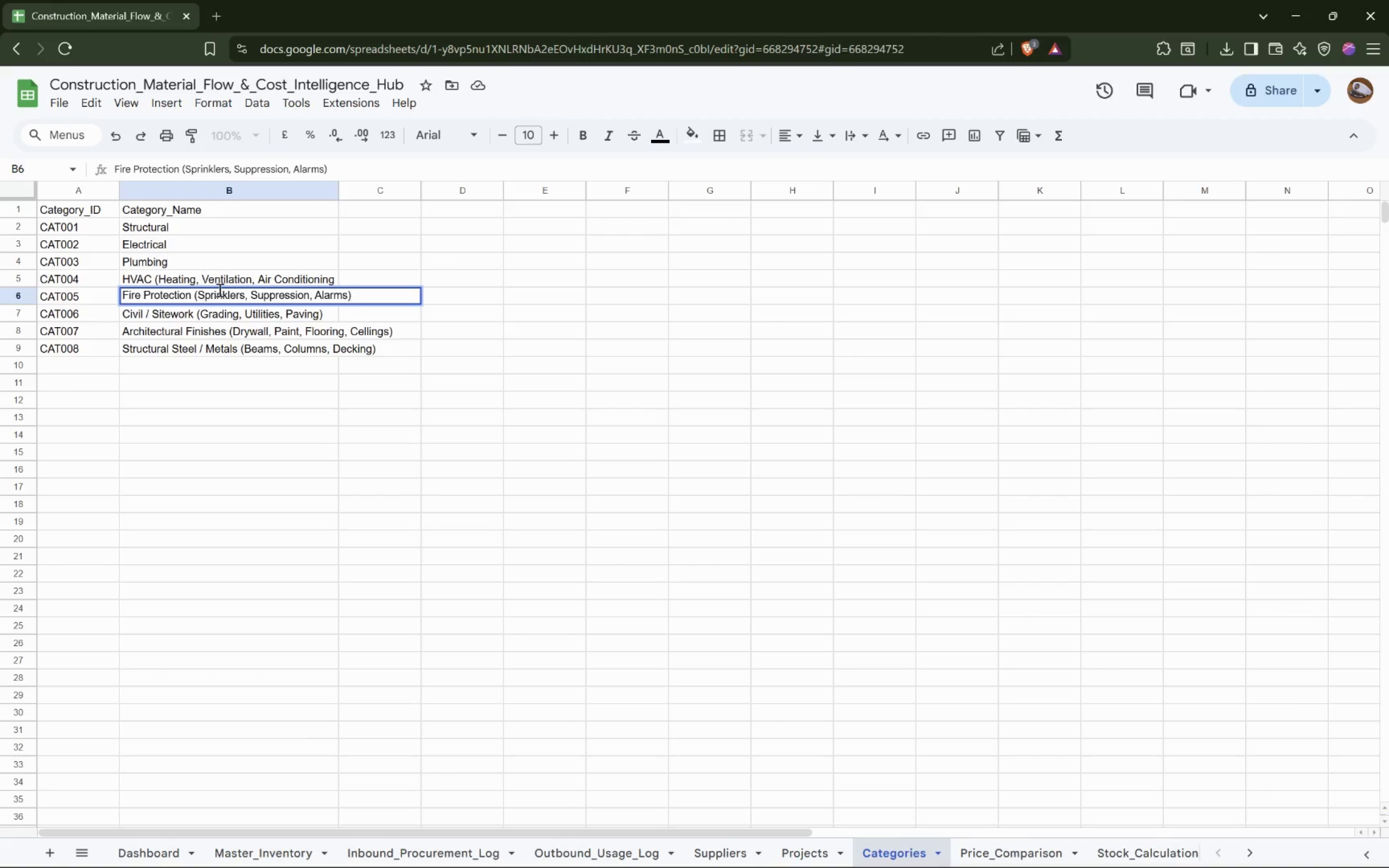 
key(ArrowDown)
 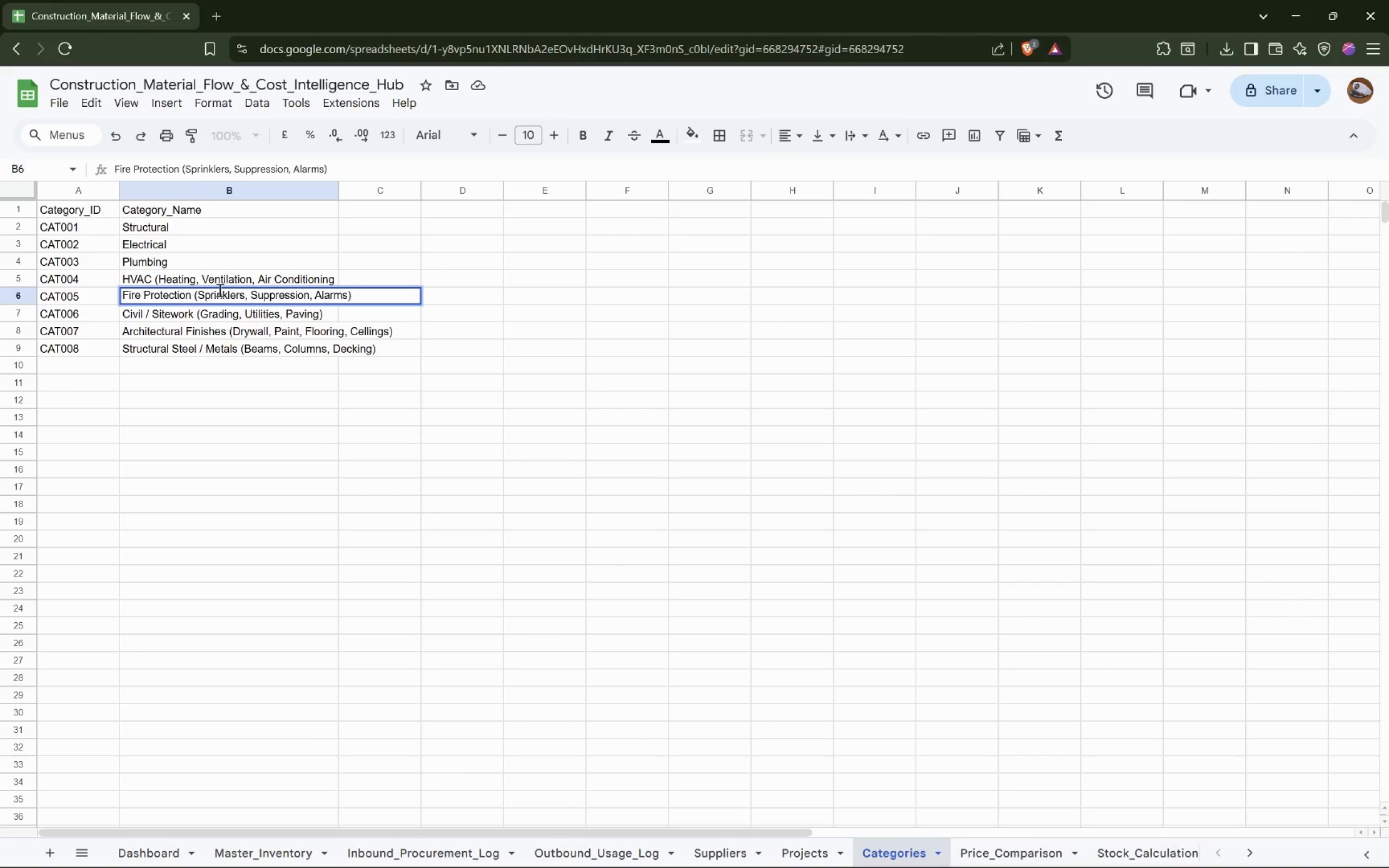 
key(ArrowDown)
 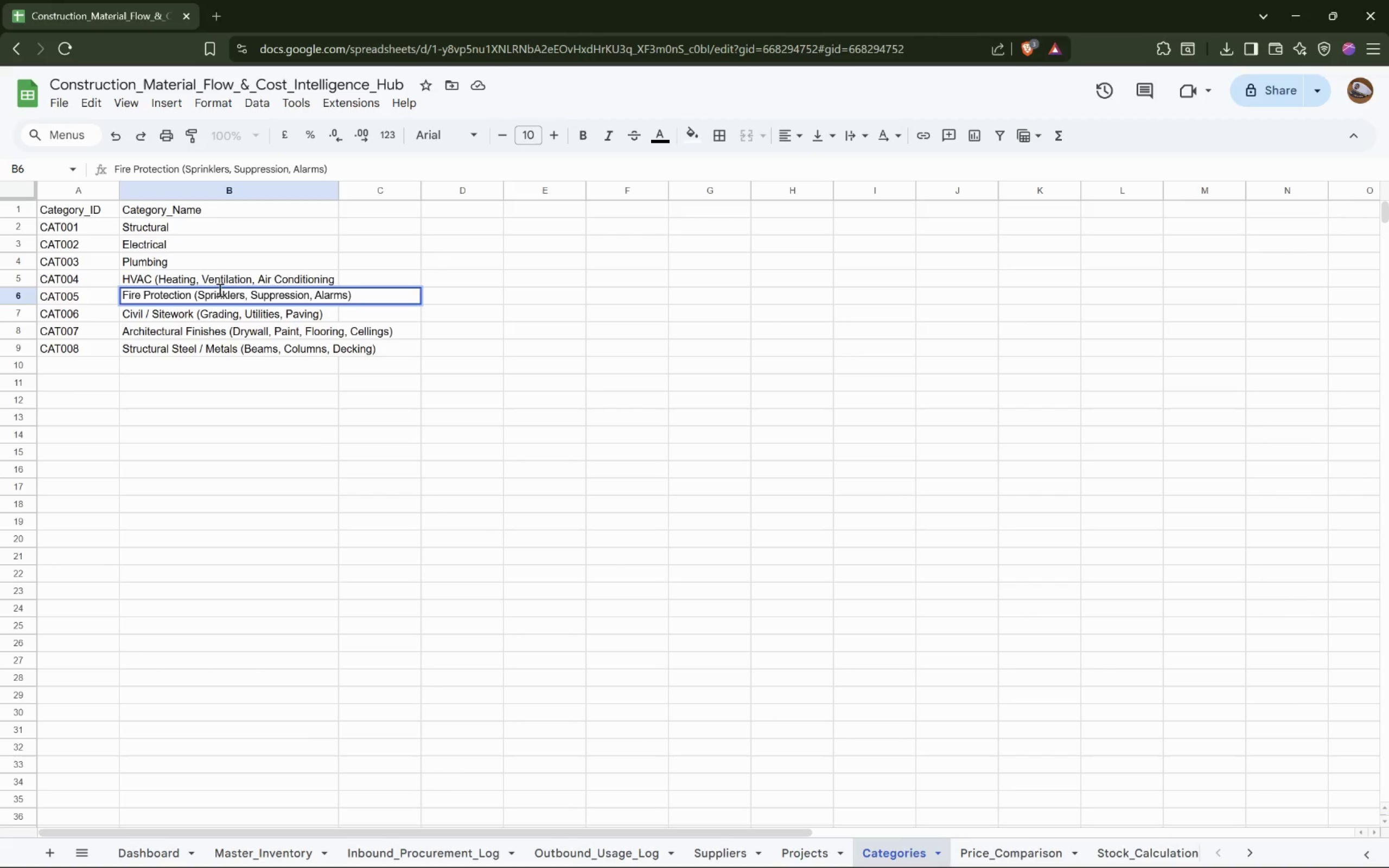 
key(ArrowDown)
 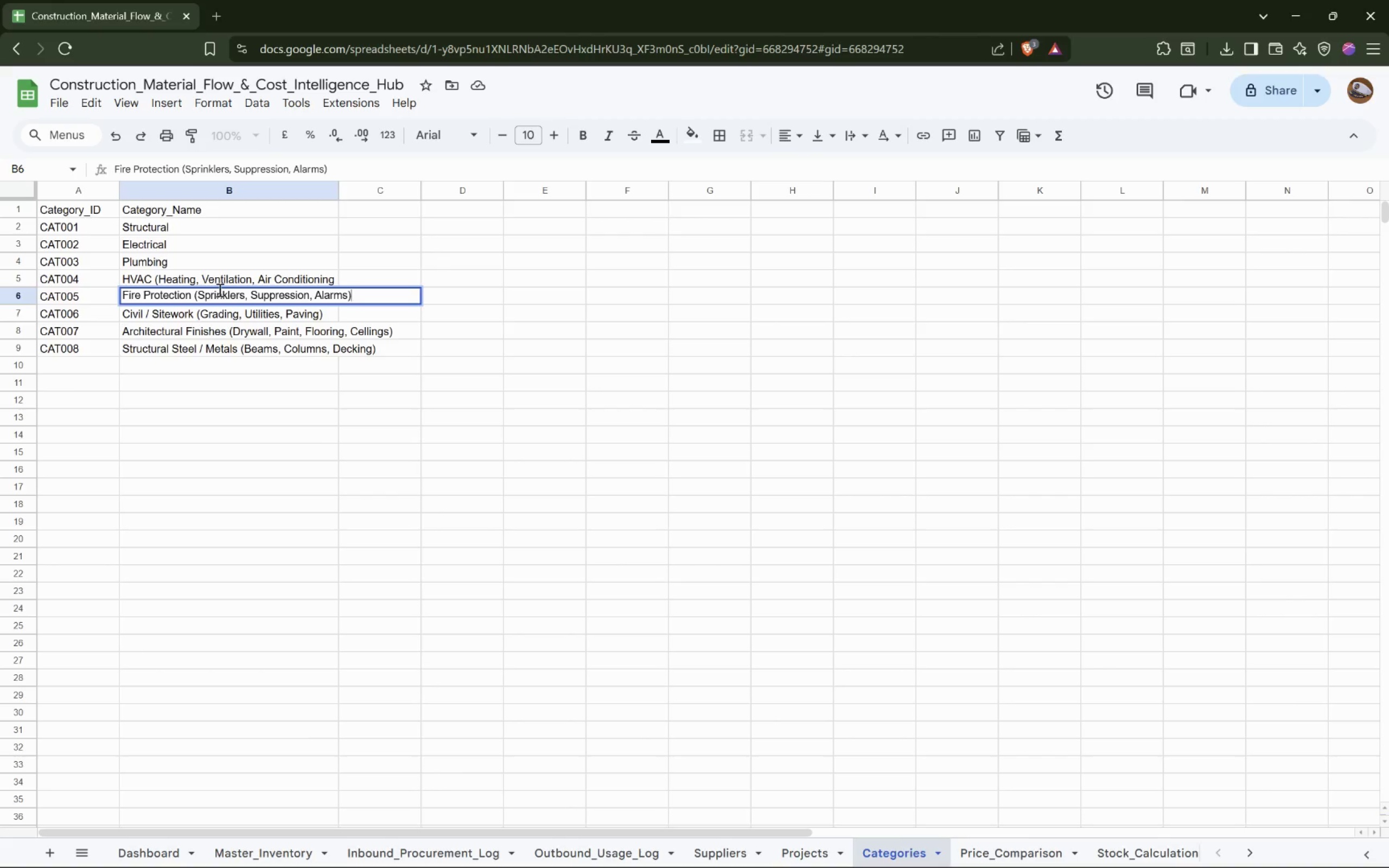 
key(ArrowDown)
 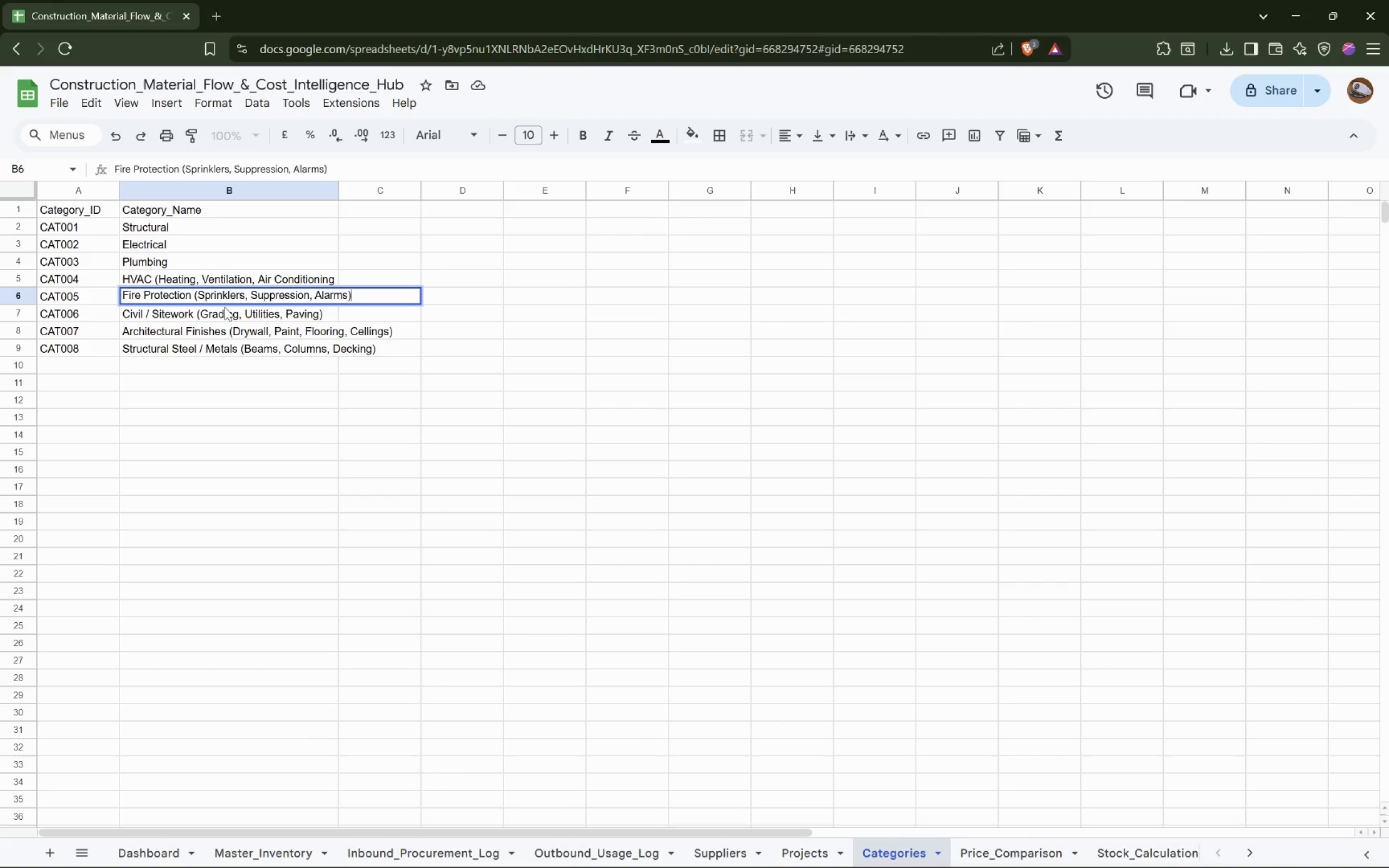 
left_click([227, 313])
 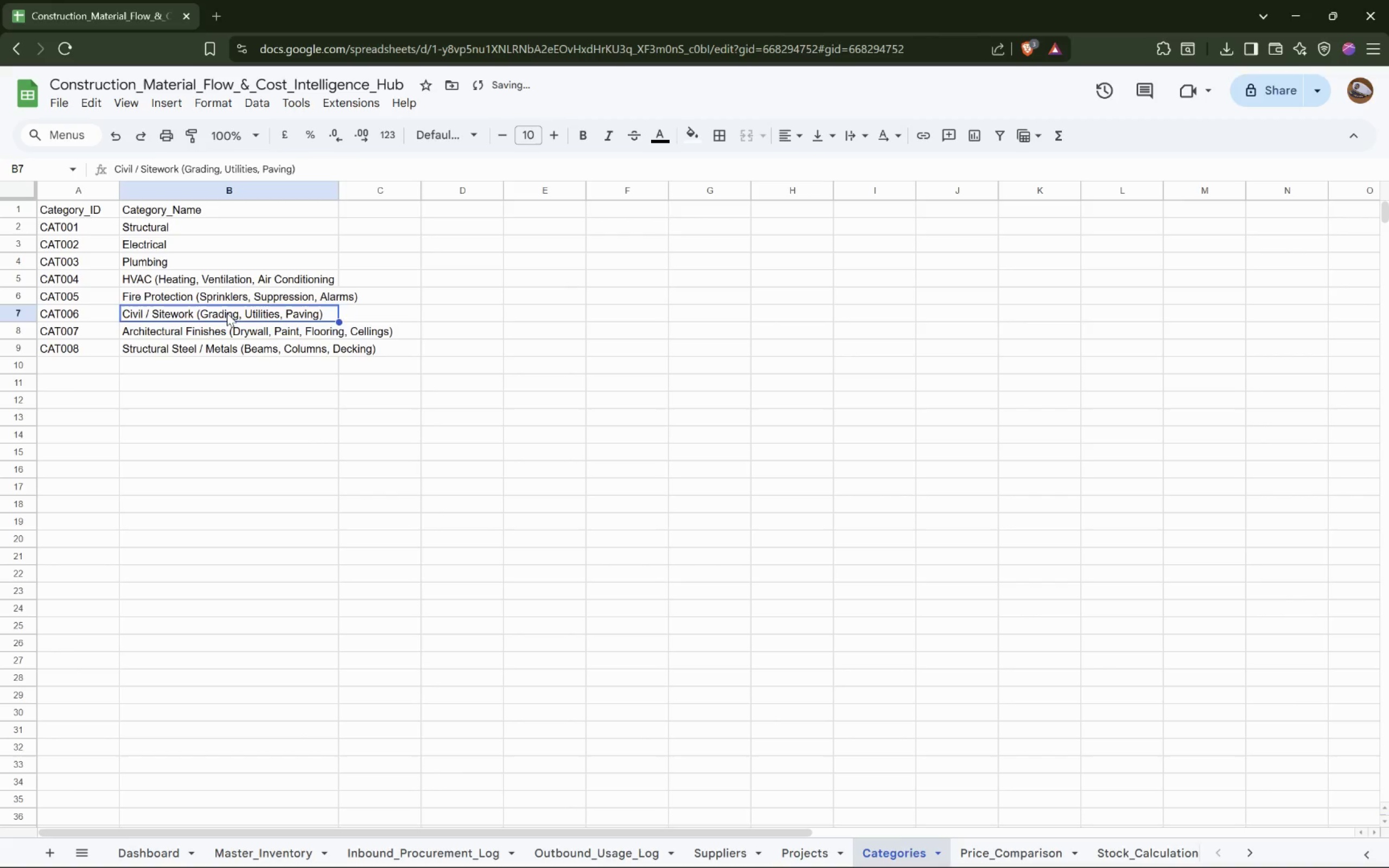 
key(ArrowDown)
 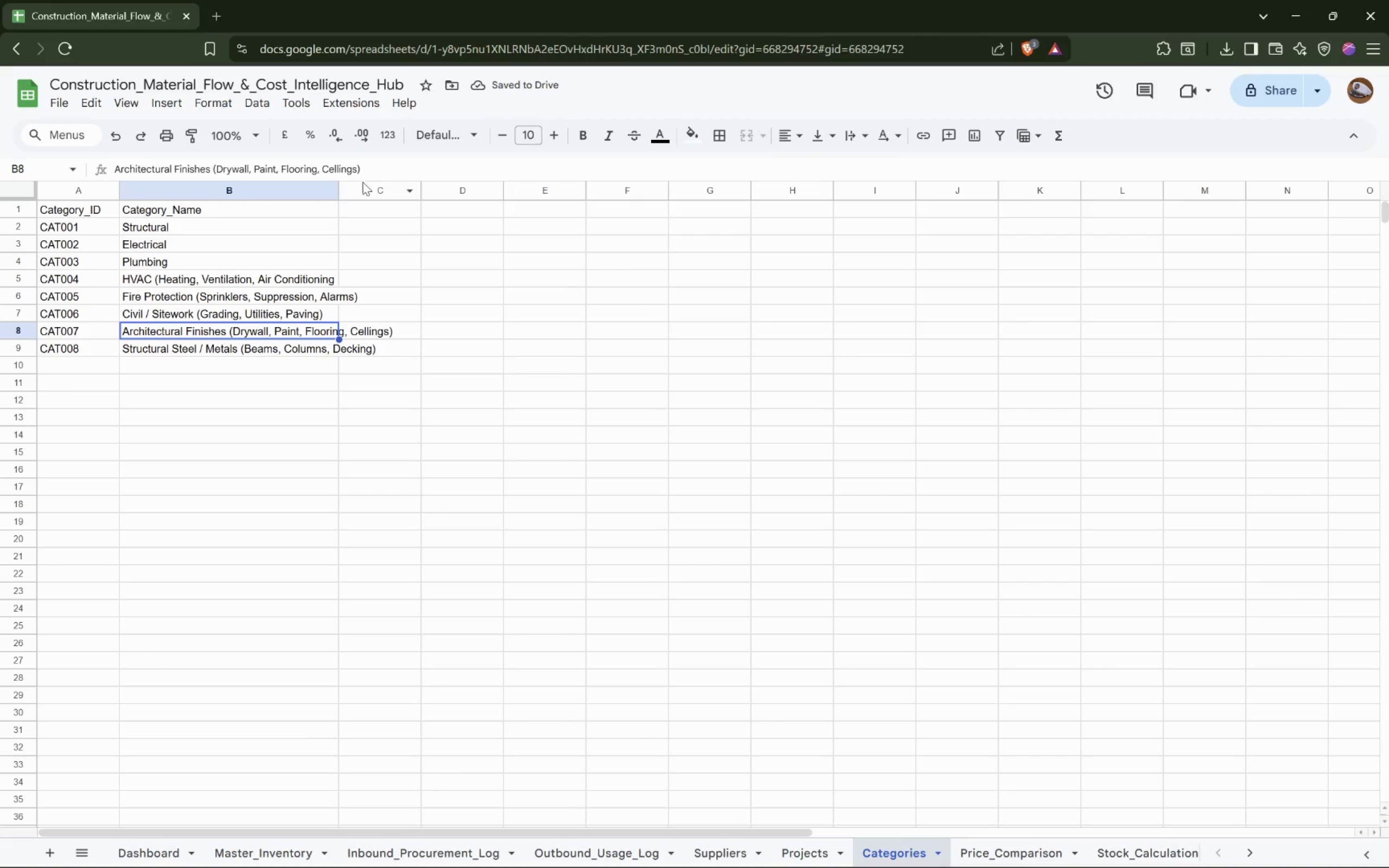 
double_click([341, 182])
 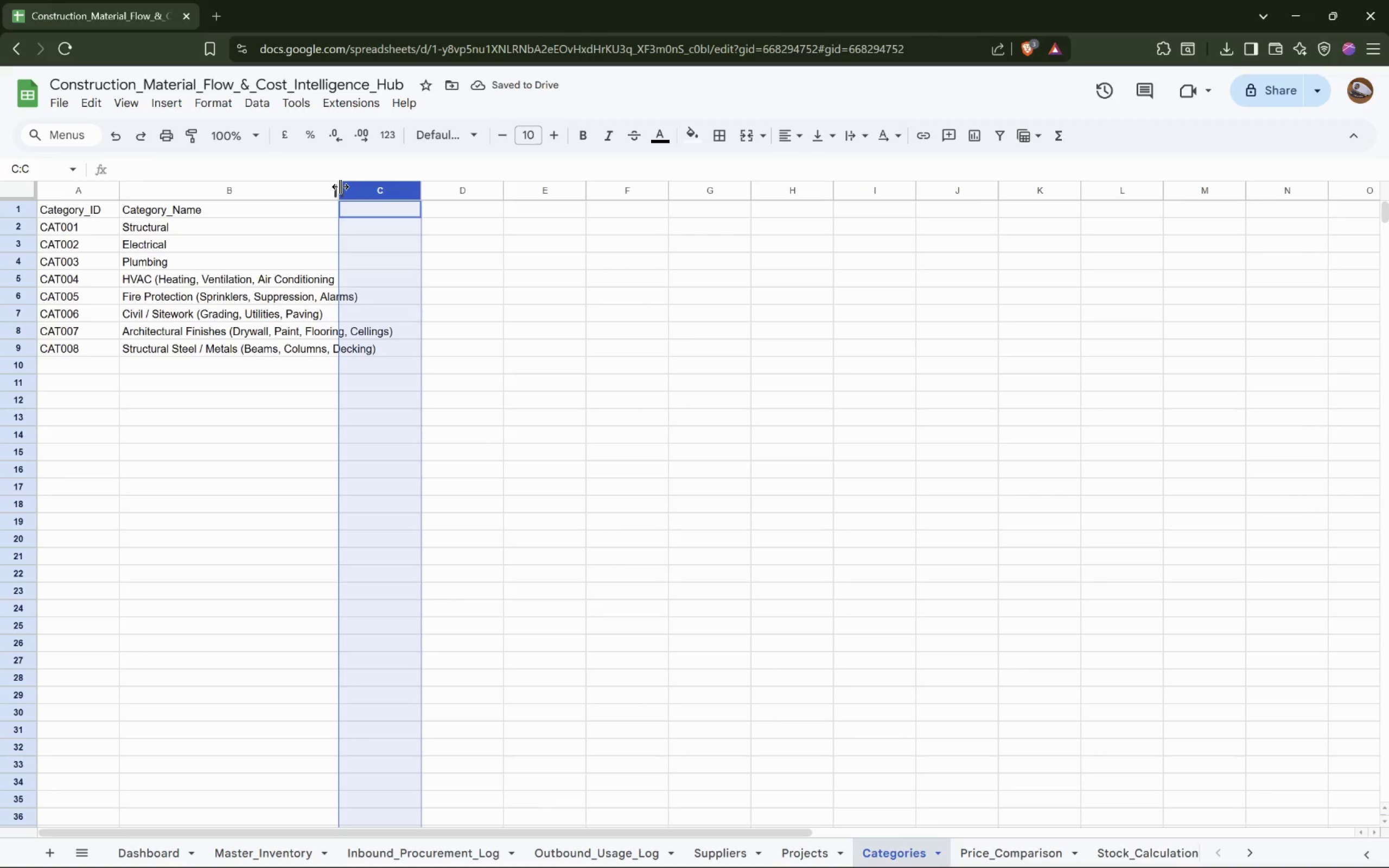 
double_click([340, 187])
 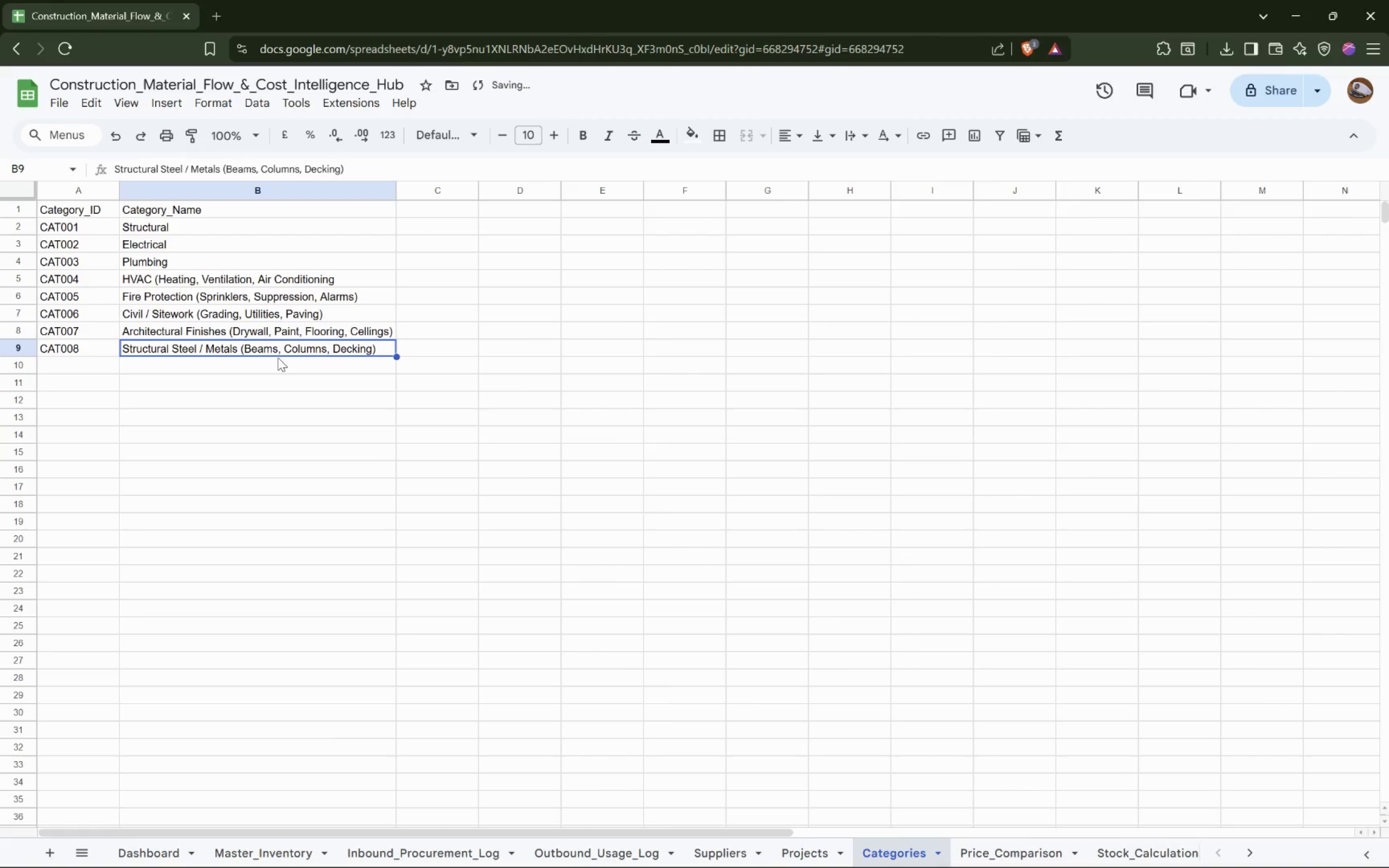 
key(ArrowDown)
 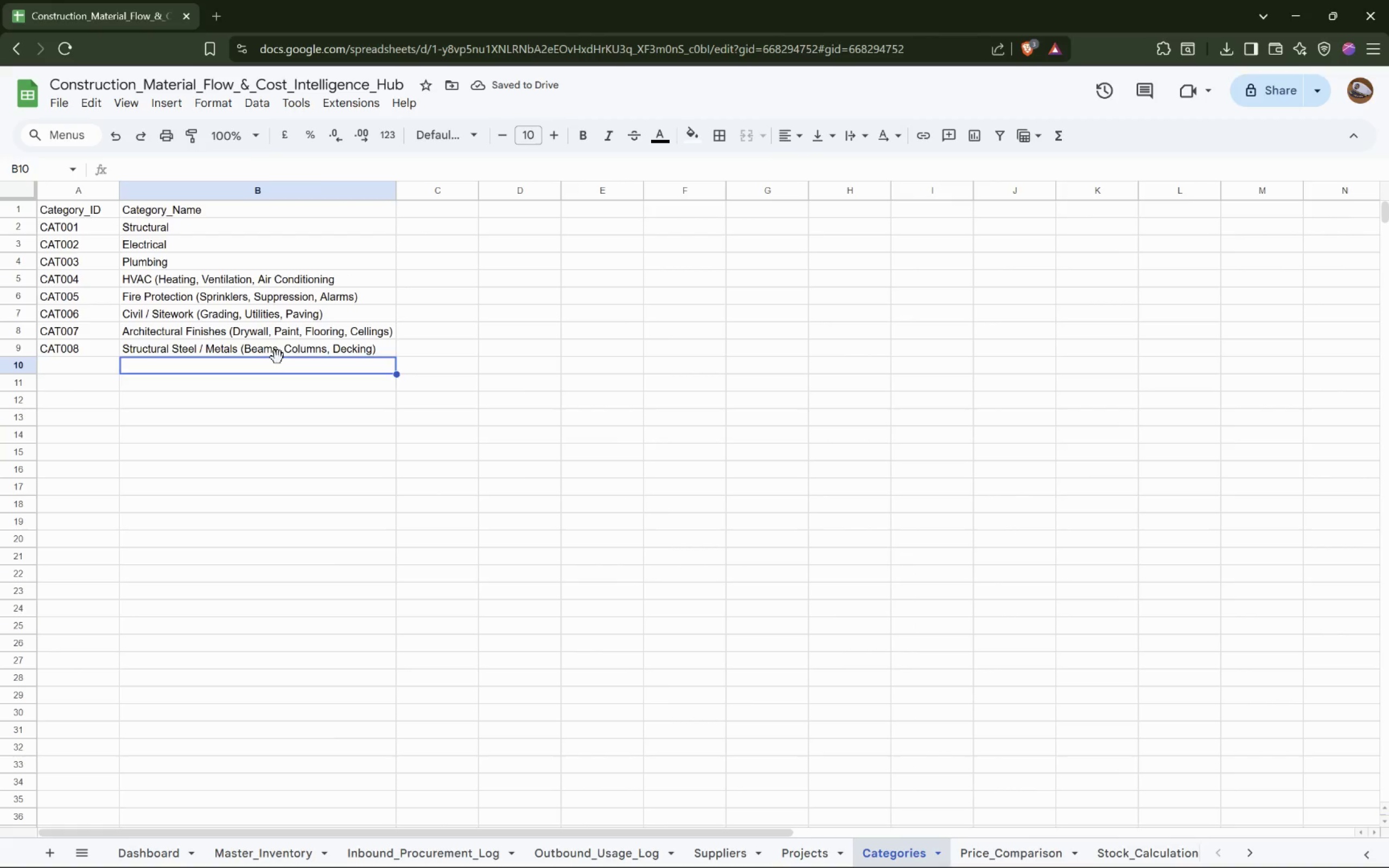 
key(ArrowLeft)
 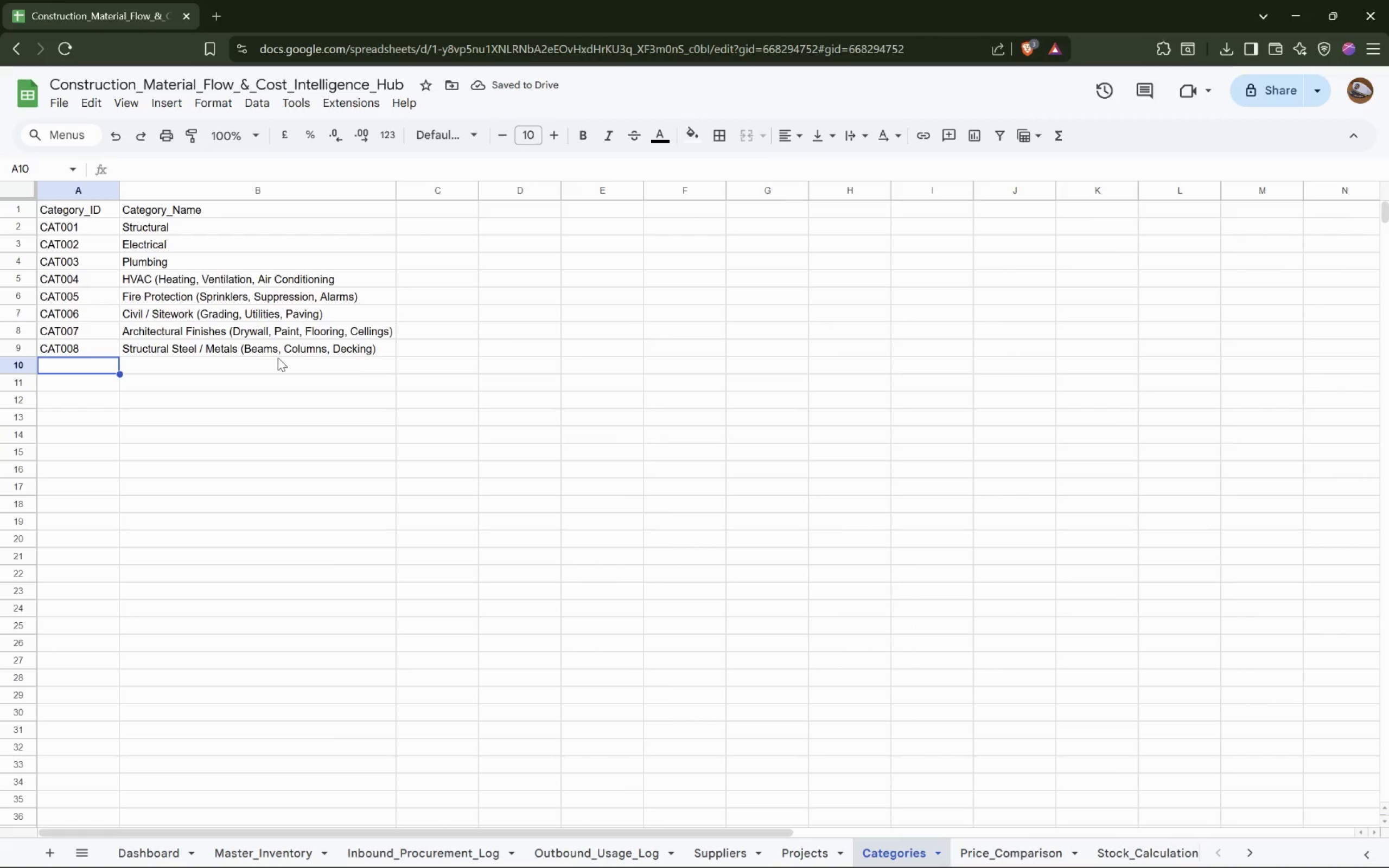 
type(CAT)
 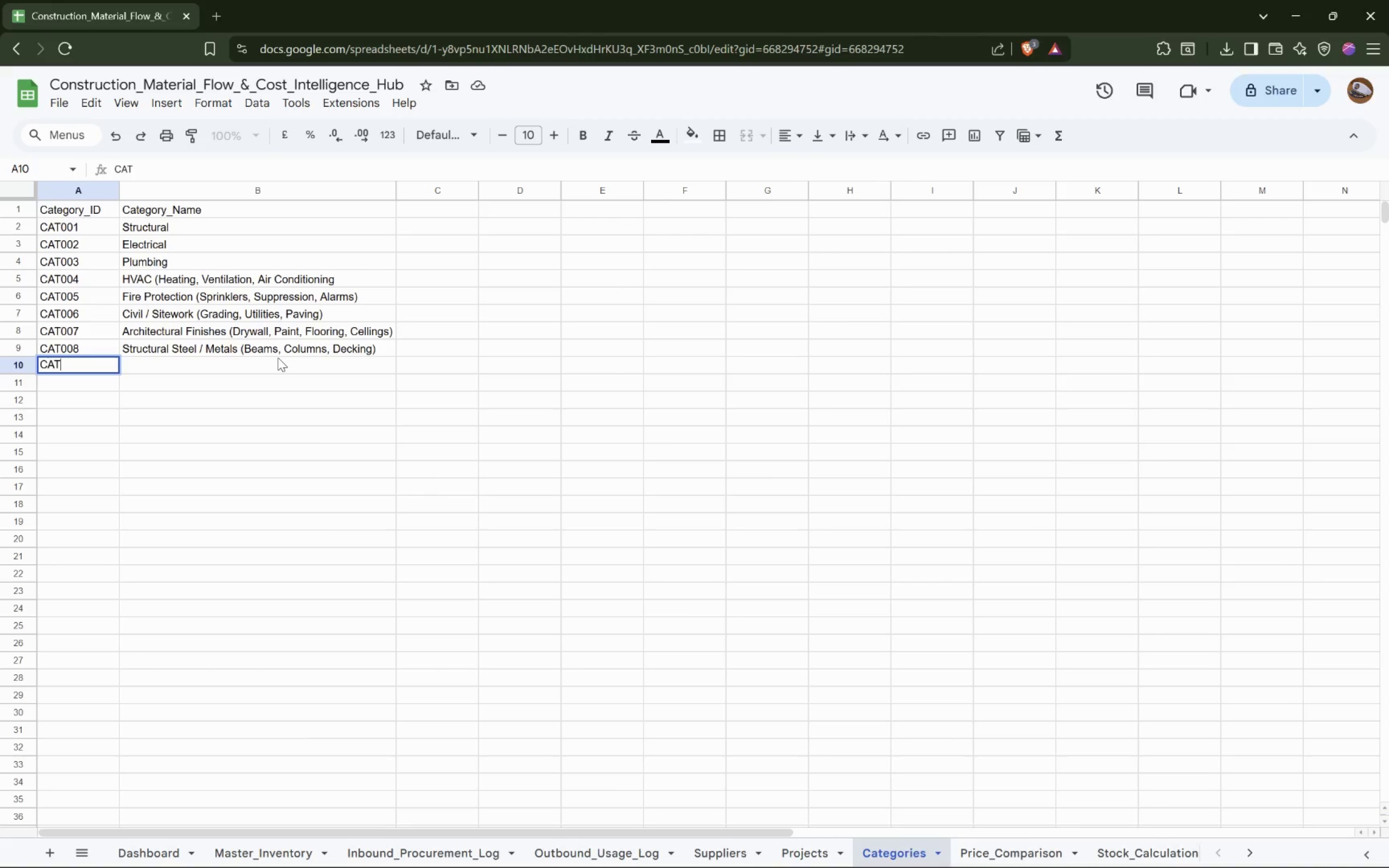 
wait(5.23)
 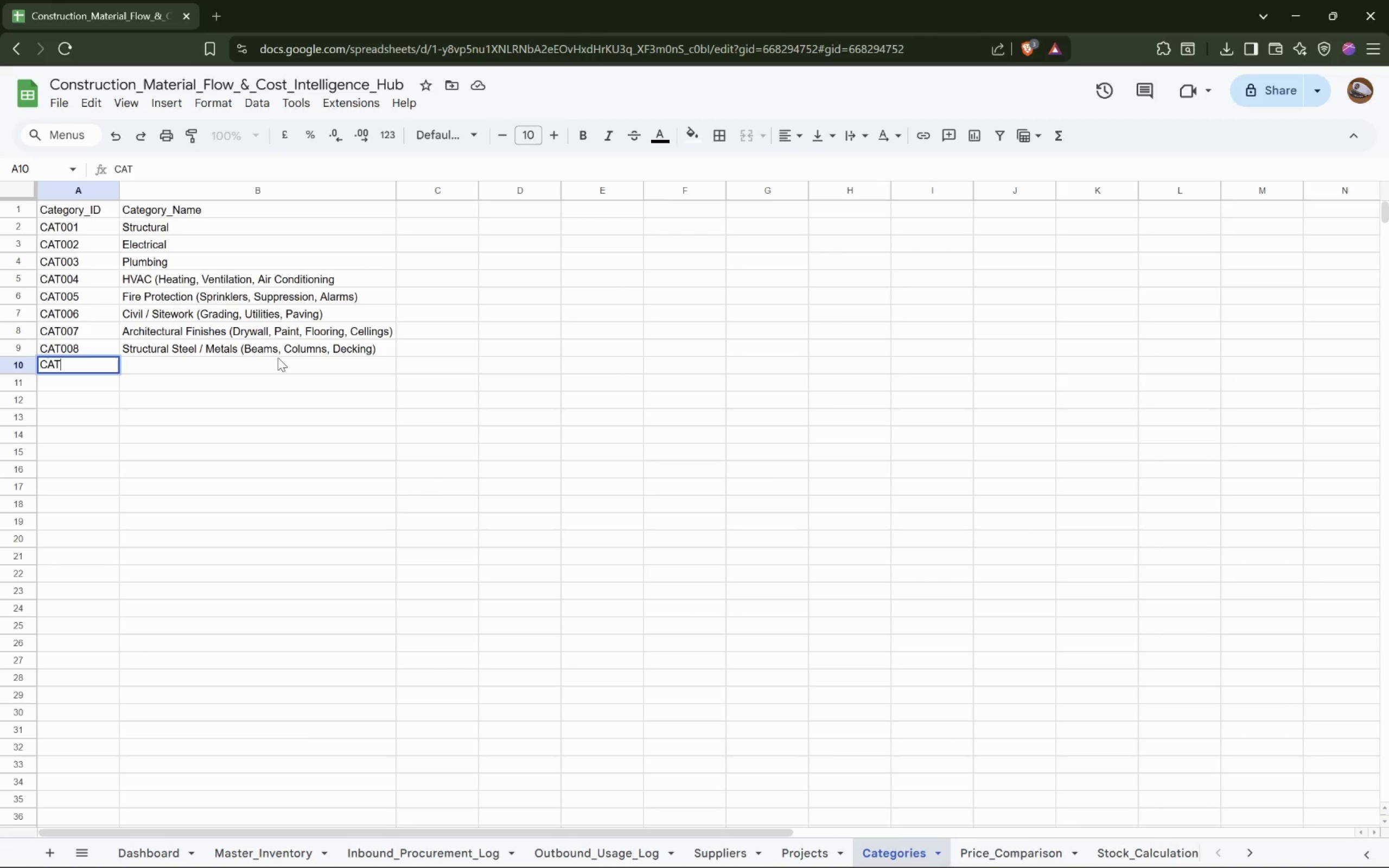 
type()\)
key(Backspace)
key(Backspace)
type(009)
key(Tab)
 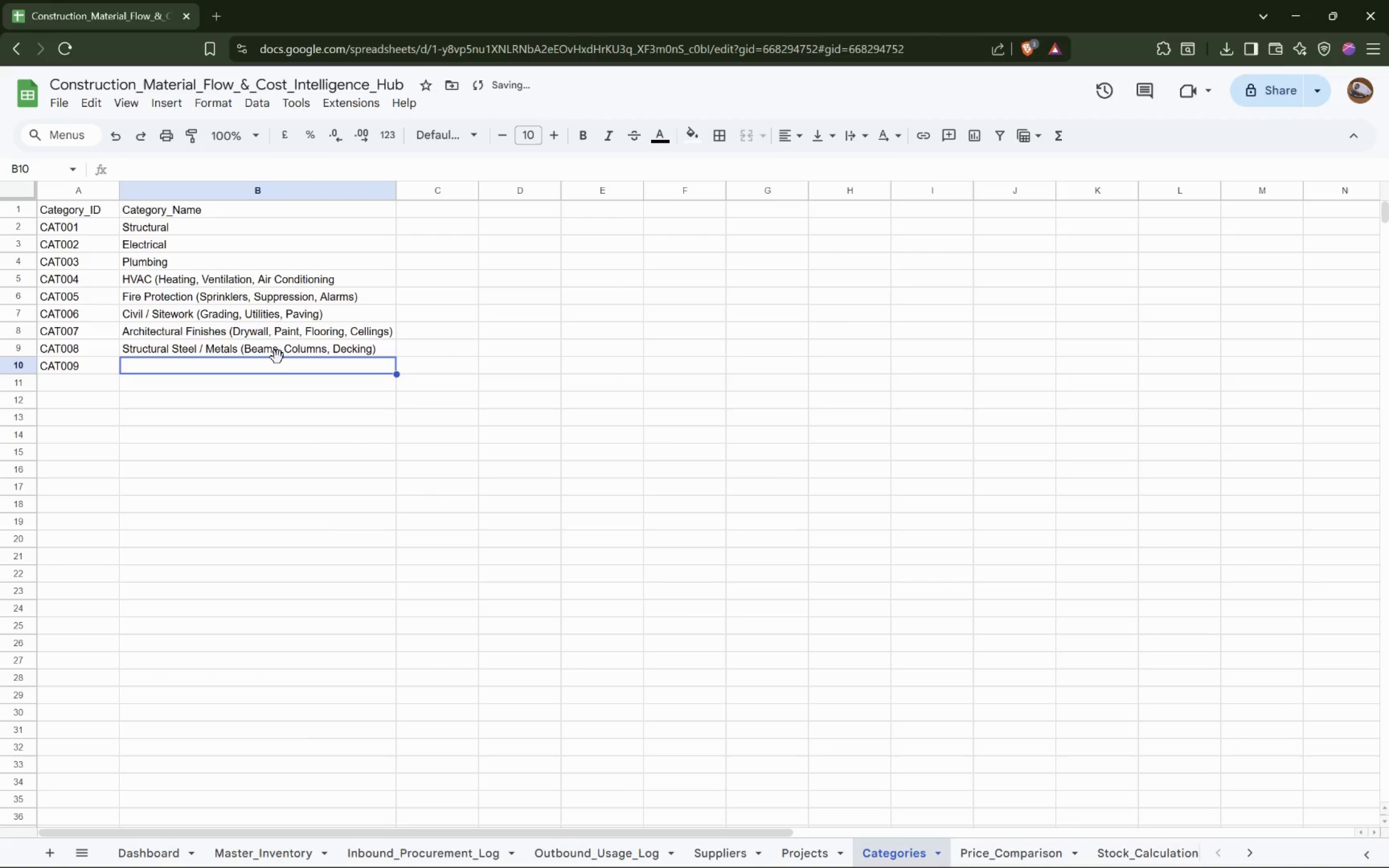 
type(Concrete (Formwork, )
 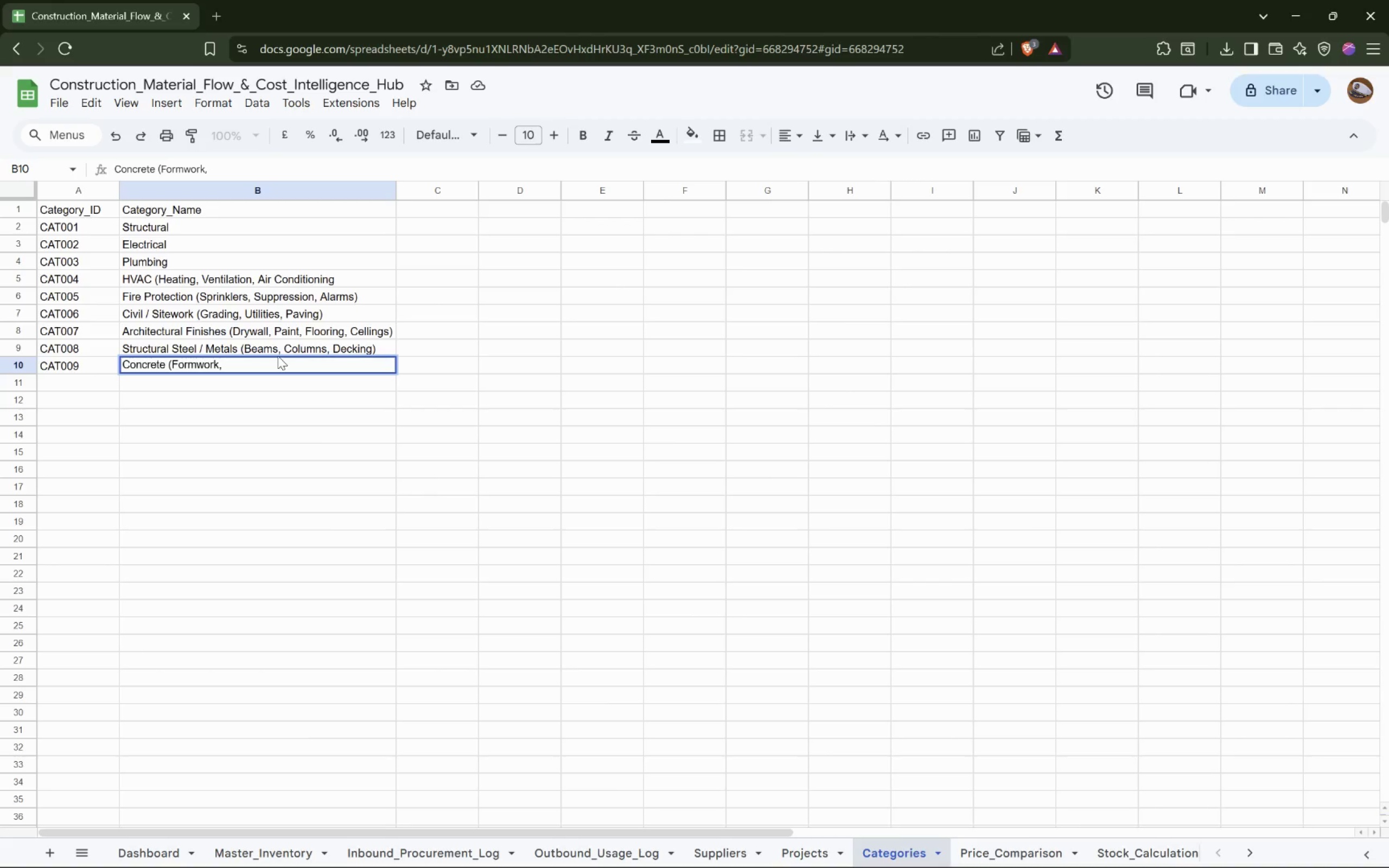 
 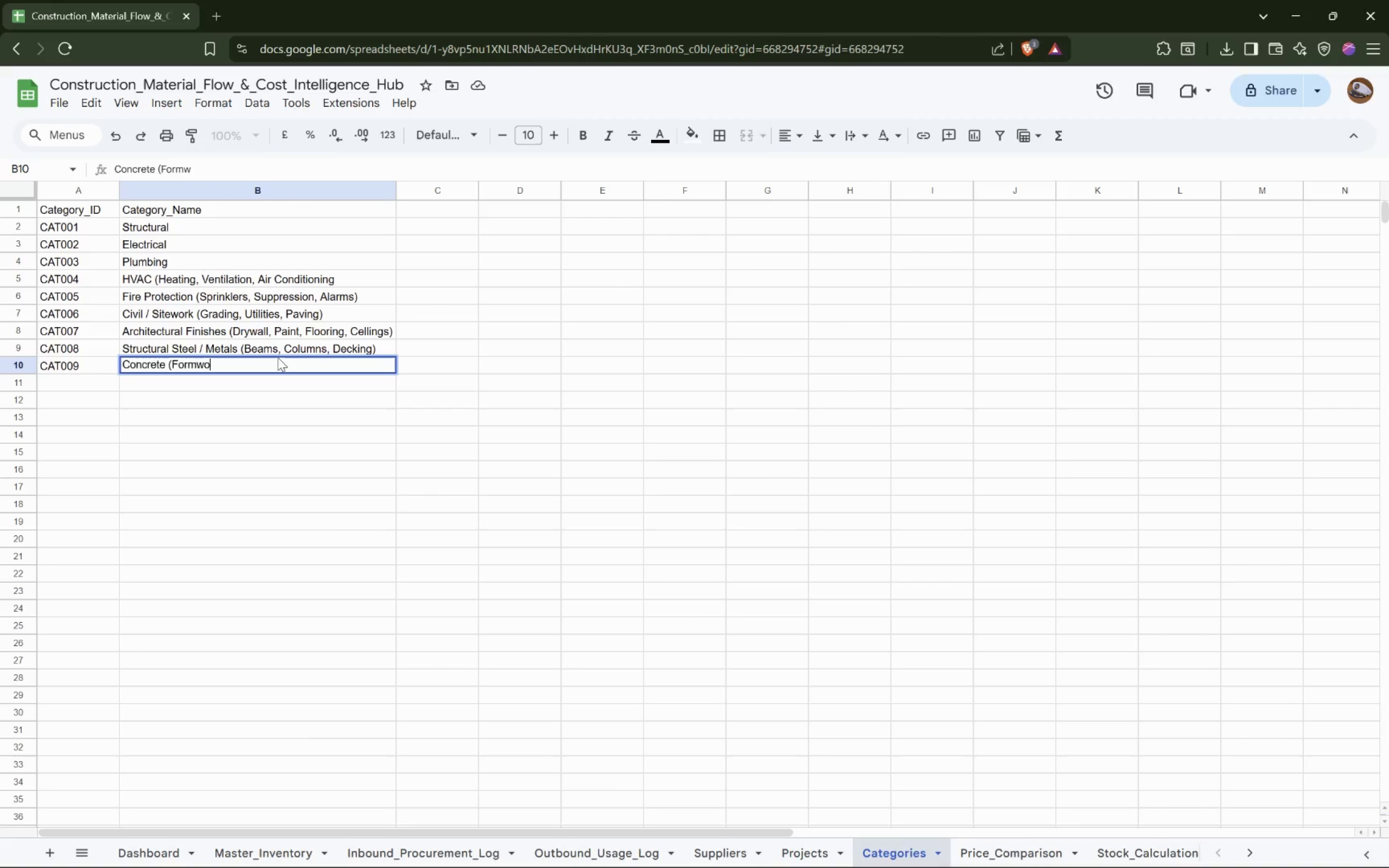 
hold_key(key=ShiftRight, duration=1.5)
 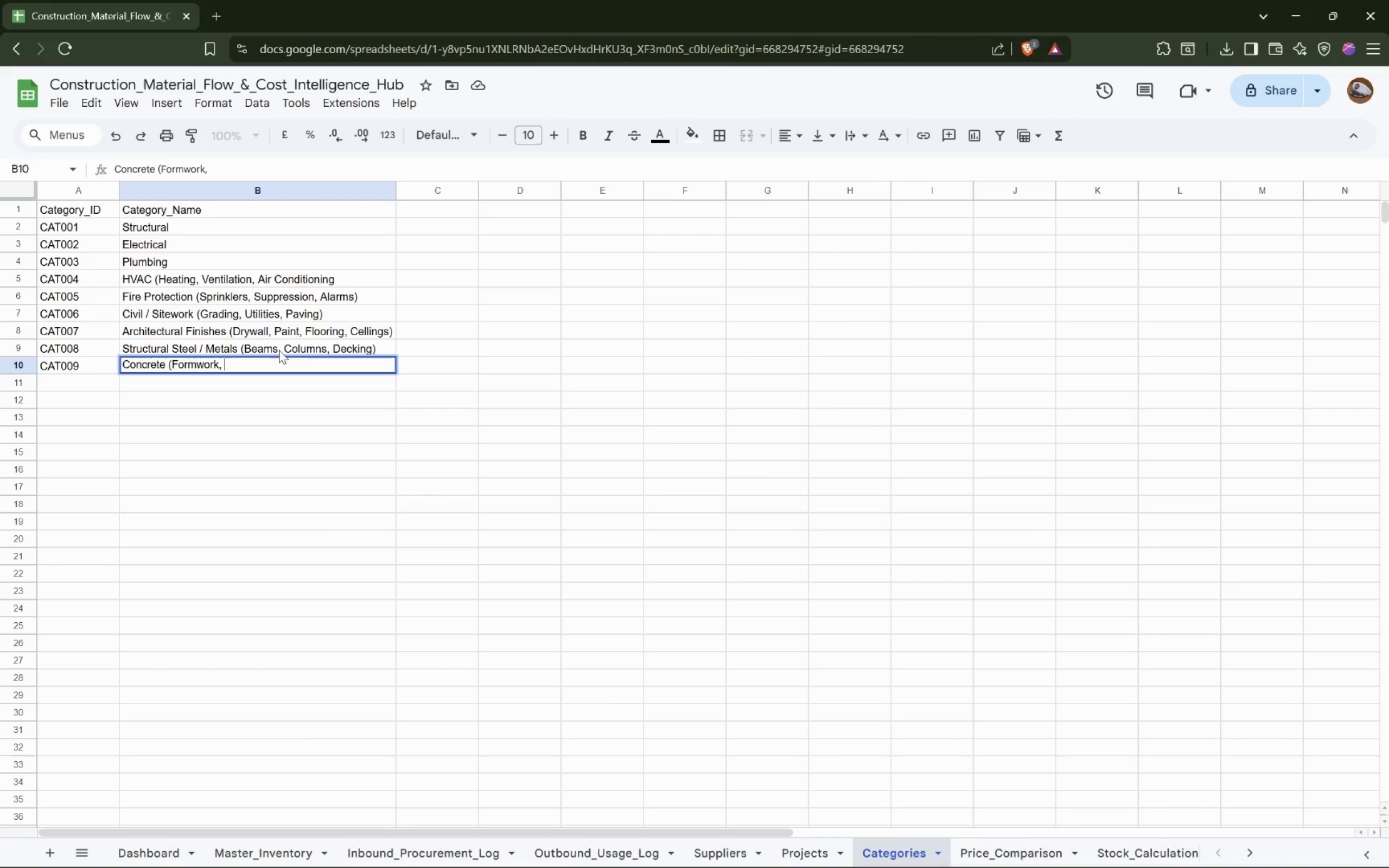 
hold_key(key=ShiftRight, duration=0.73)
 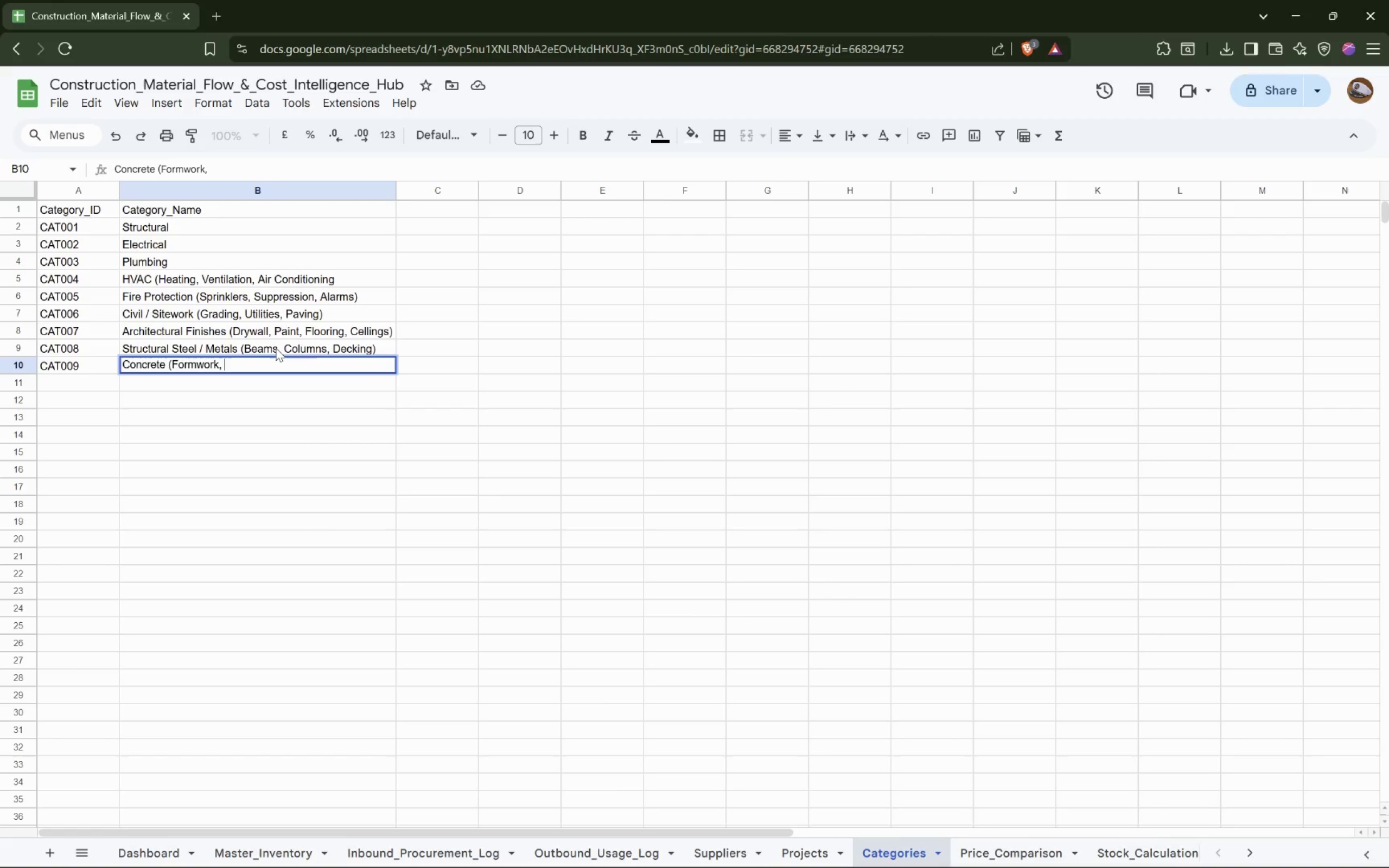 
wait(7.47)
 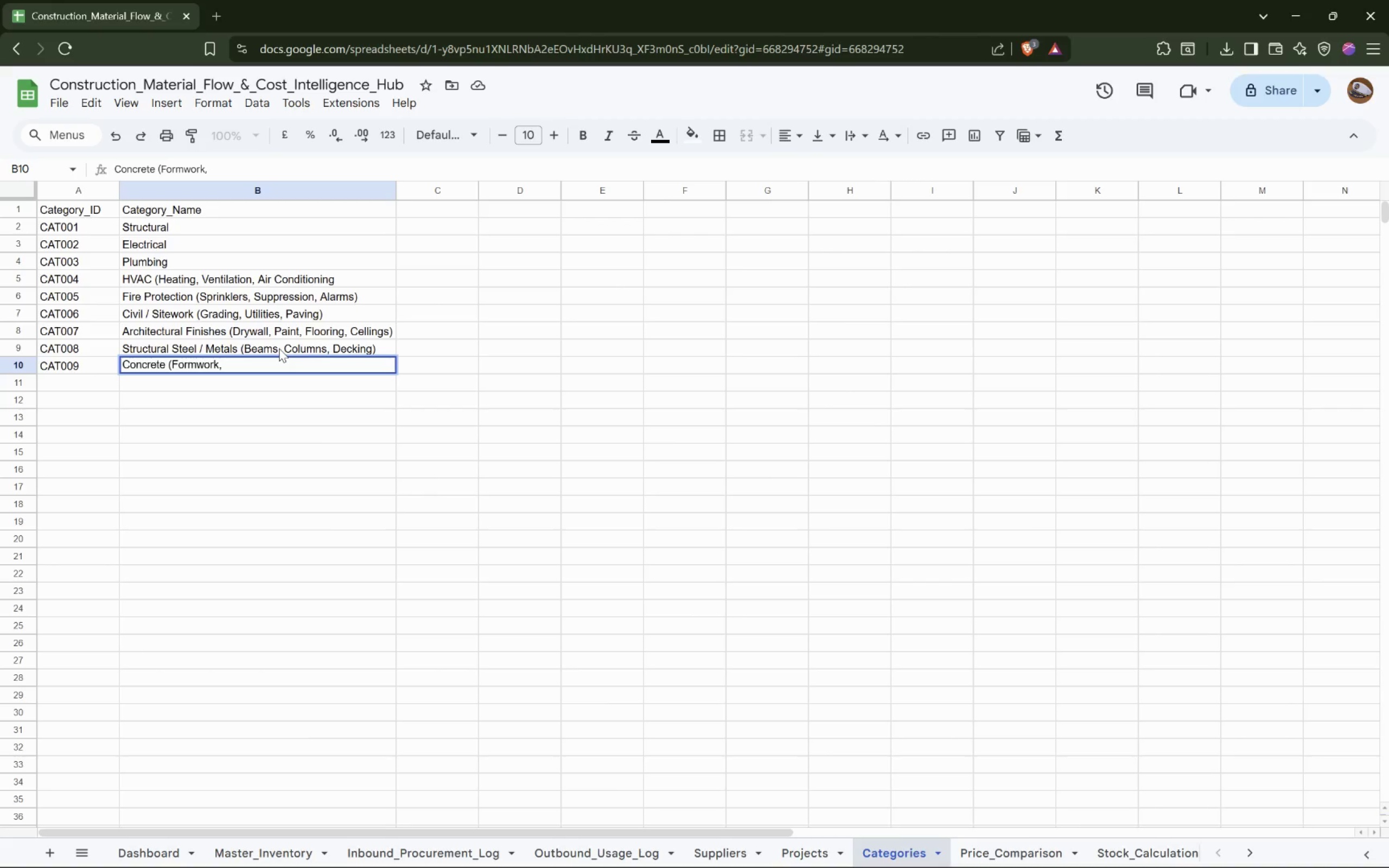 
type(Rebar, Pouring, Curing))
 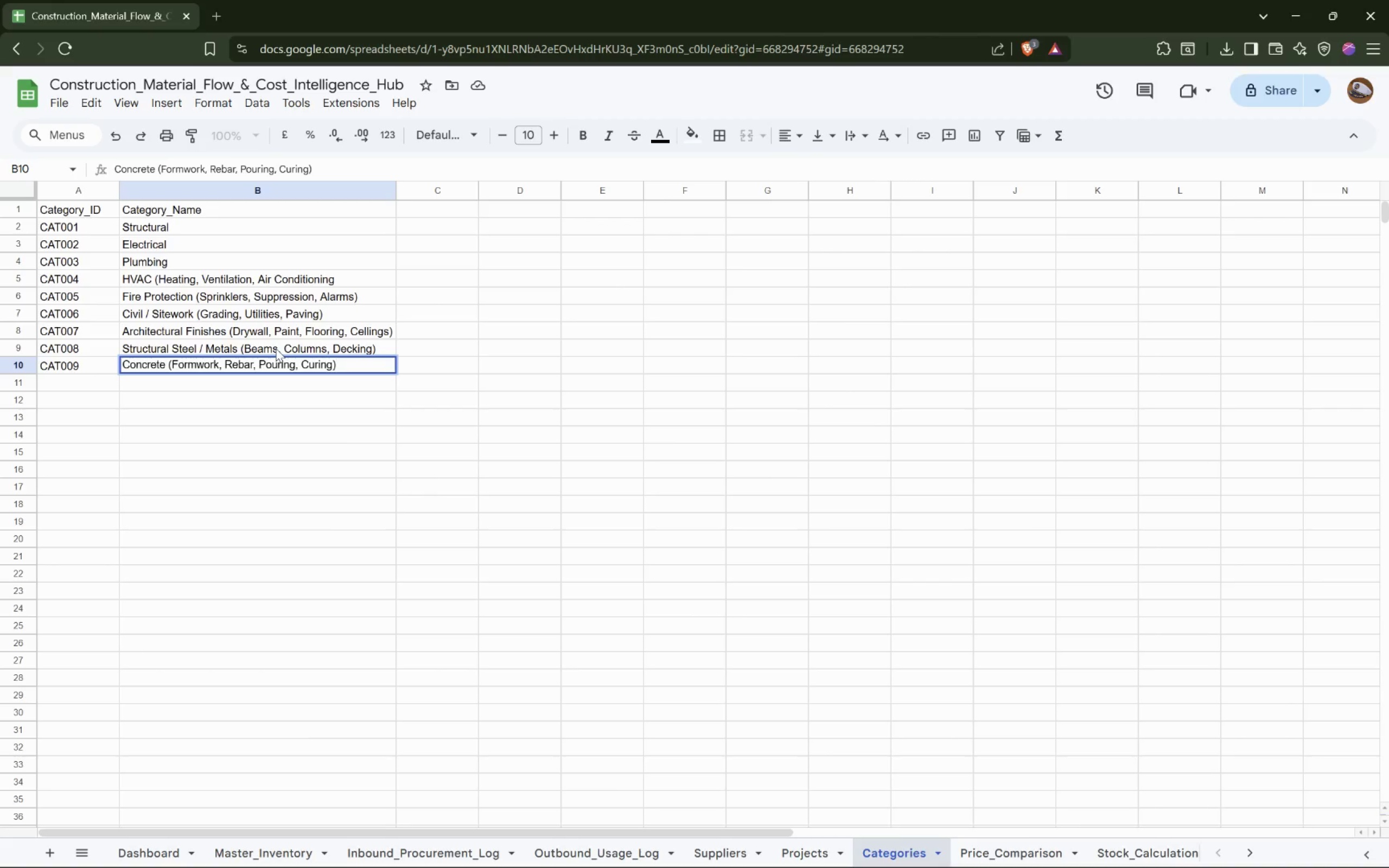 
key(ArrowDown)
 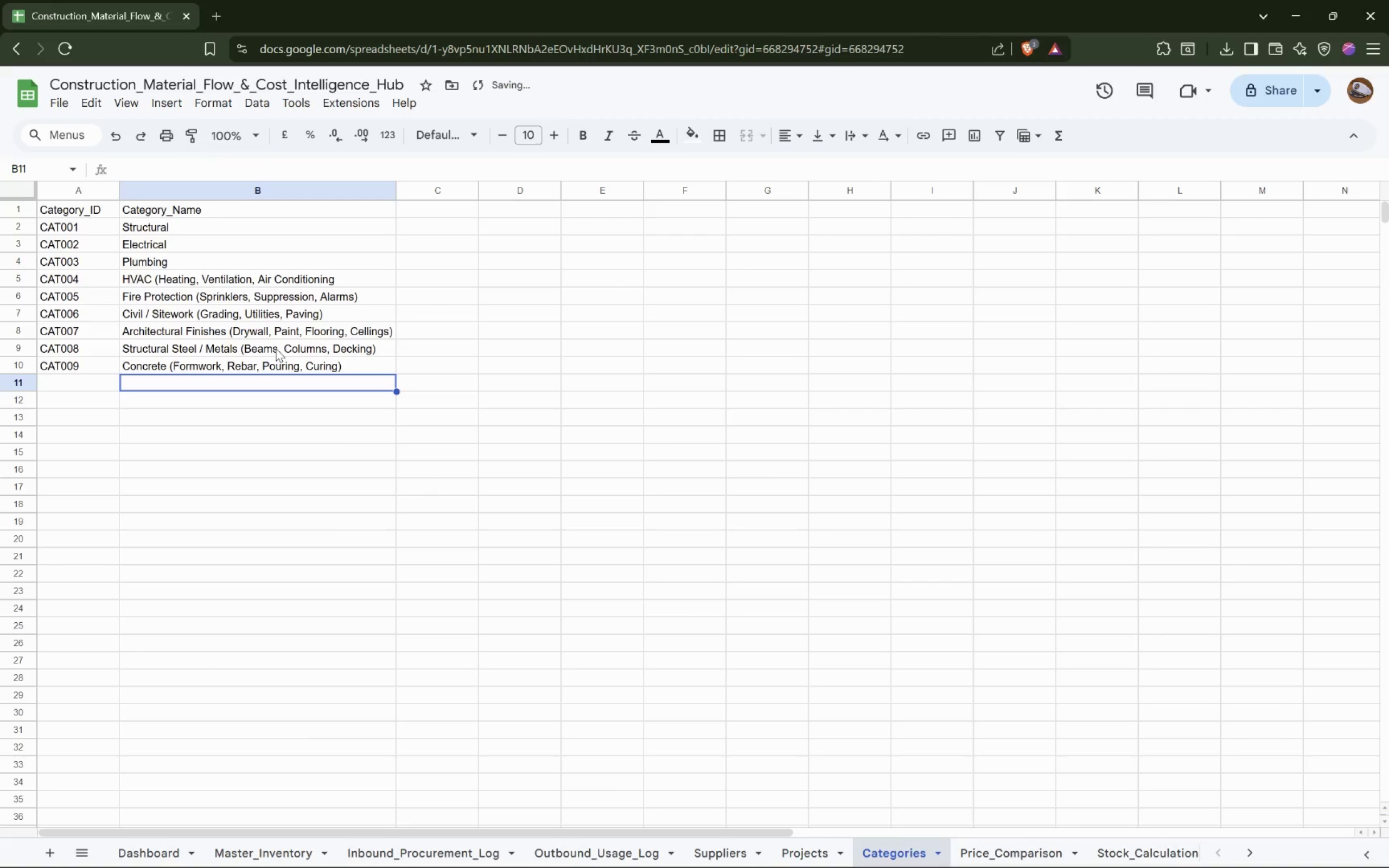 
key(ArrowLeft)
 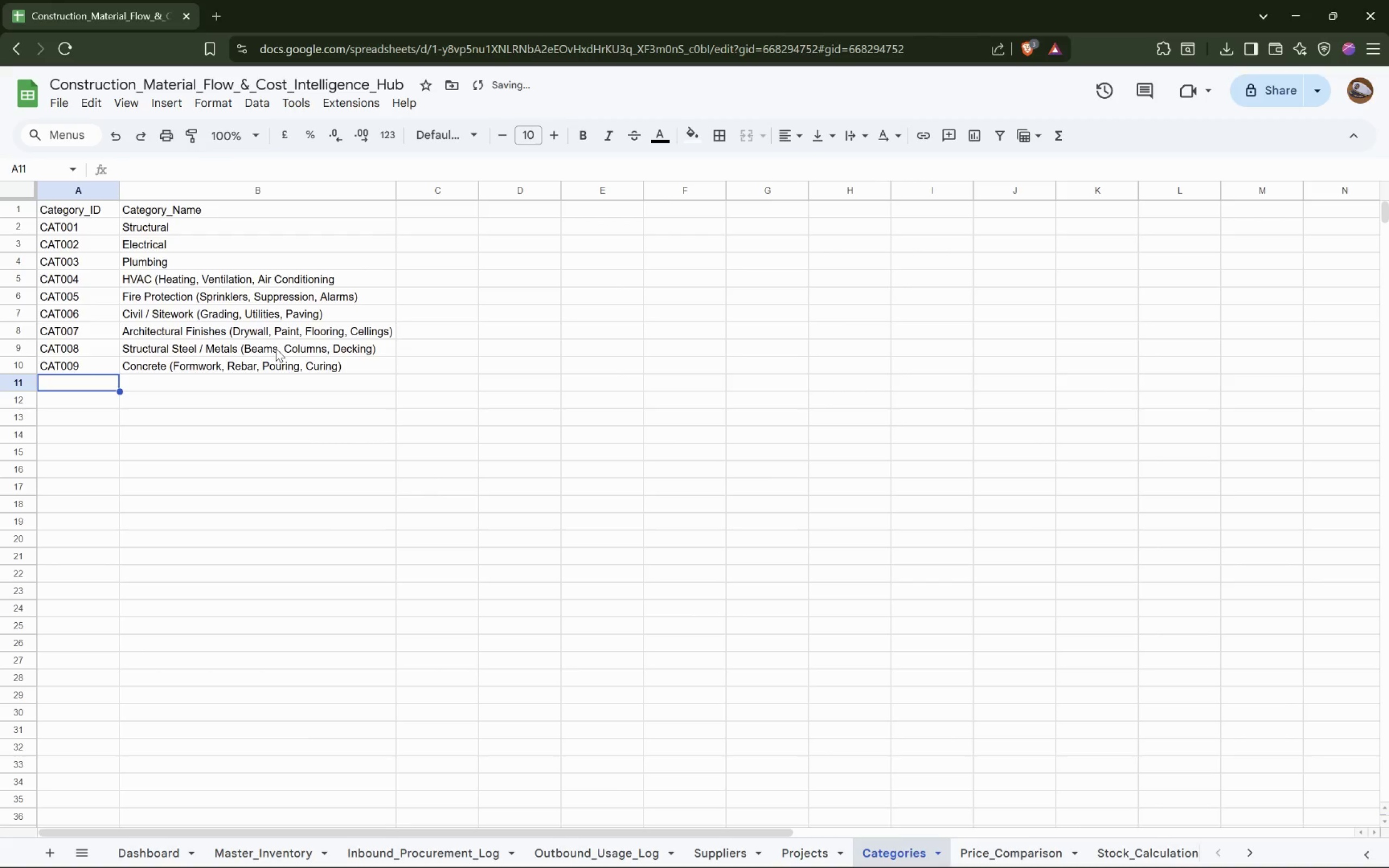 
type(CAT010)
key(Tab)
type(Masonry L()
key(Backspace)
key(Backspace)
type(L()
key(Backspace)
key(Backspace)
type((Block, Bf)
key(Backspace)
type(rick, Stone, Mortar))
 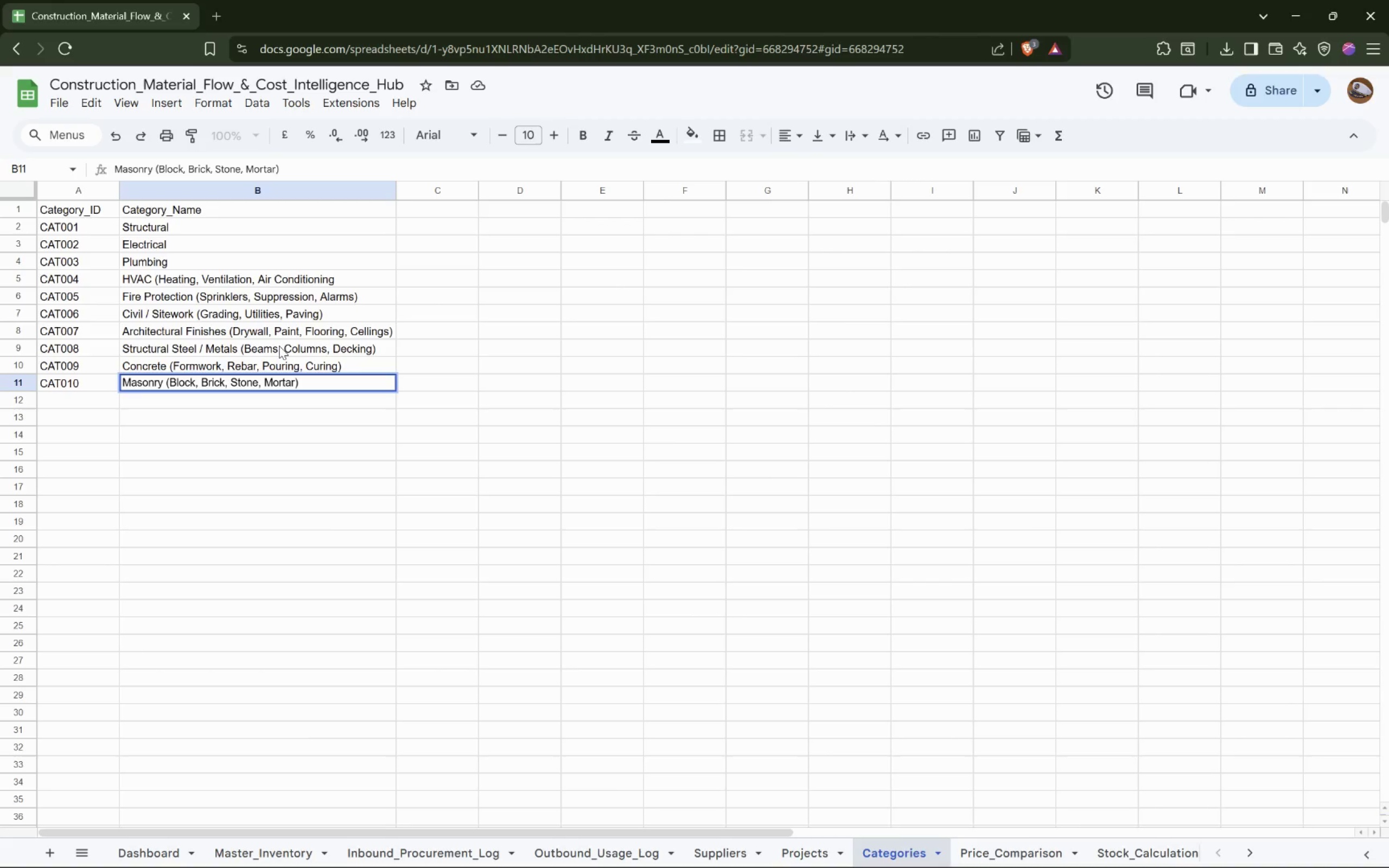 
key(ArrowDown)
 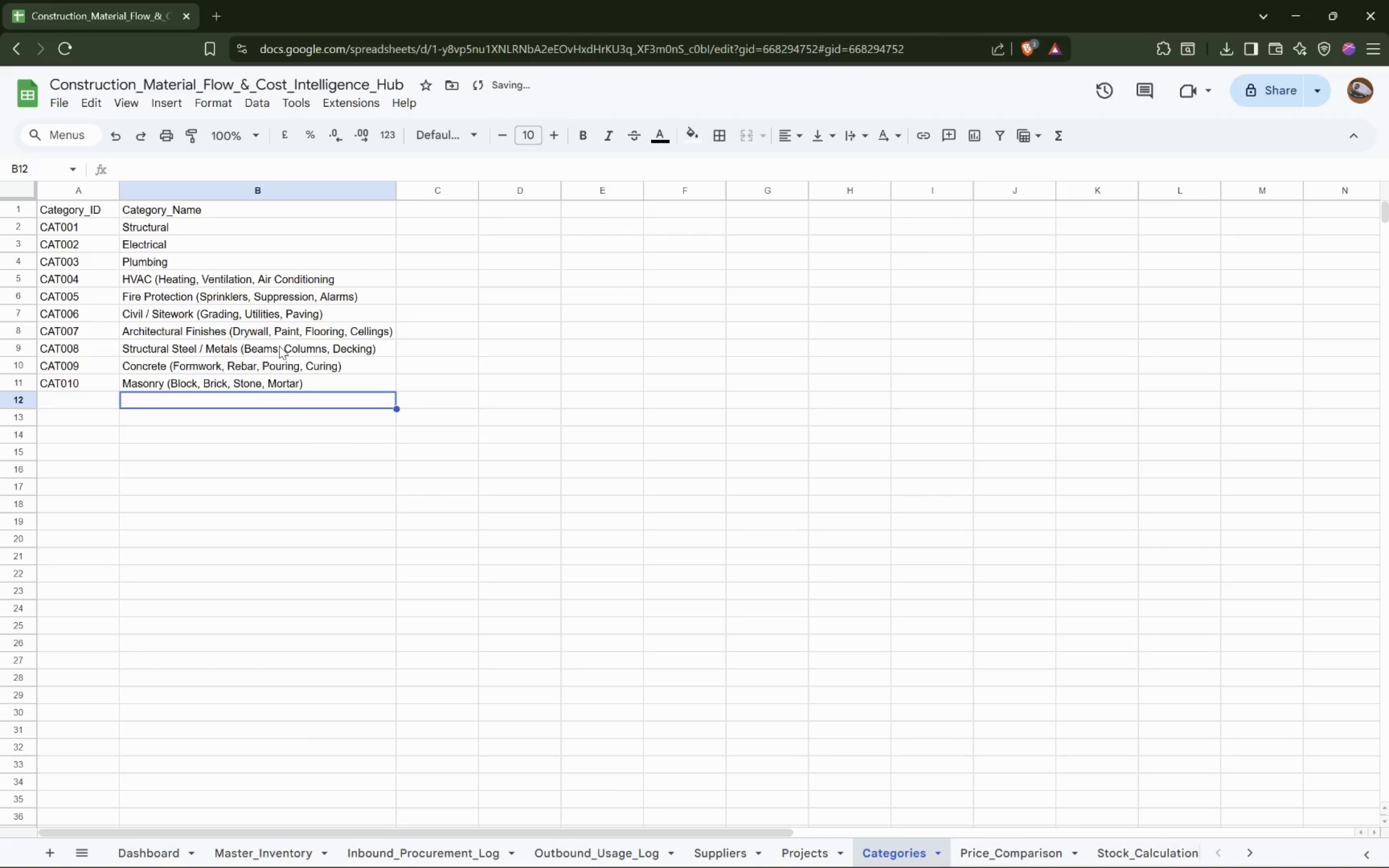 
key(ArrowLeft)
 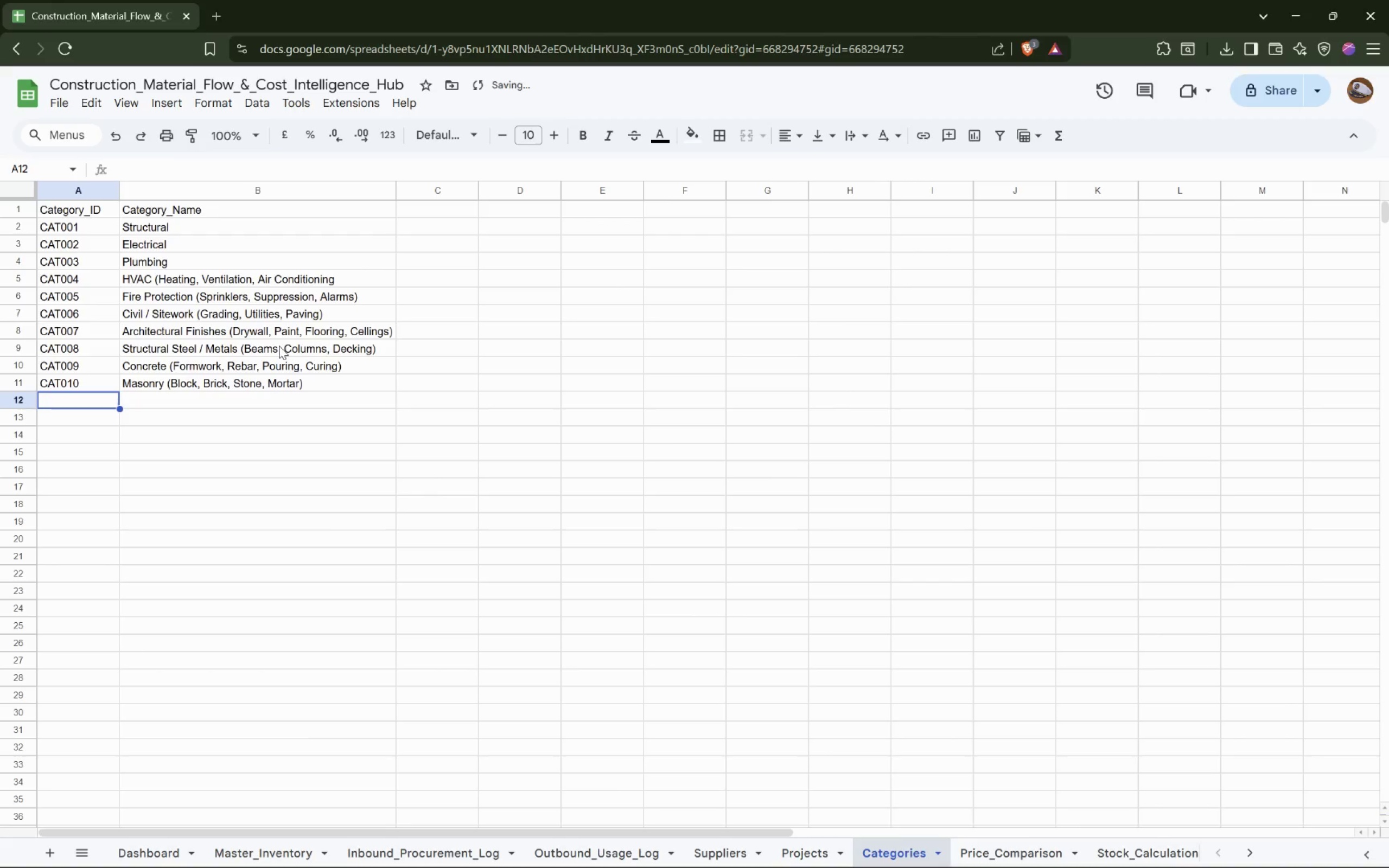 
type(CAT011)
key(Tab)
 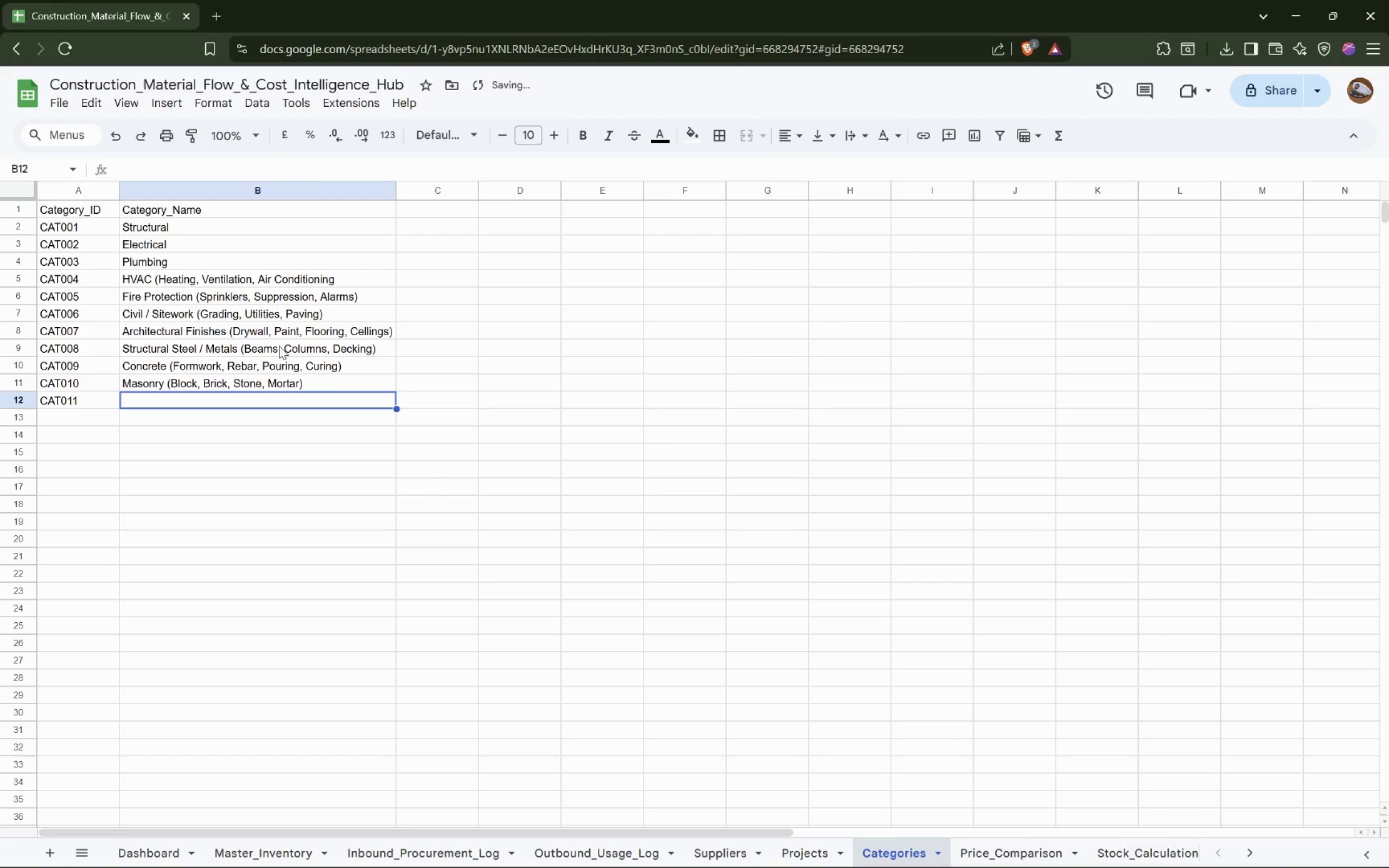 
type(Carpentry / Millwork (Rough)
 